 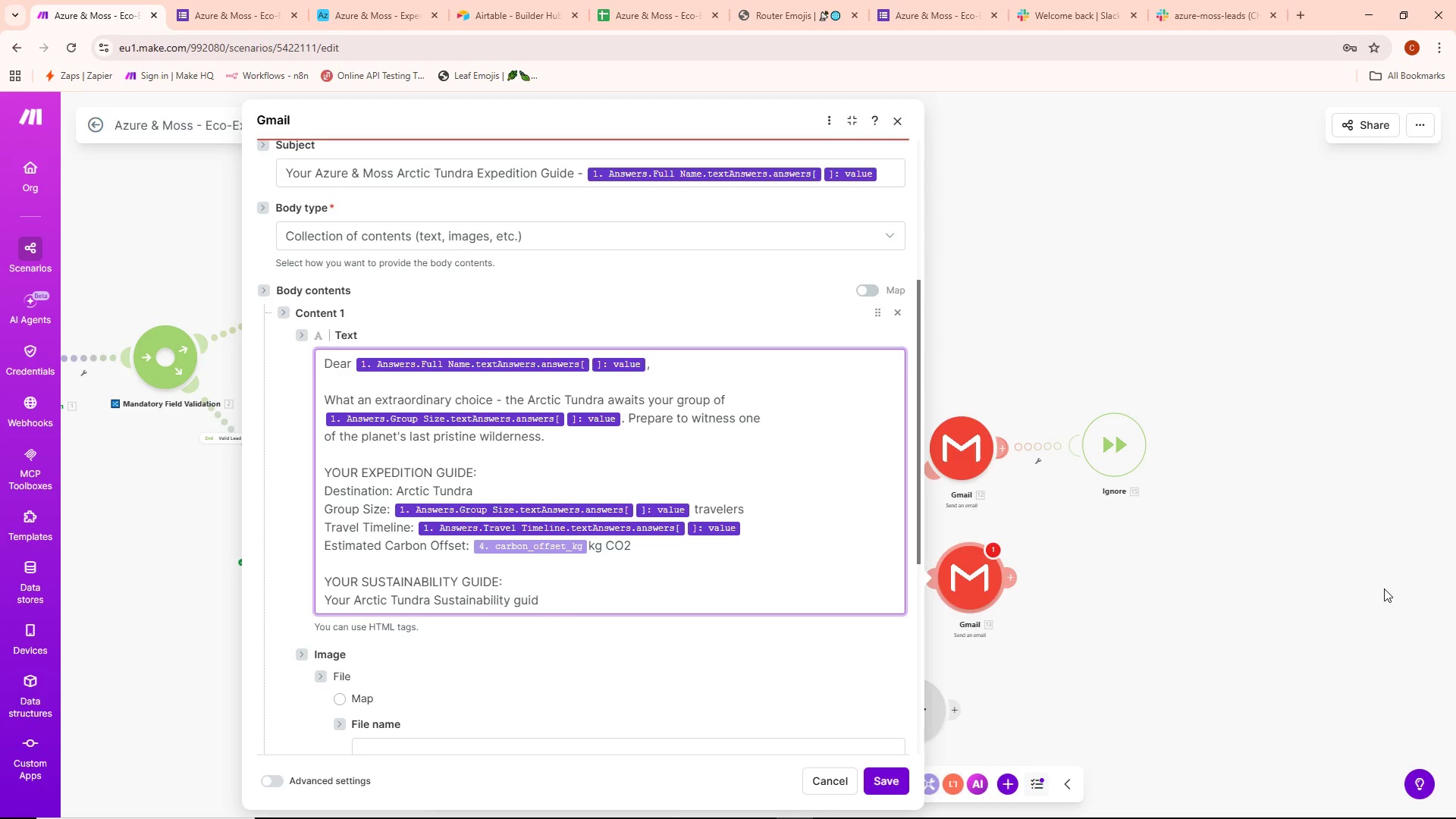 
key(Control+ControlLeft)
 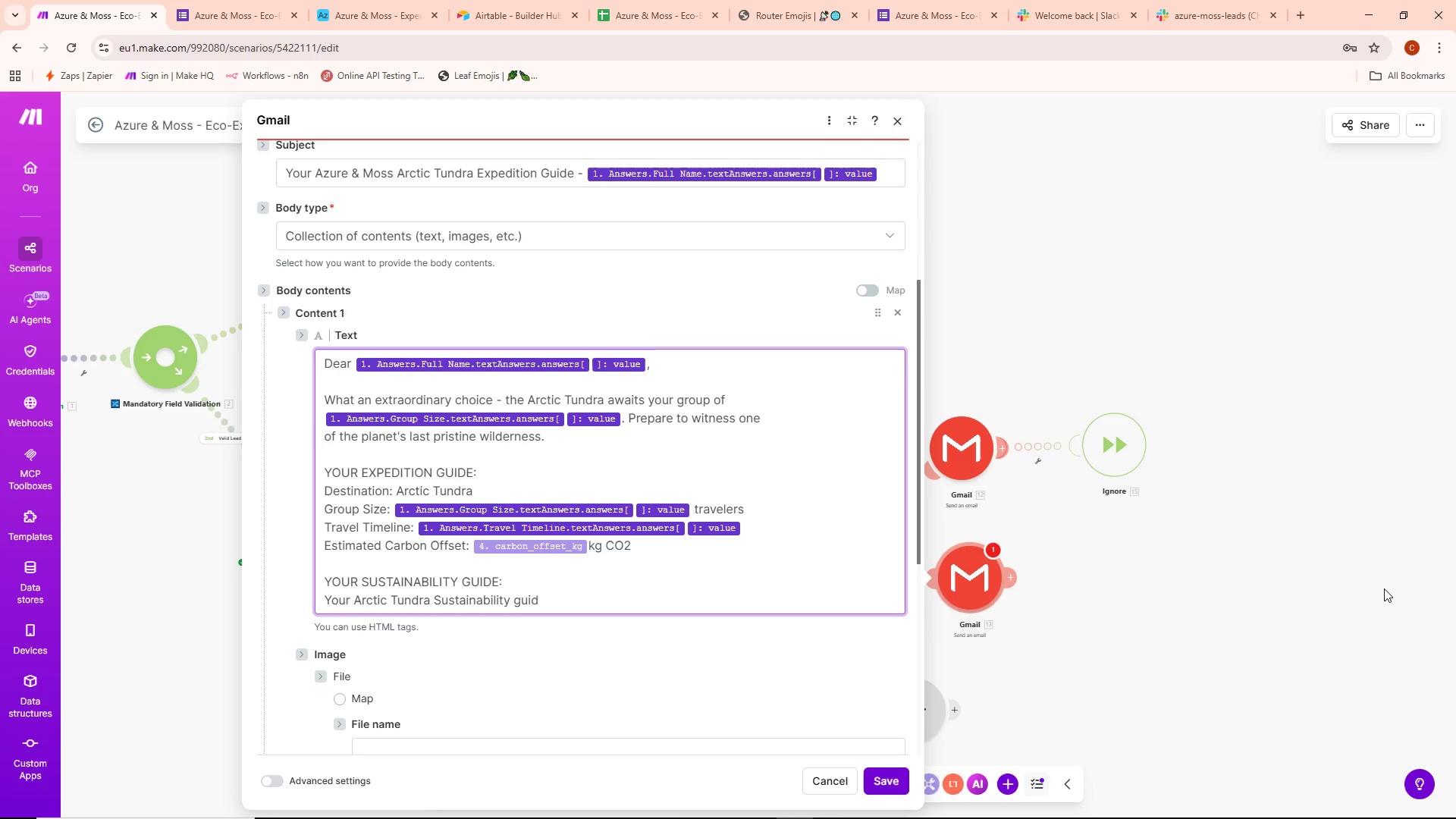 
key(Control+Backspace)
 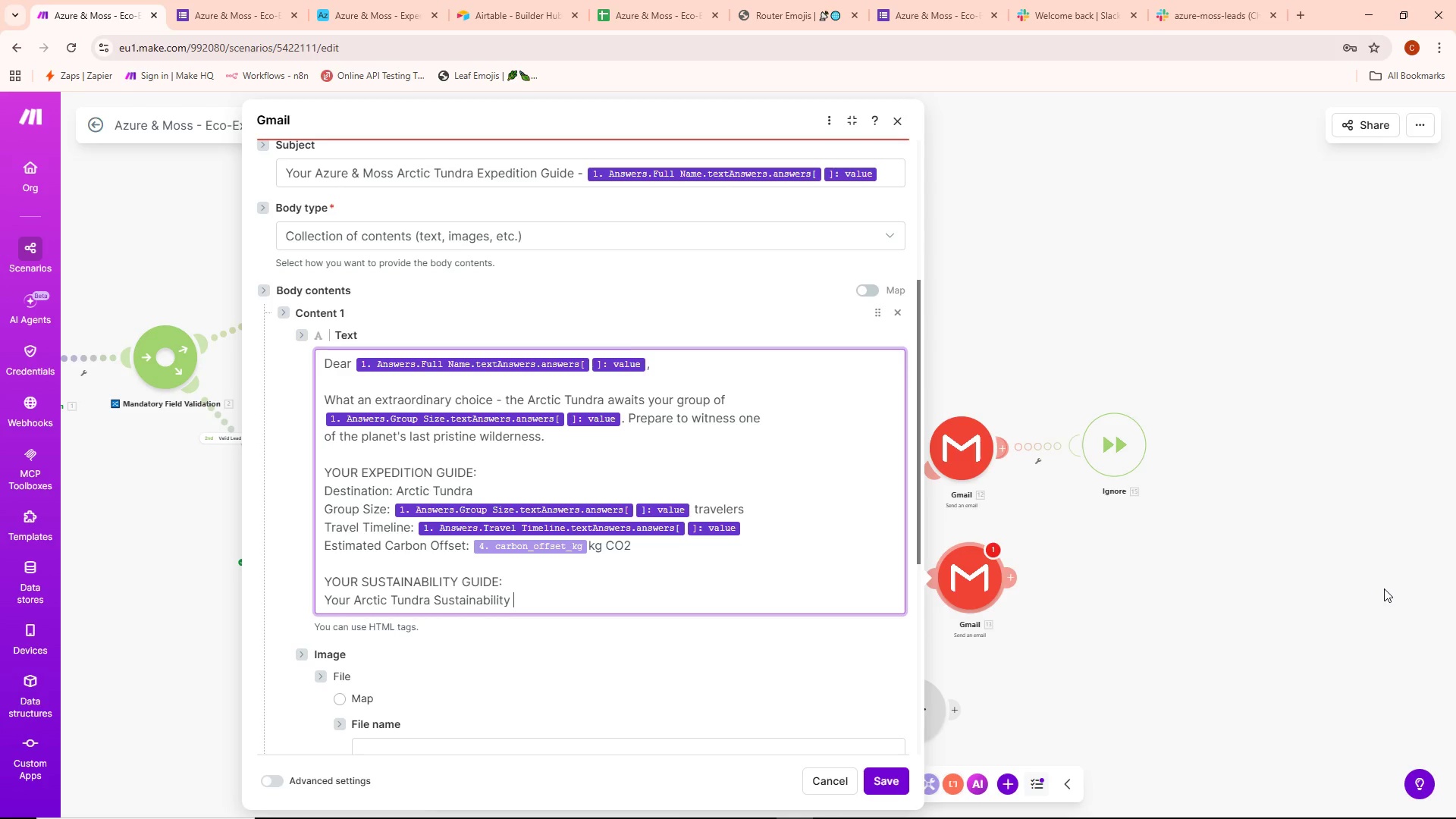 
key(Space)
 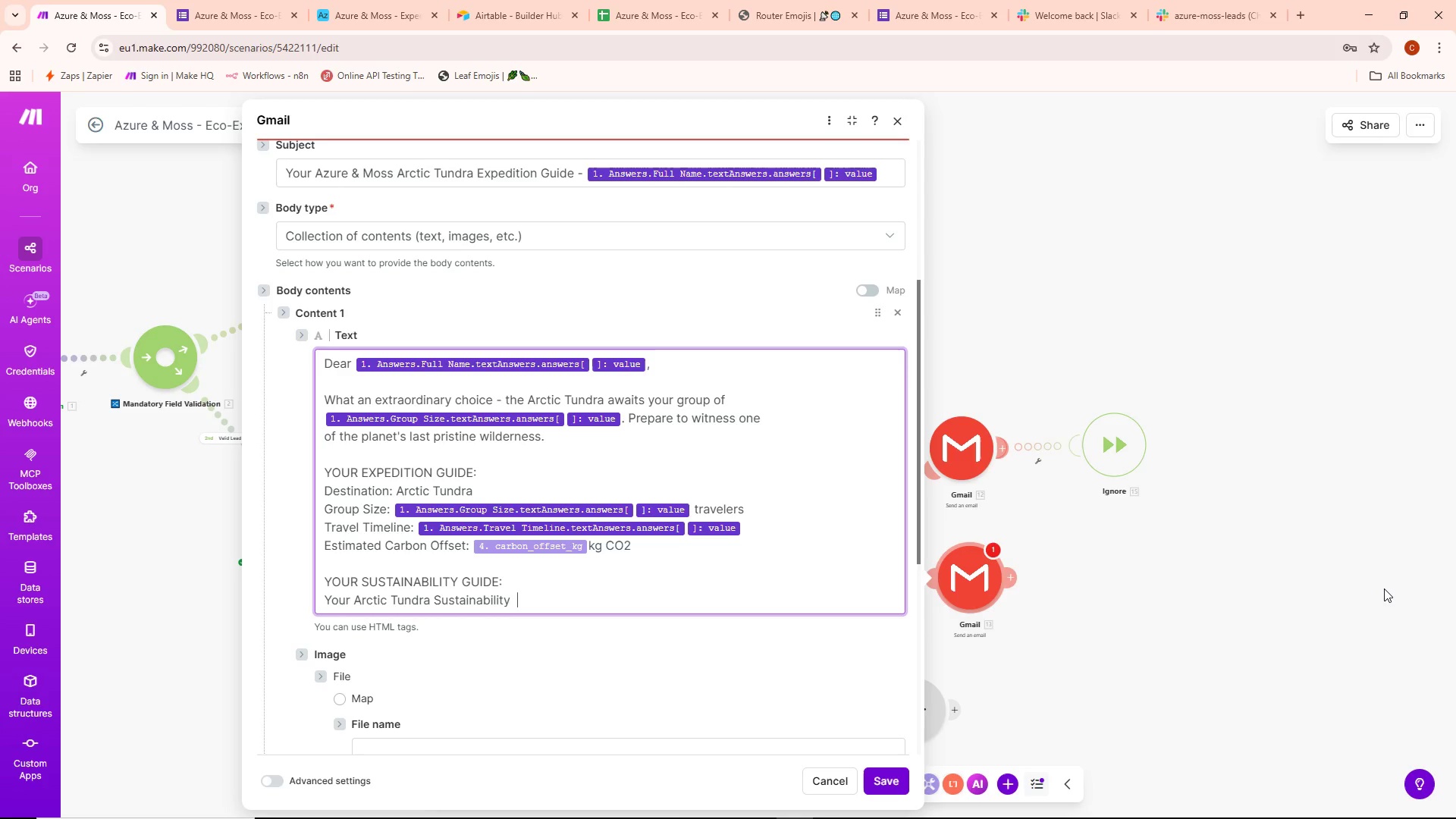 
key(Shift+ShiftLeft)
 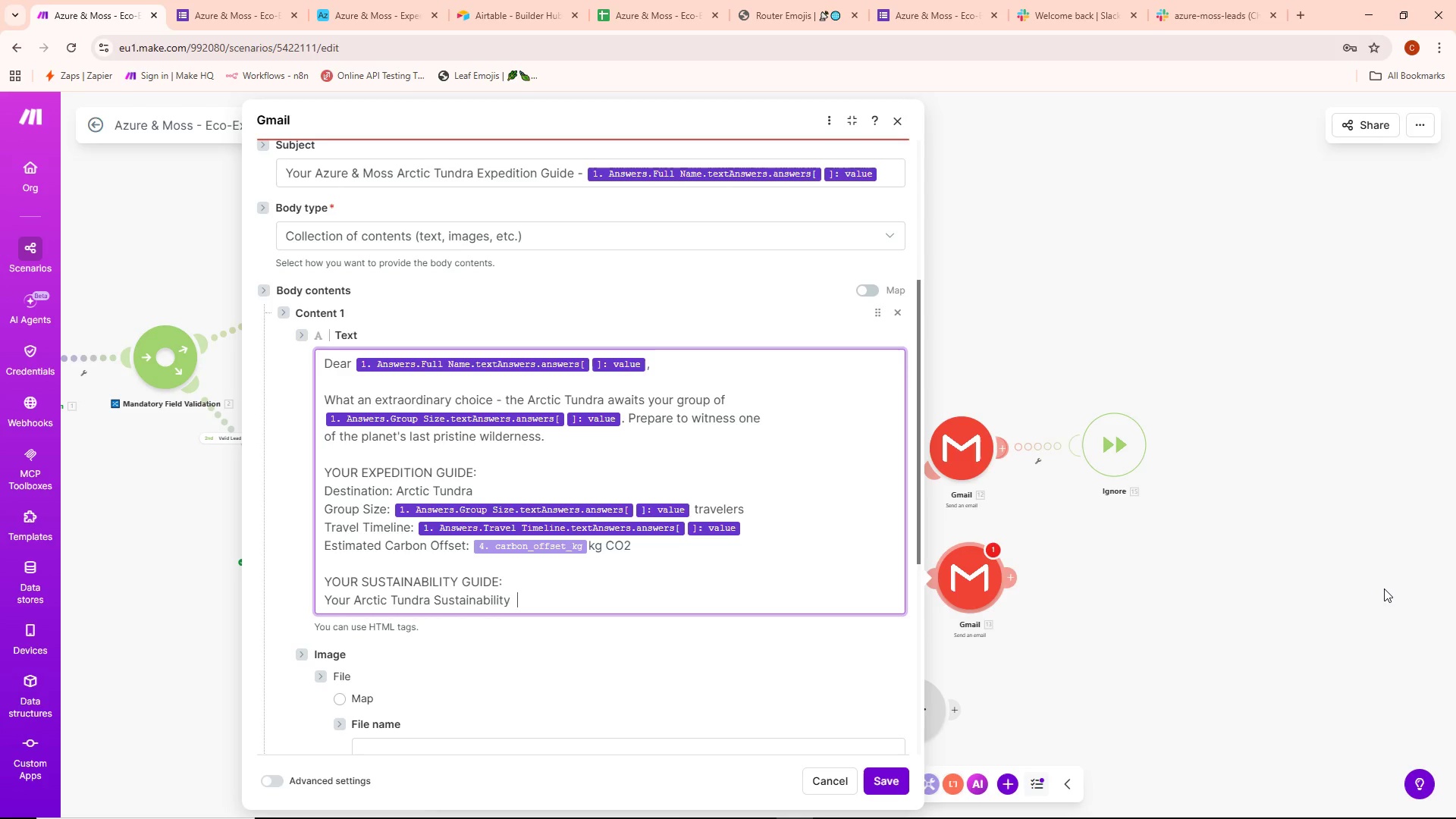 
key(Shift+7)
 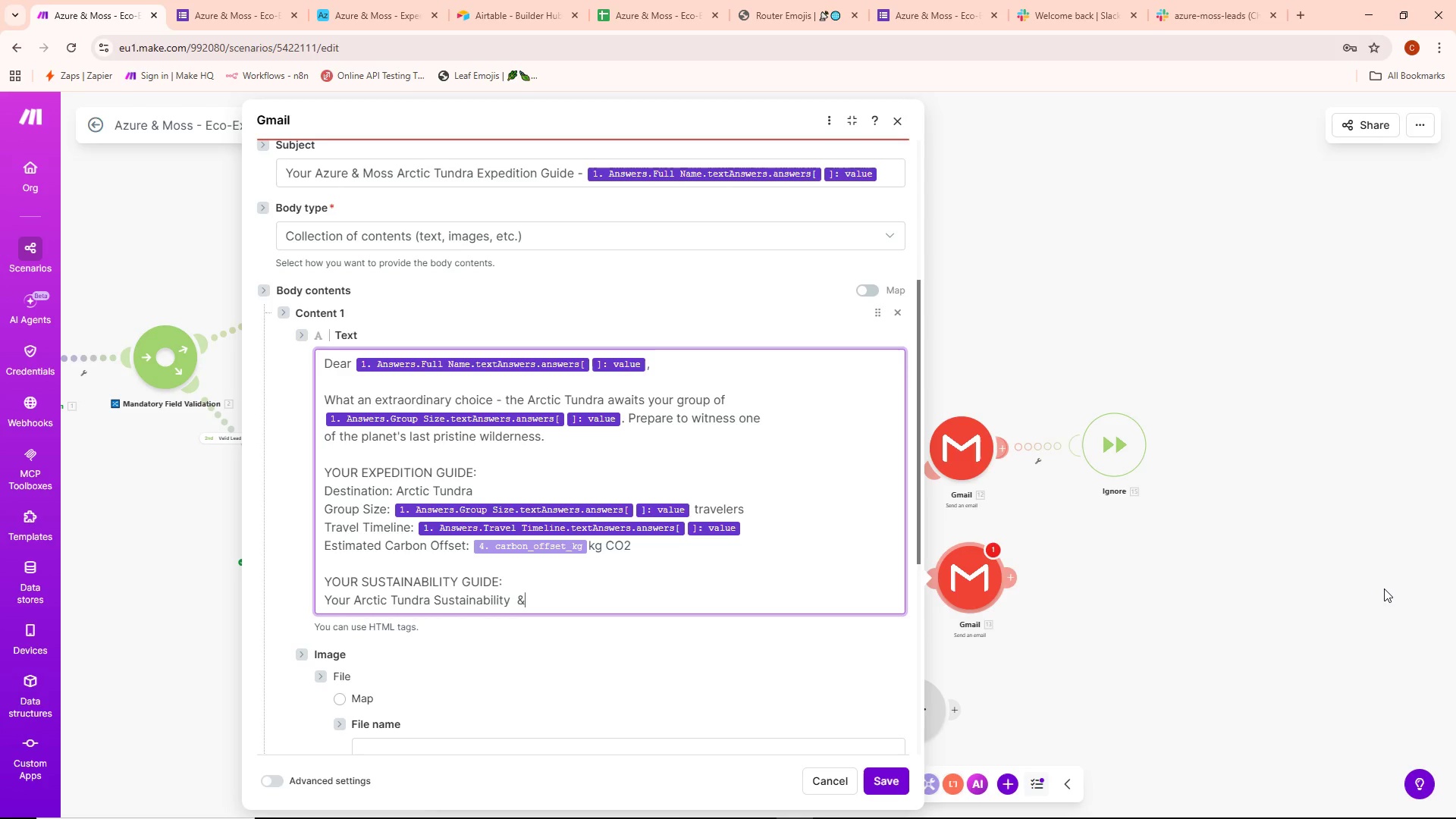 
key(Space)
 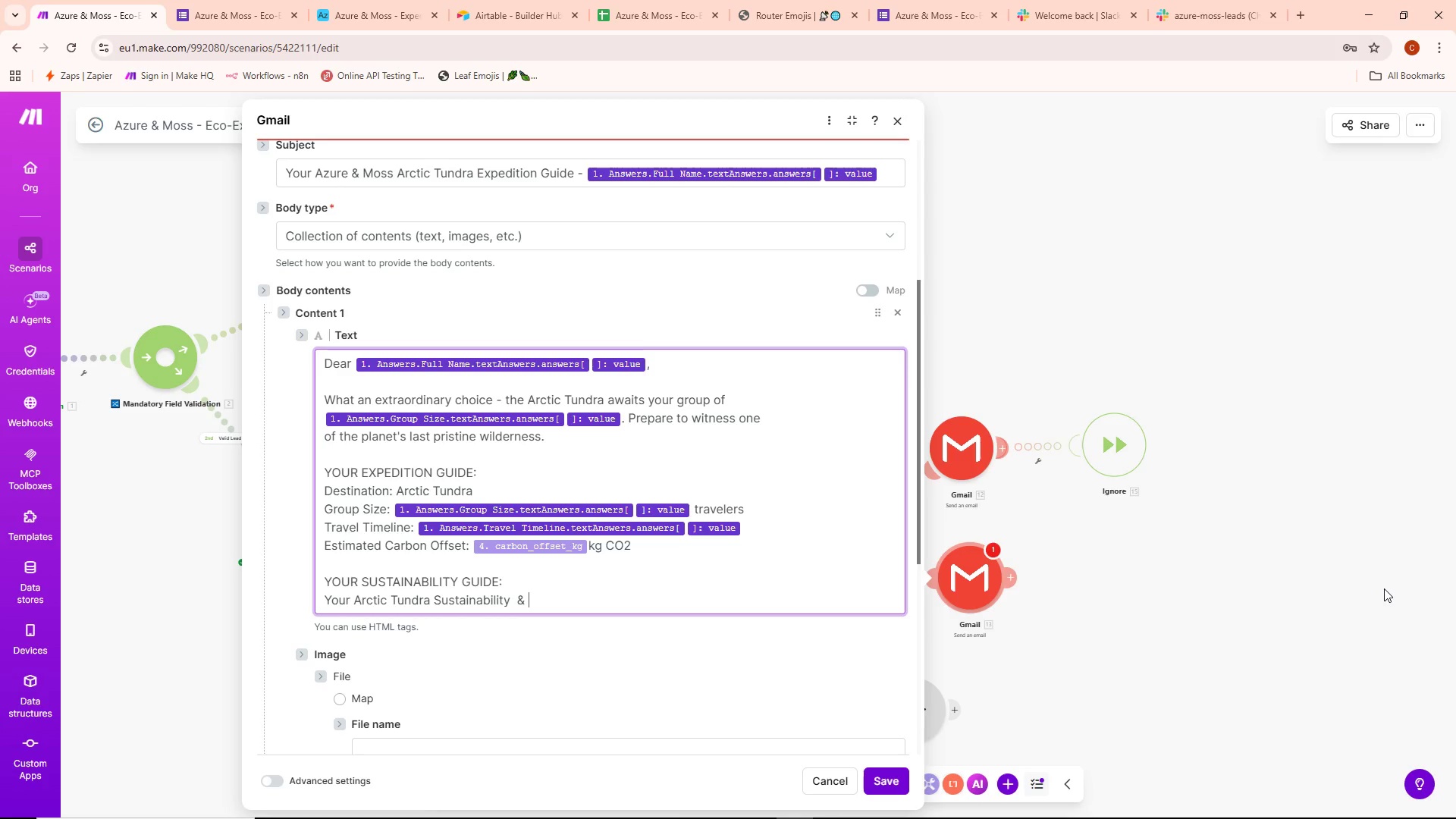 
key(P)
 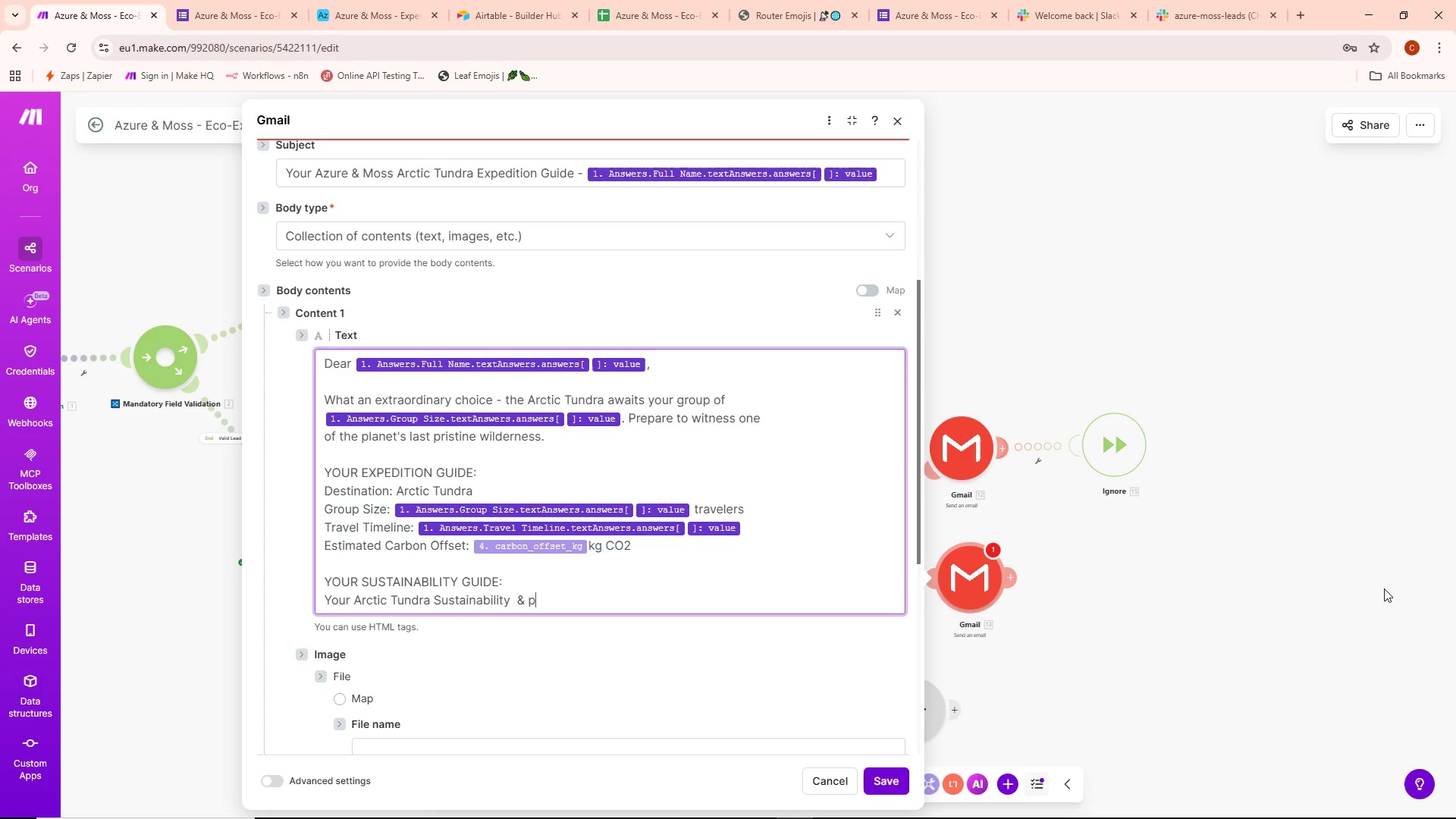 
key(Backspace)
 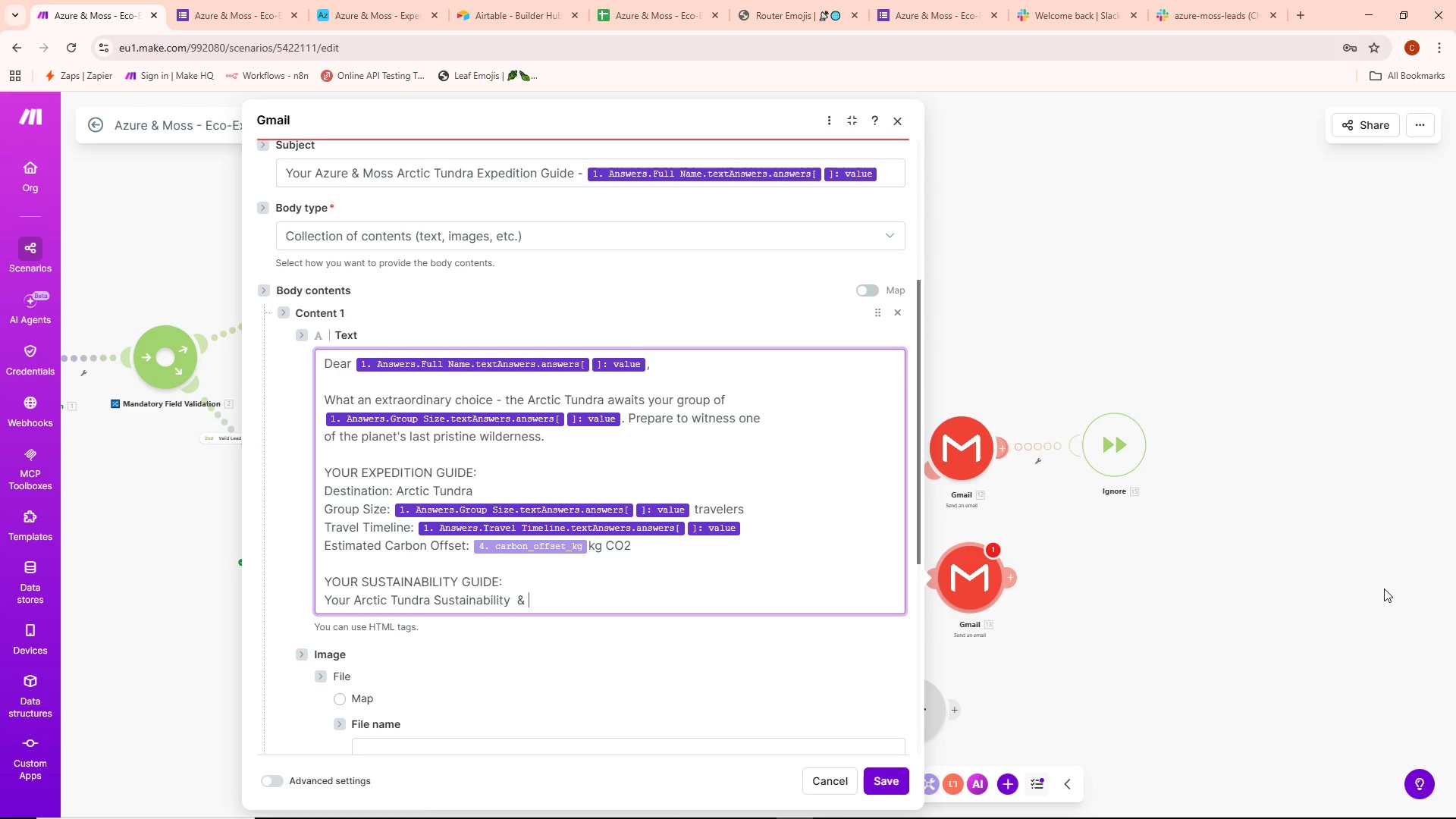 
key(Shift+O)
 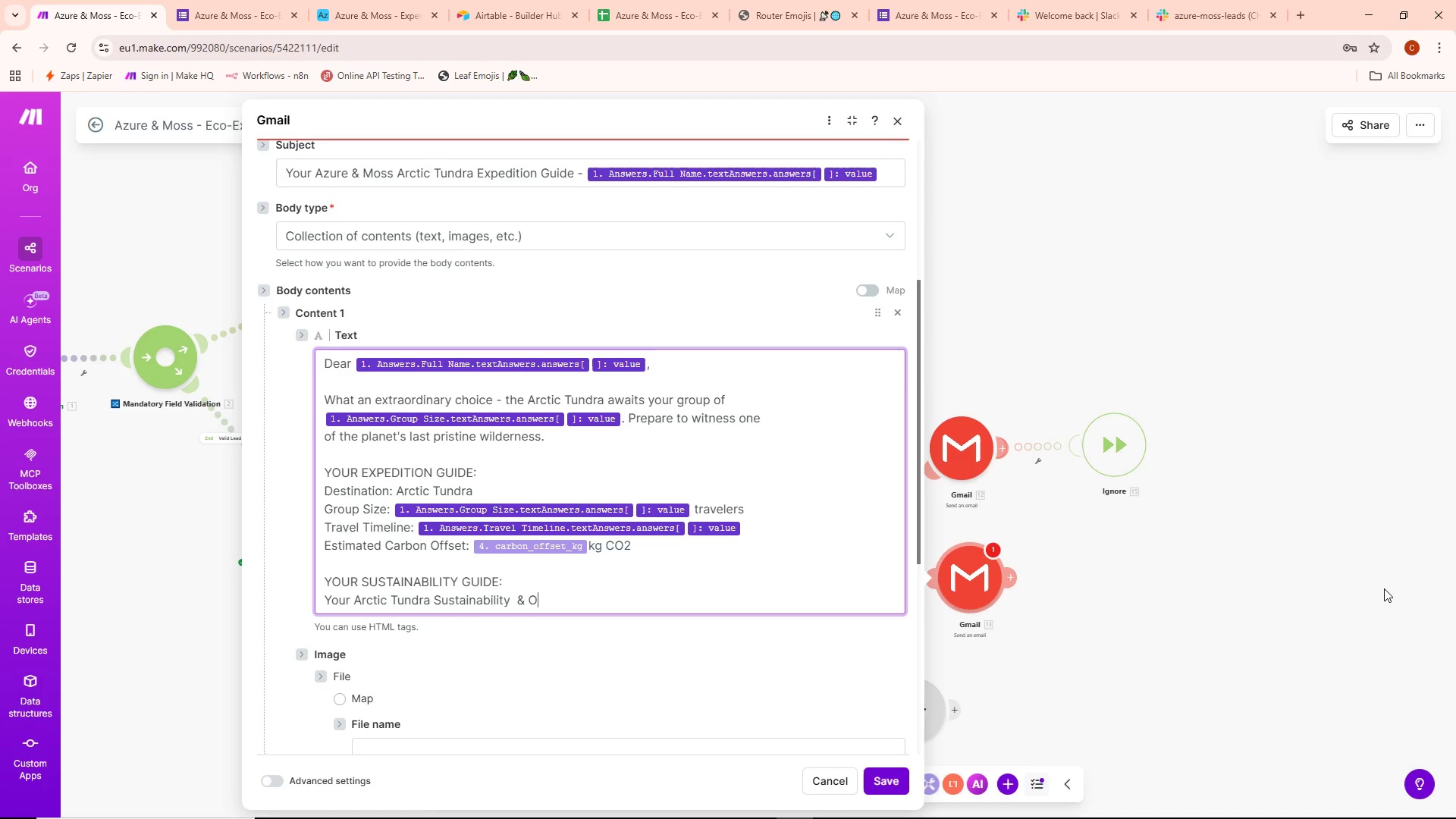 
key(Backspace)
key(Backspace)
key(Backspace)
key(Backspace)
type(& Preparation GH)
key(Backspace)
type(uide)
 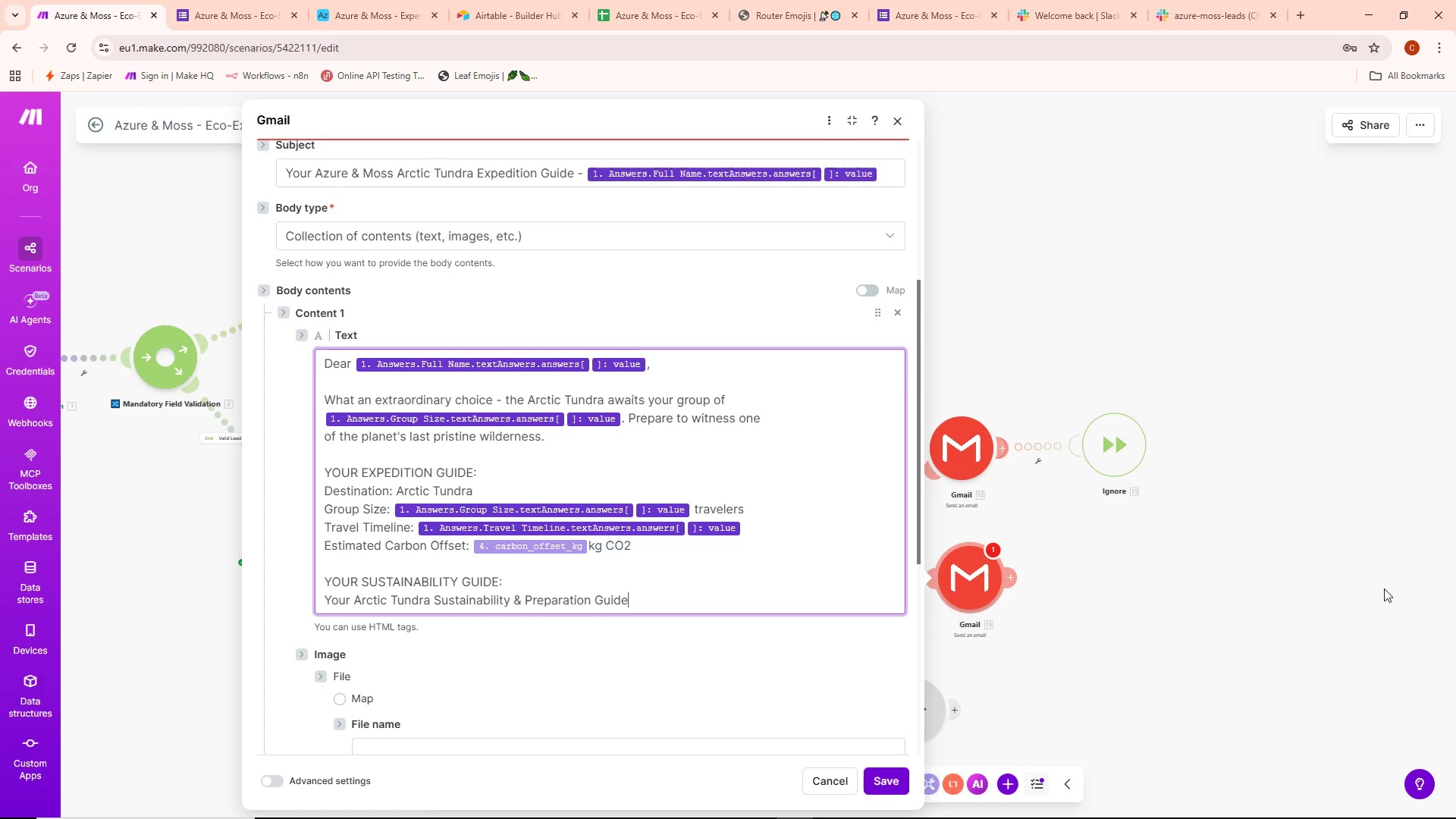 
wait(5.91)
 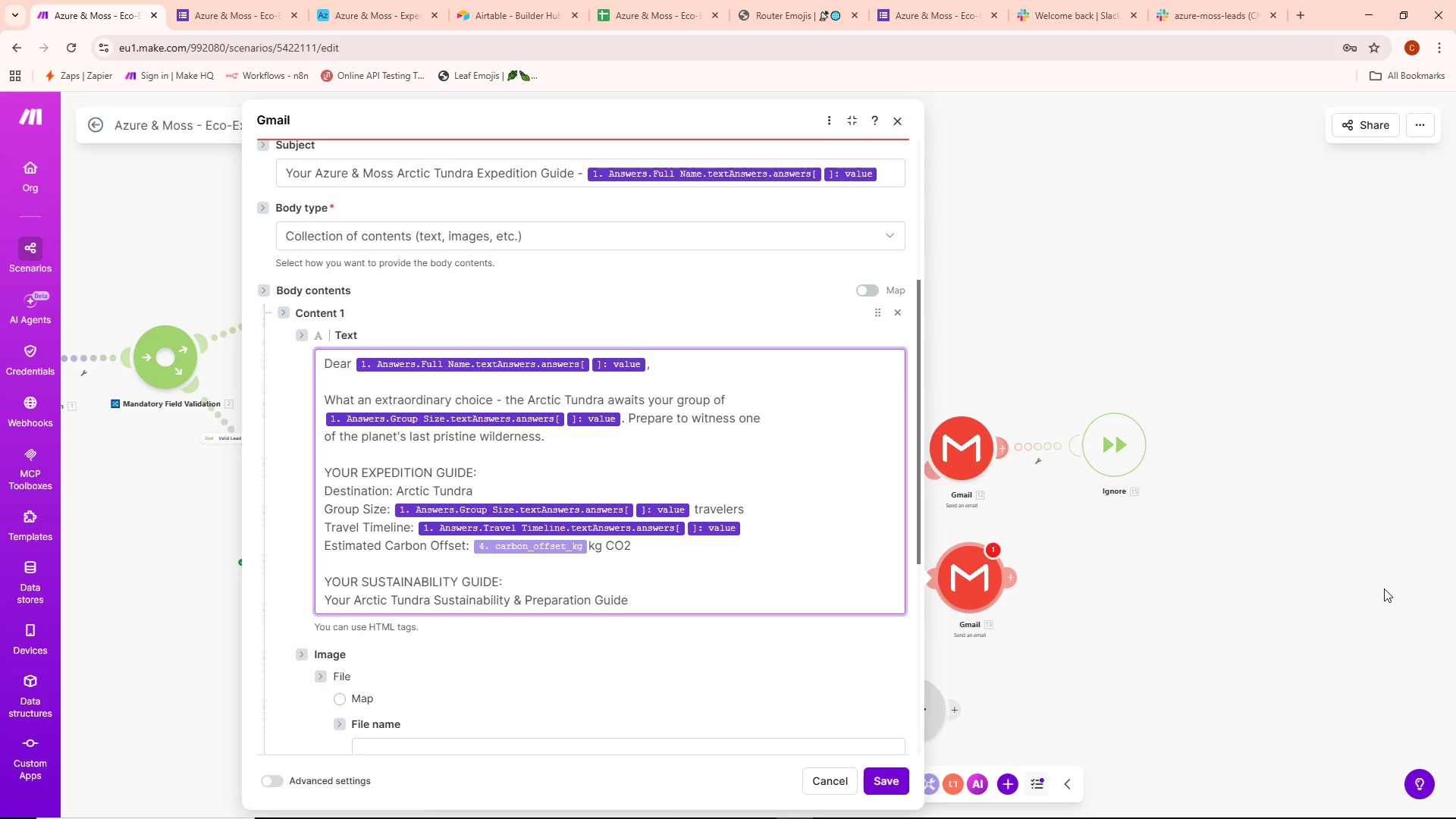 
type( covers everyti)
key(Backspace)
type(hing you need for a responsible)
 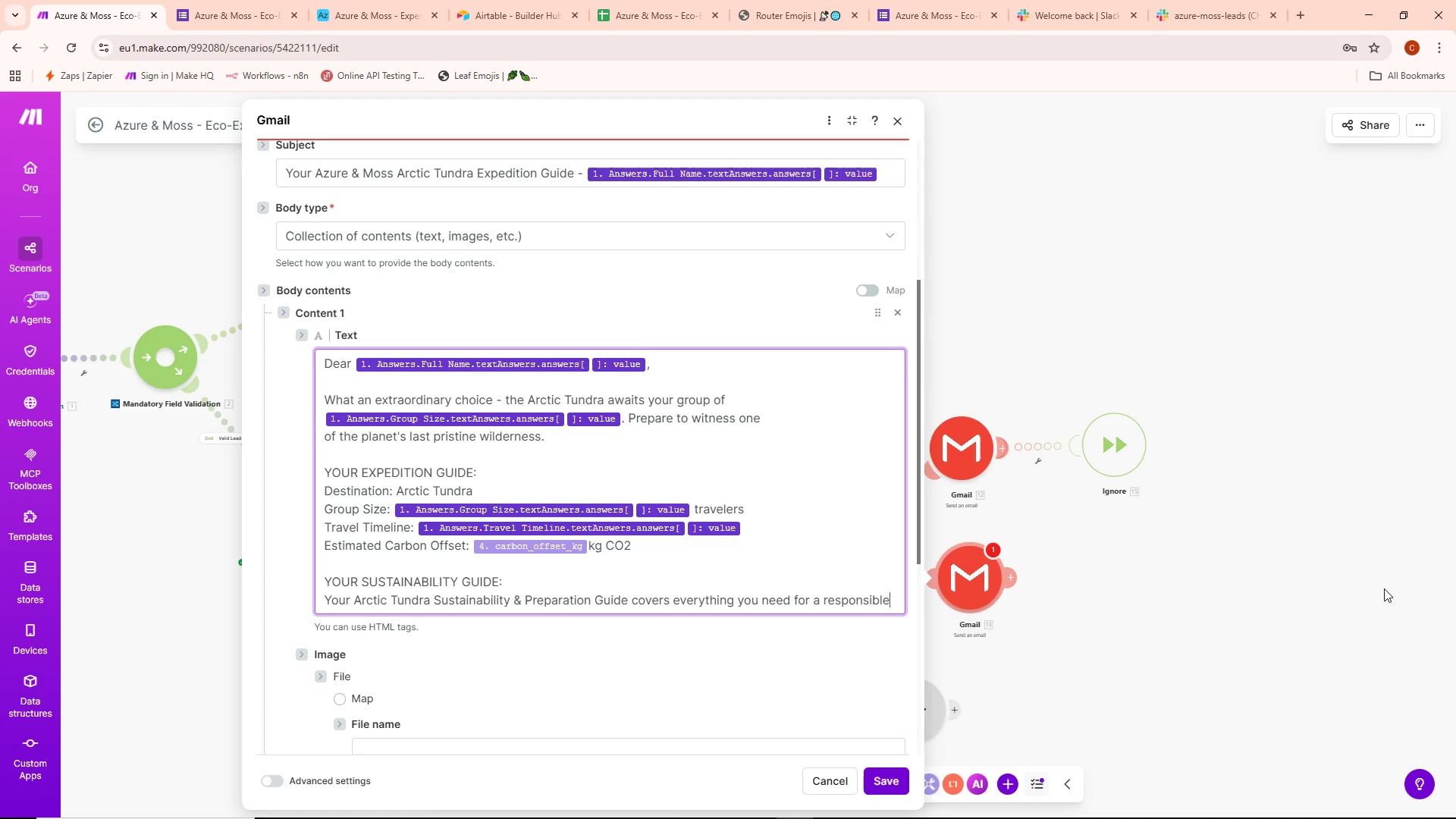 
type( polar expedition:)
 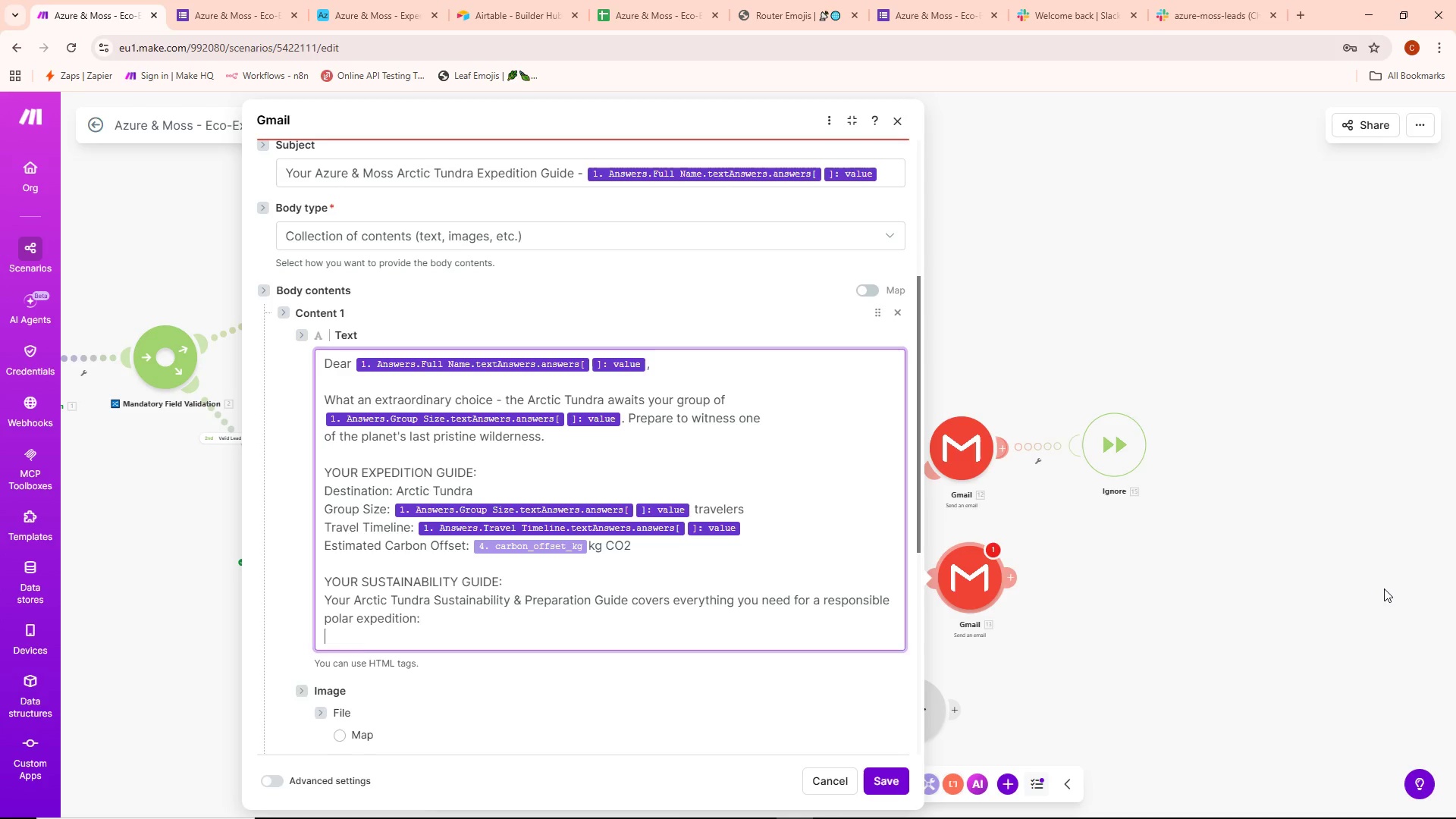 
 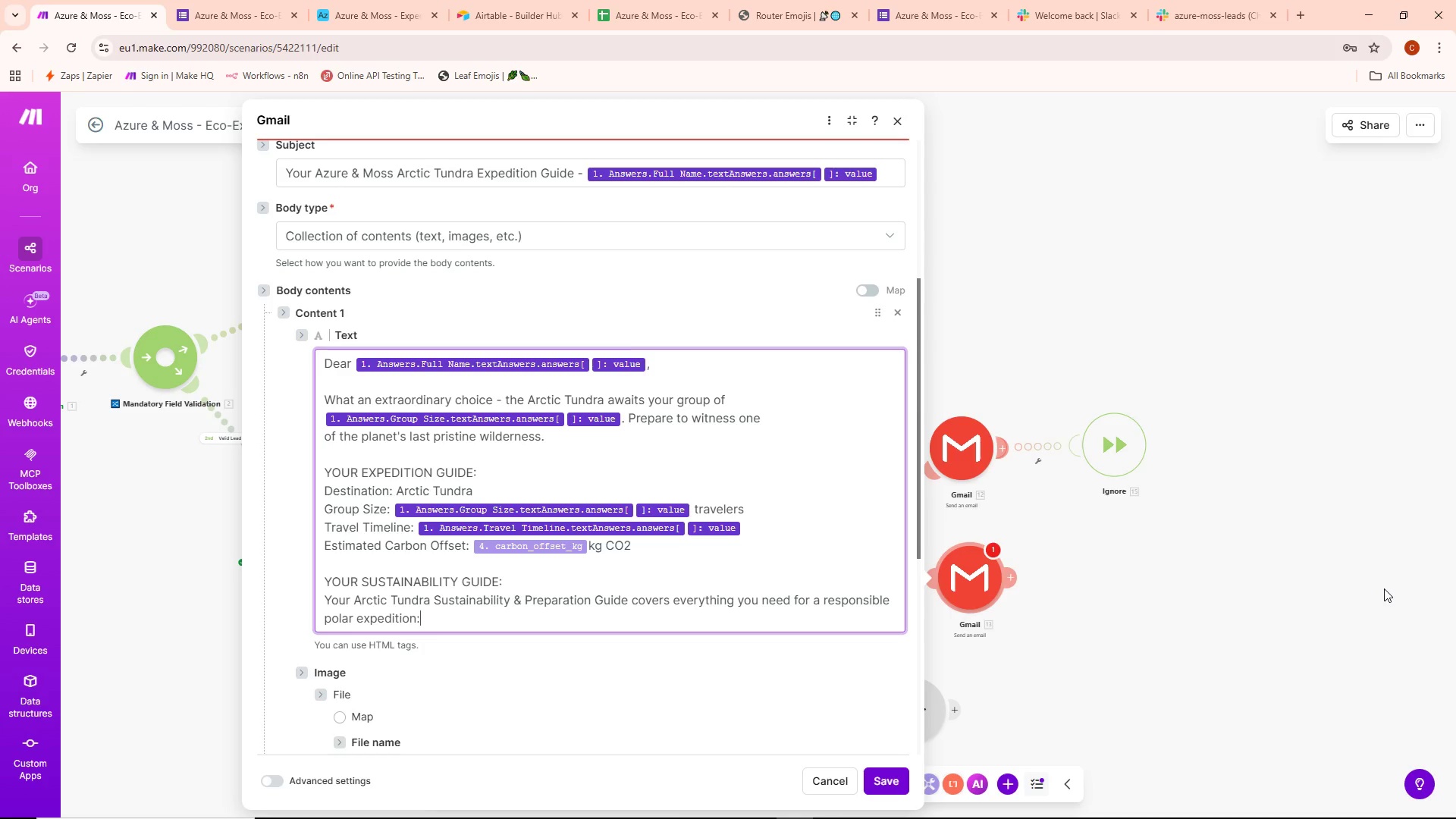 
key(Enter)
 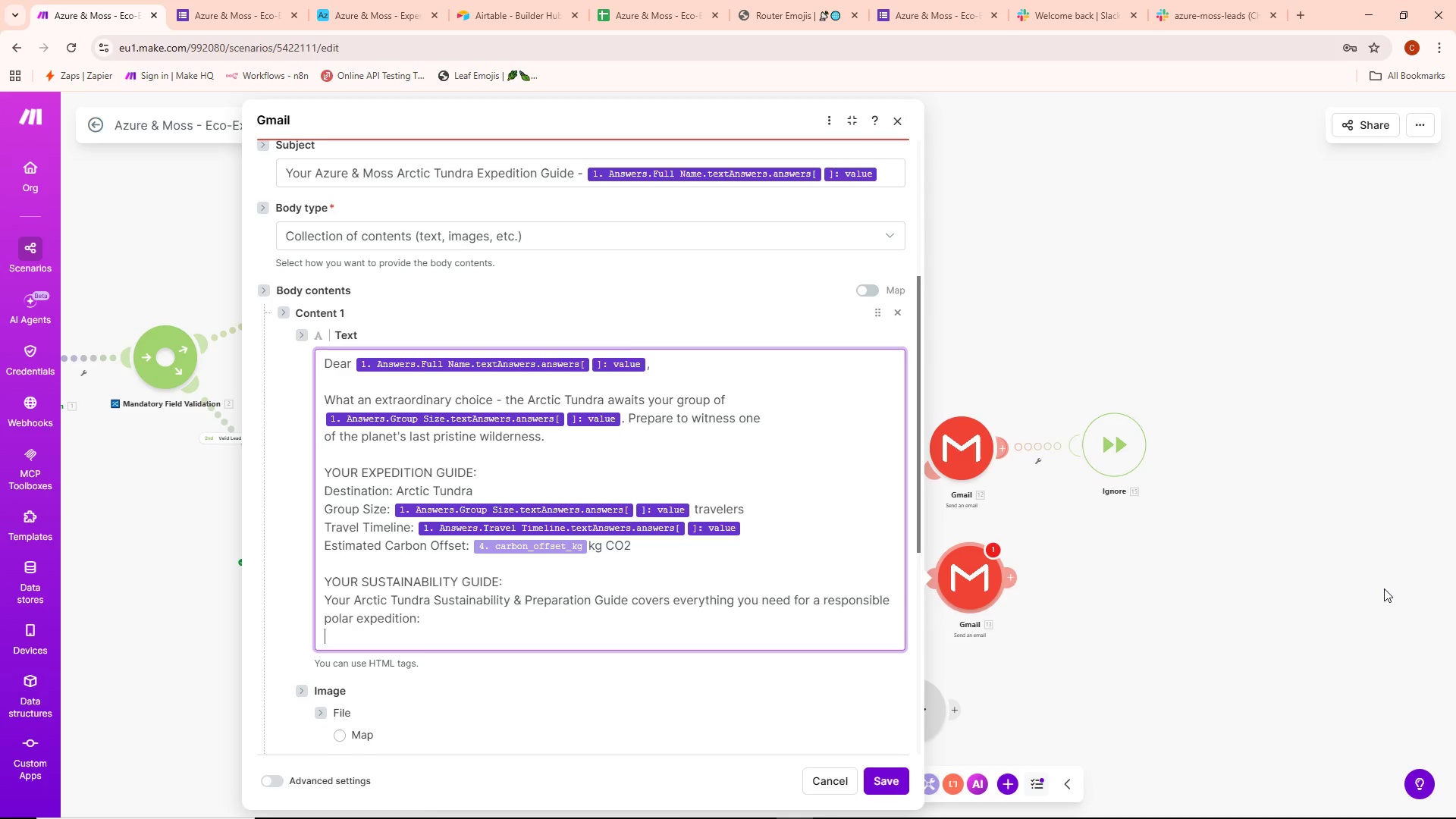 
key(Enter)
 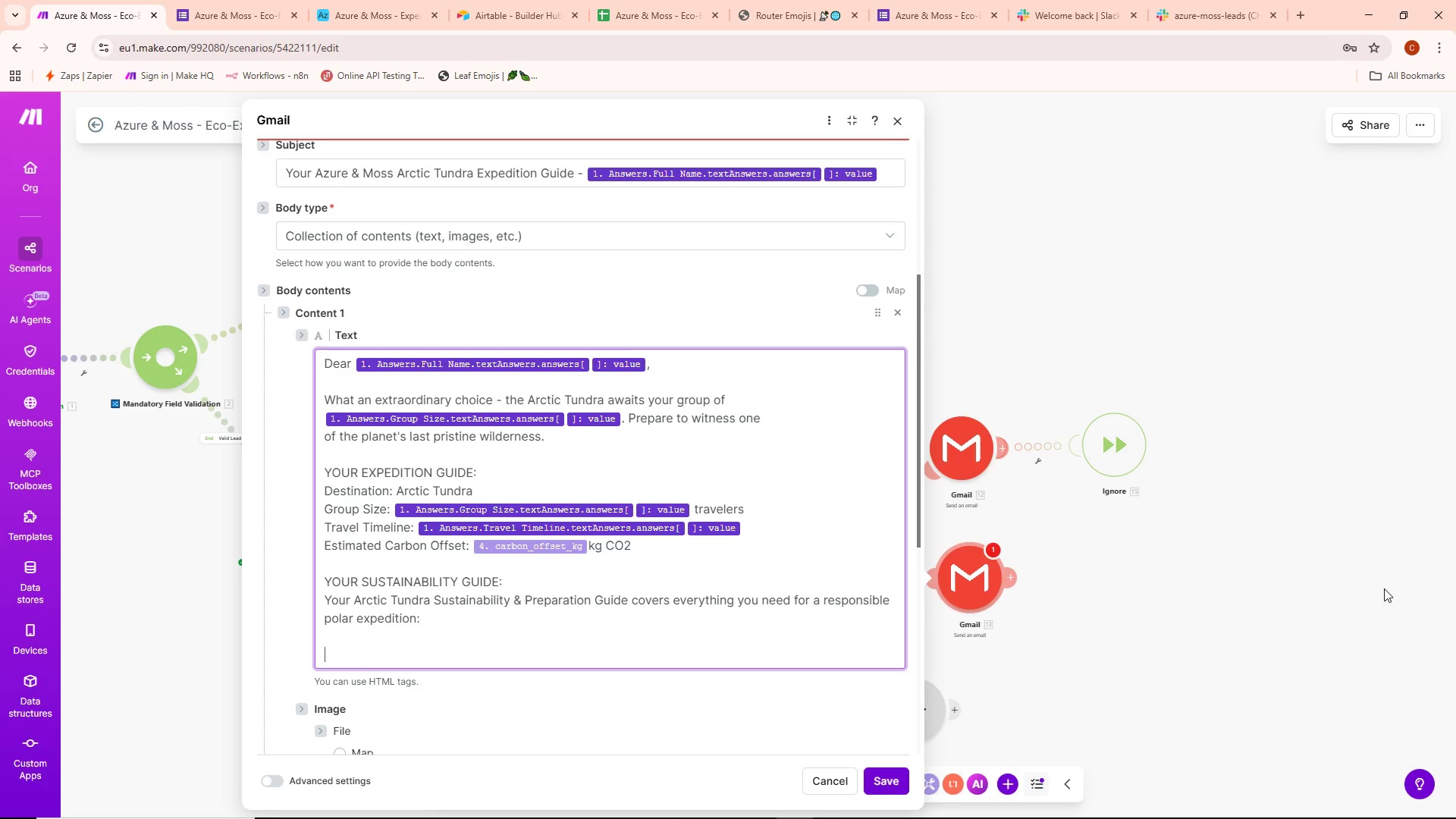 
type(- Polar bear and Arctic wildlife )
 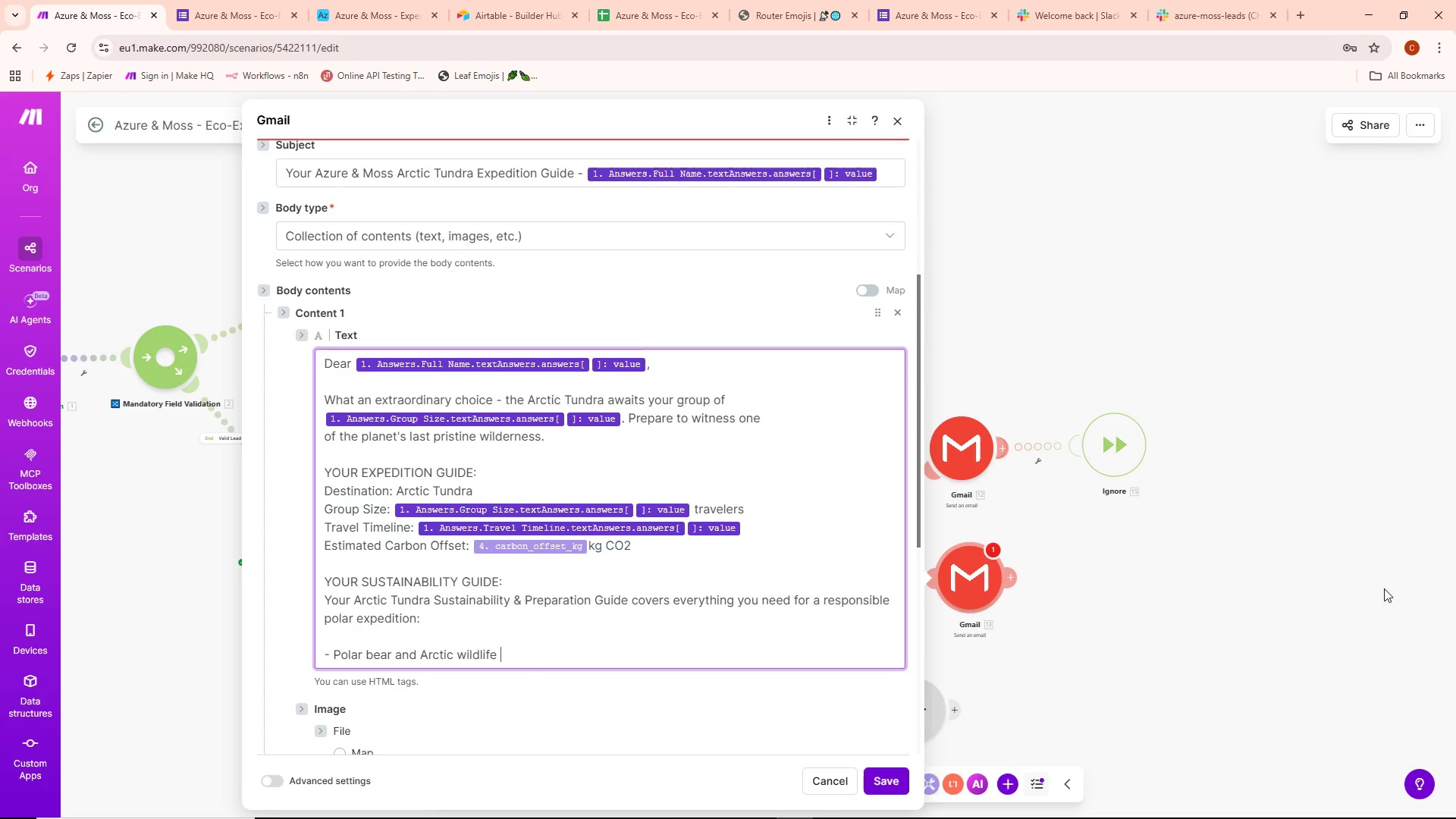 
wait(7.49)
 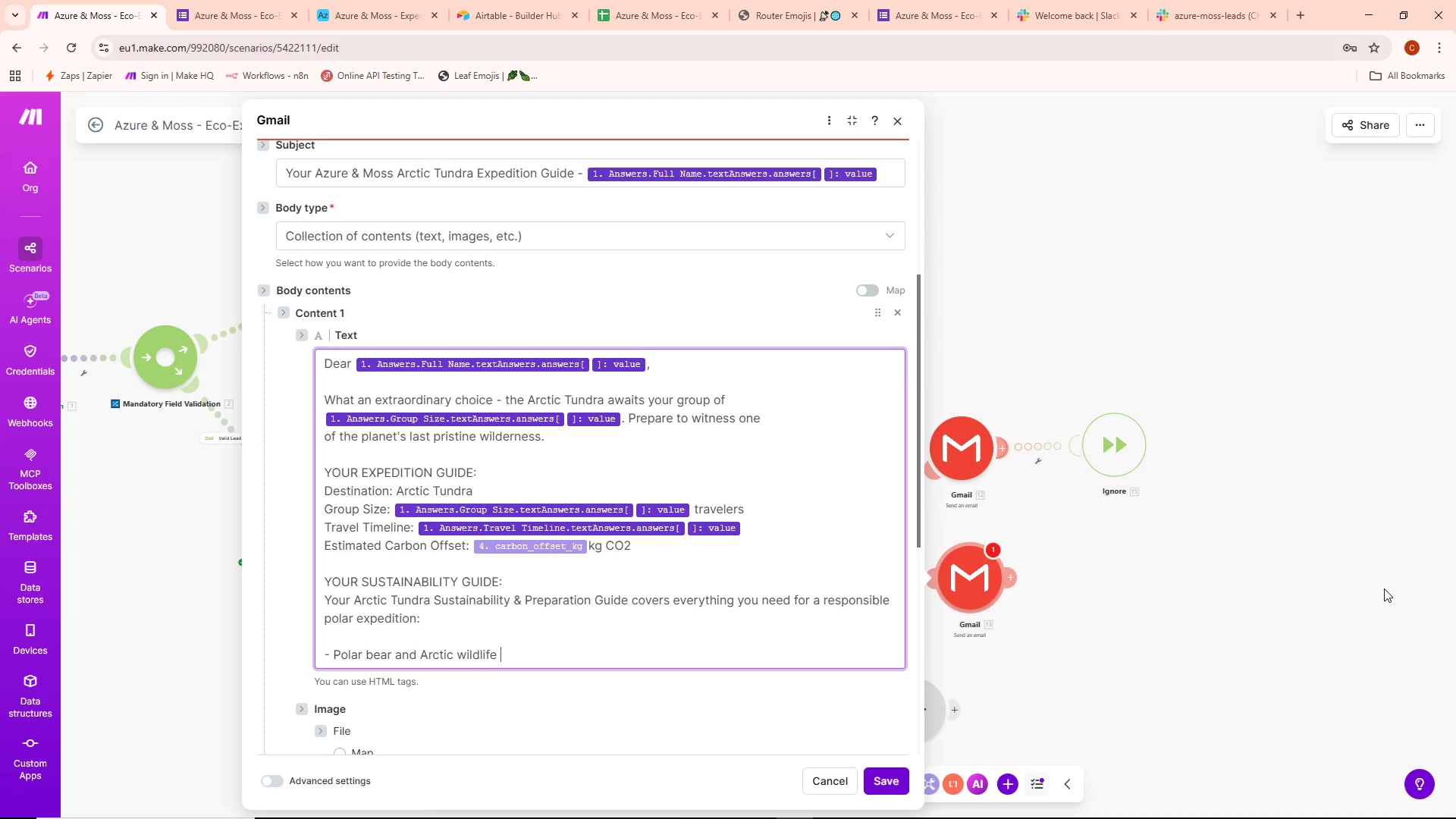 
type(safety protocols)
 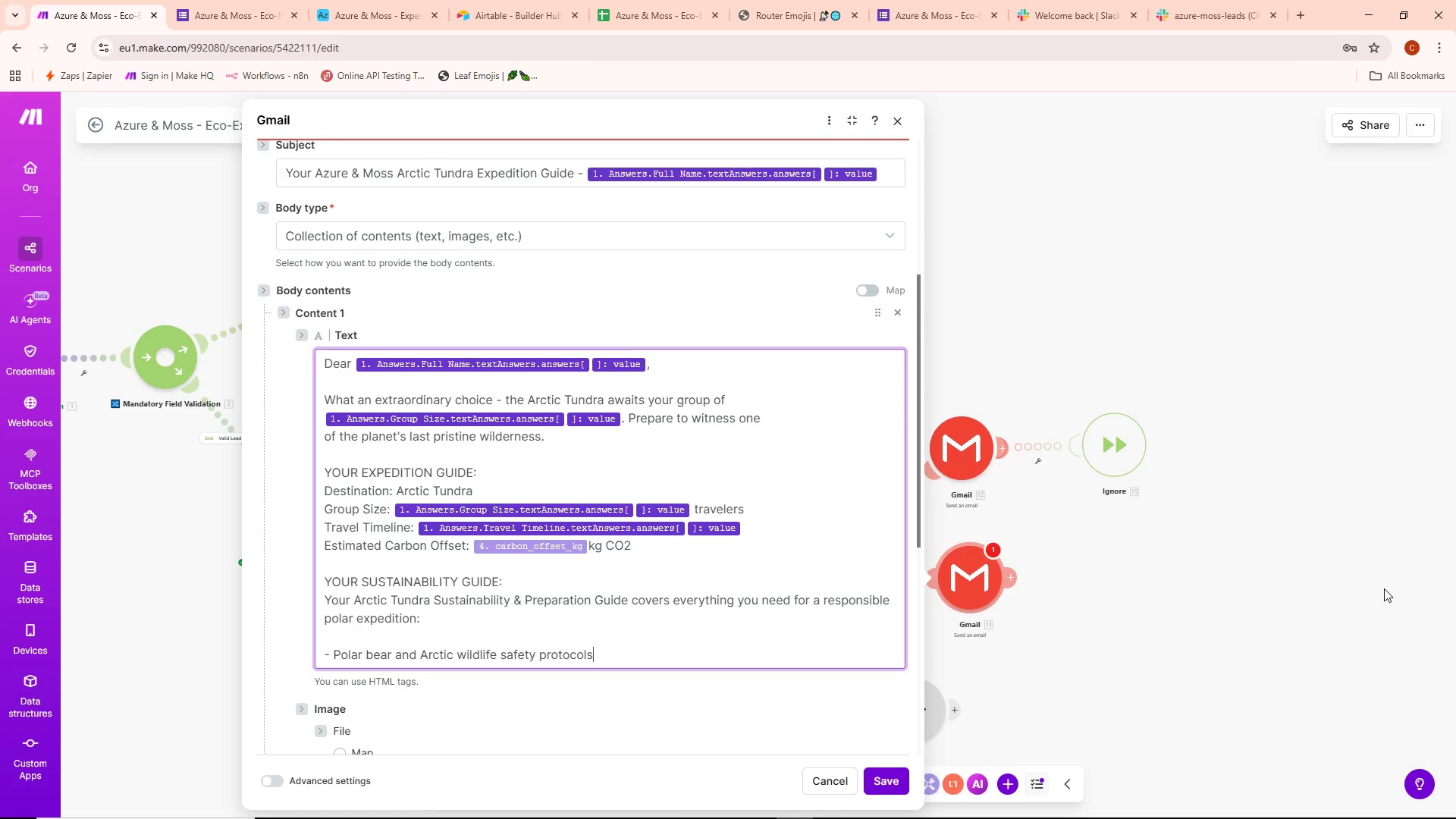 
wait(5.99)
 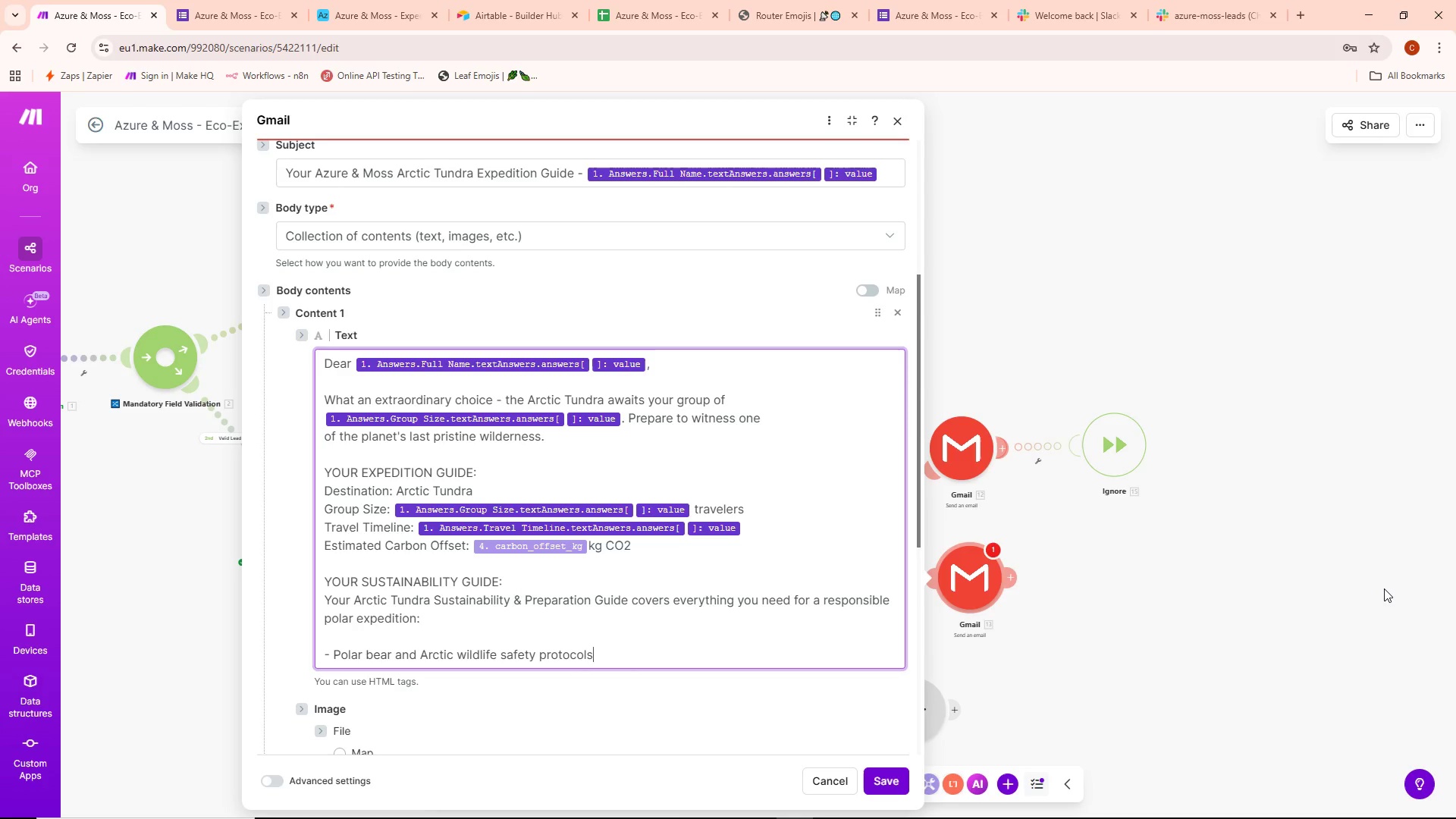 
key(Enter)
 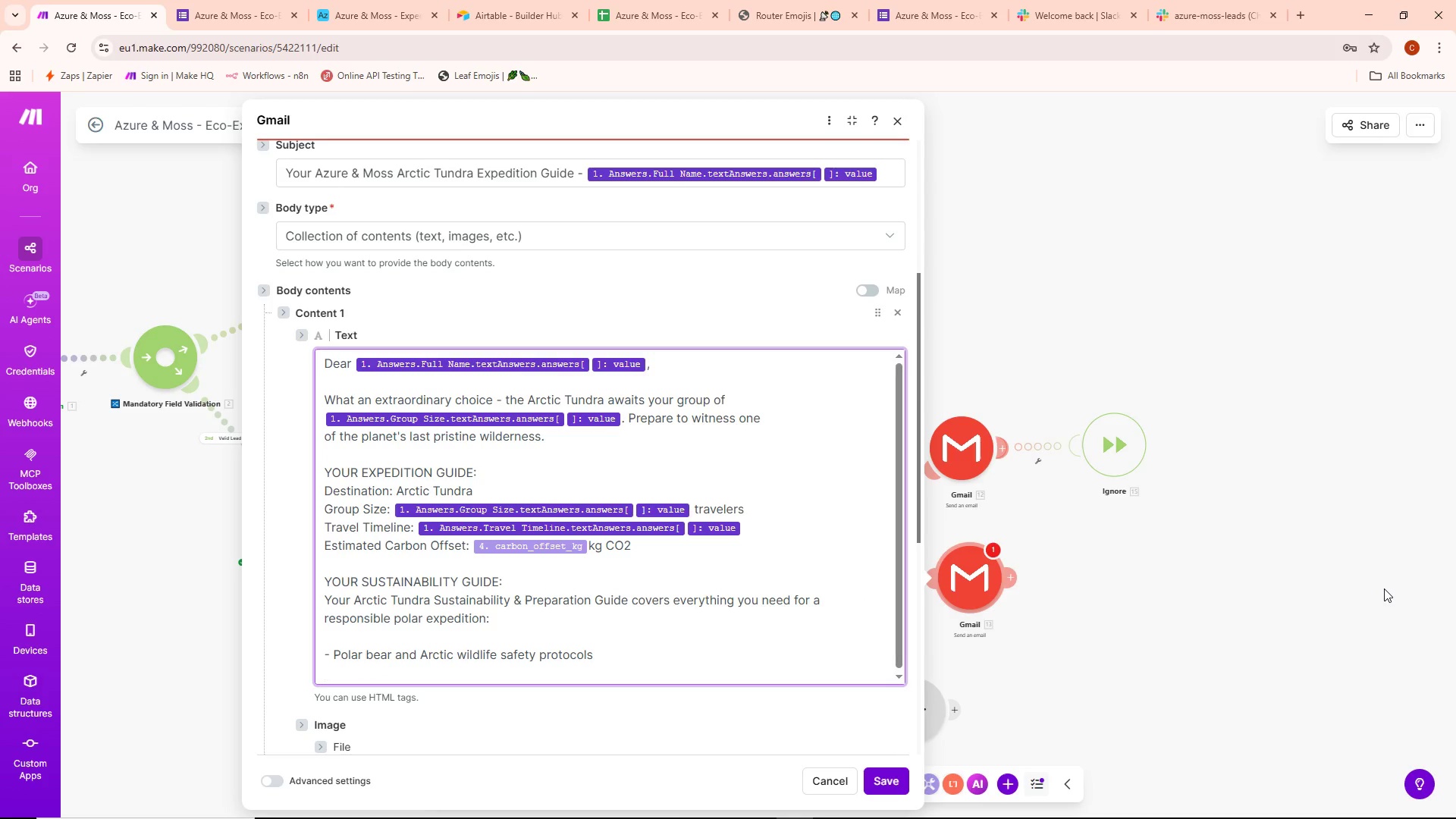 
type(- Permafrost)
 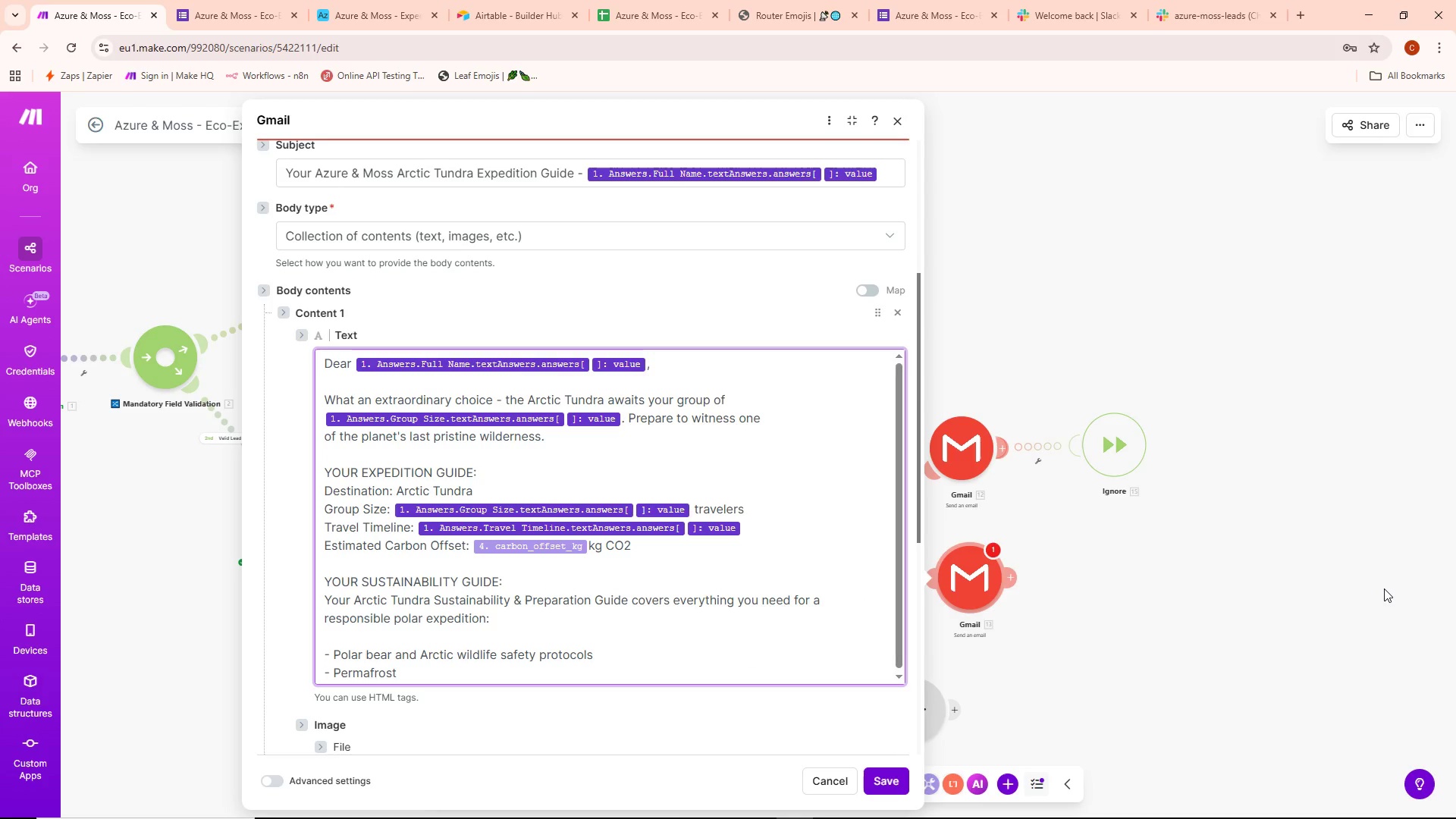 
type( ecoy)
key(Backspace)
type(system sensitivity)
 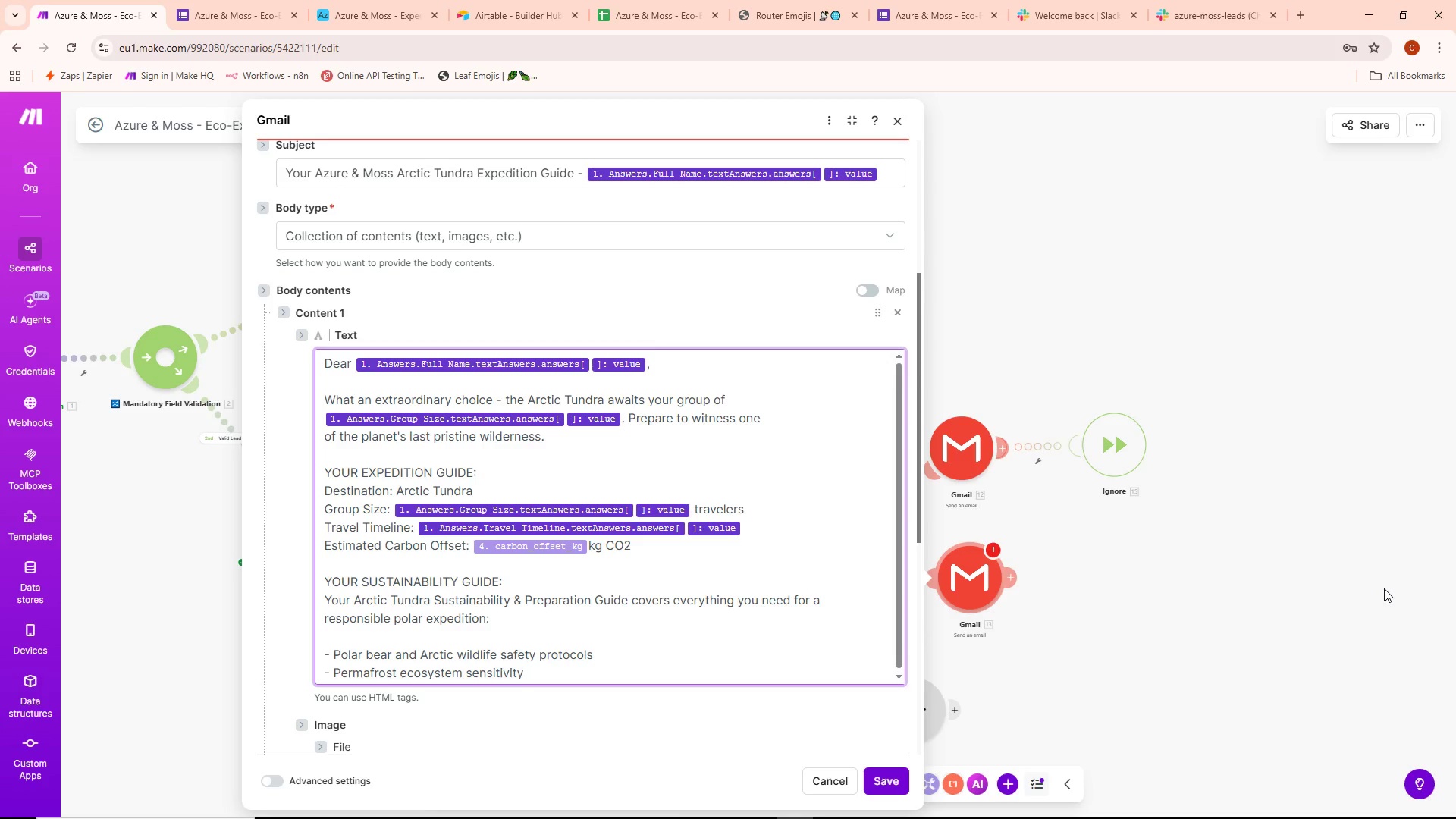 
type( guidelines)
 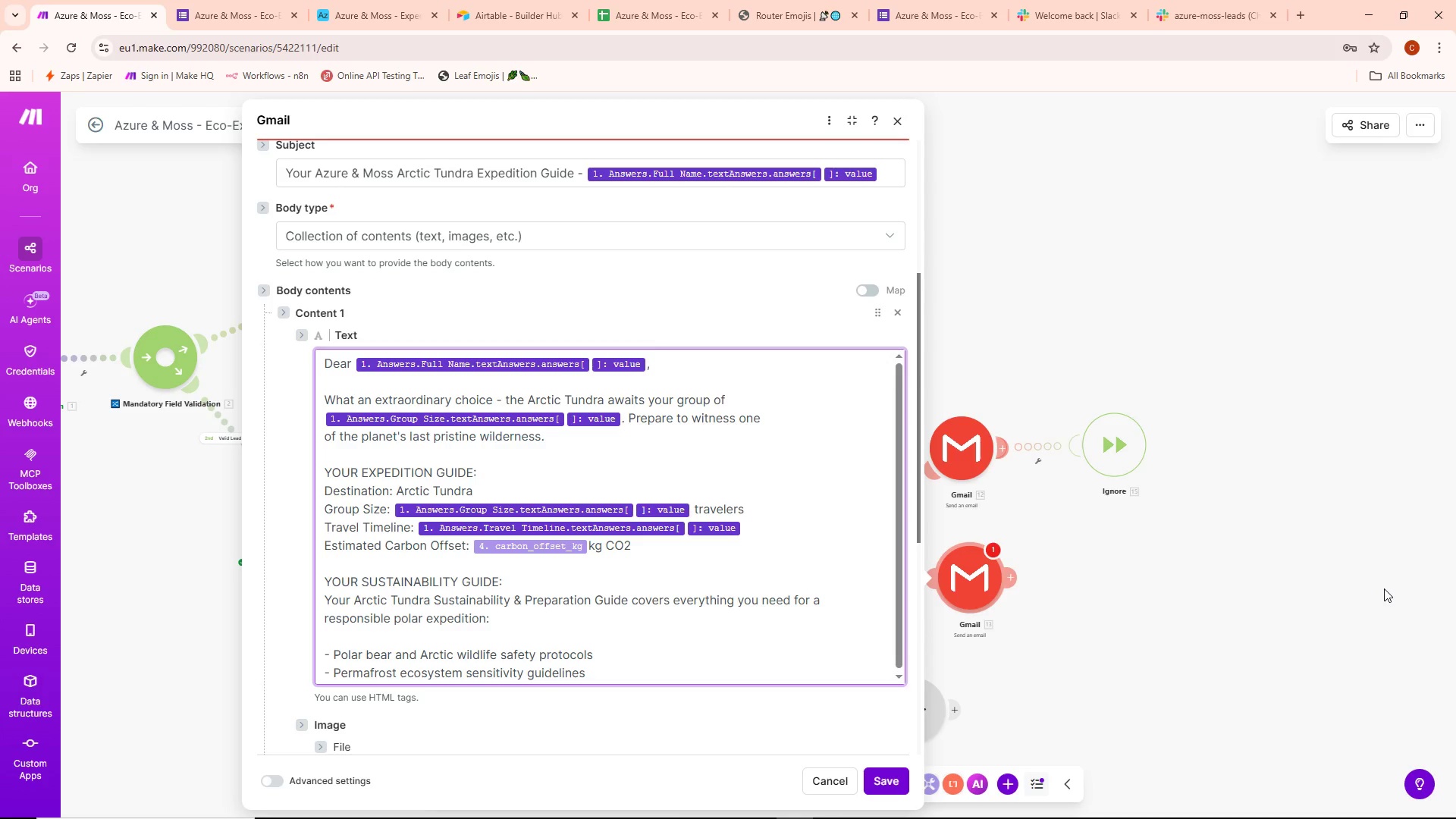 
key(Enter)
 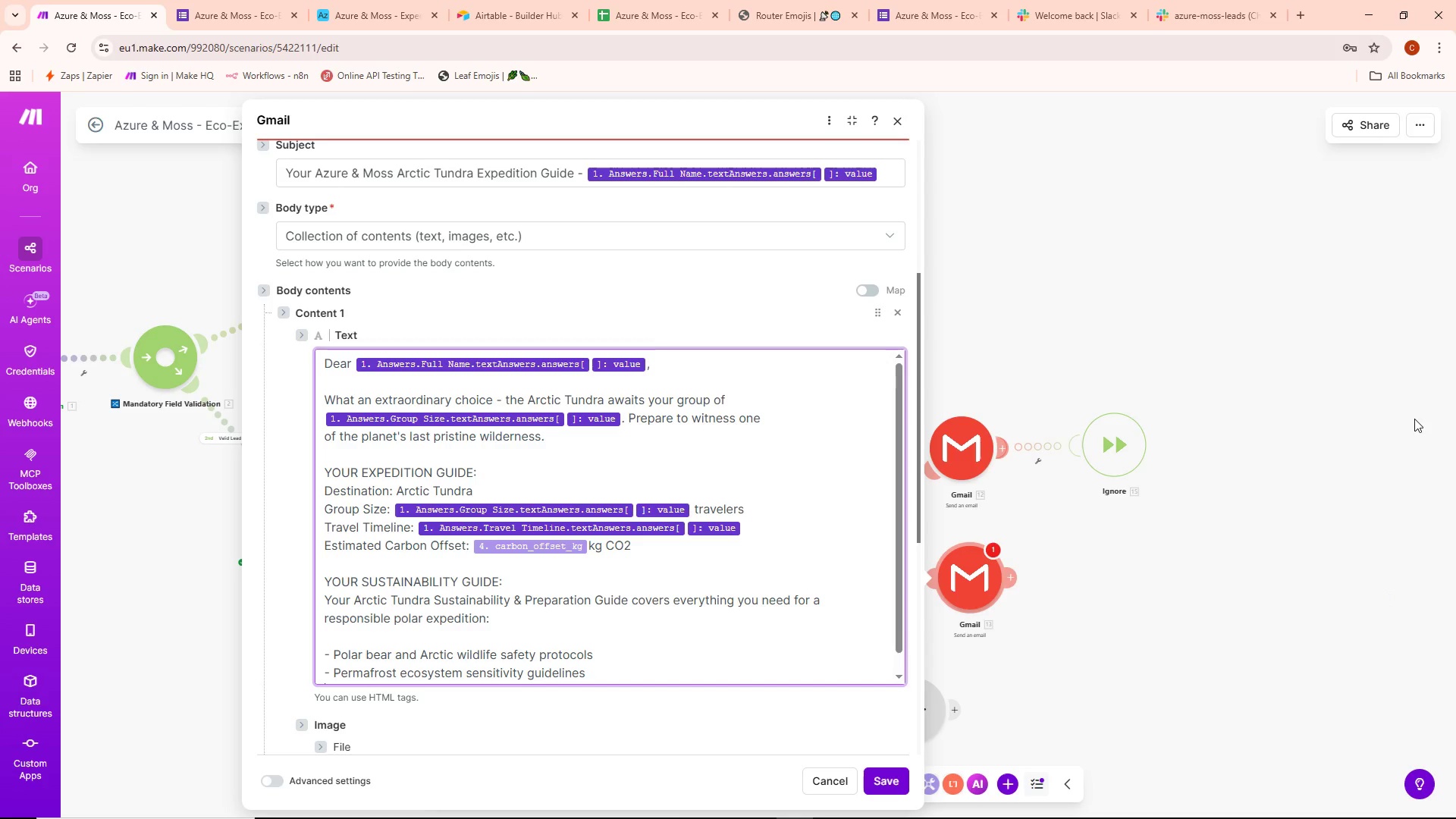 
scroll: coordinate [882, 494], scroll_direction: down, amount: 4.0
 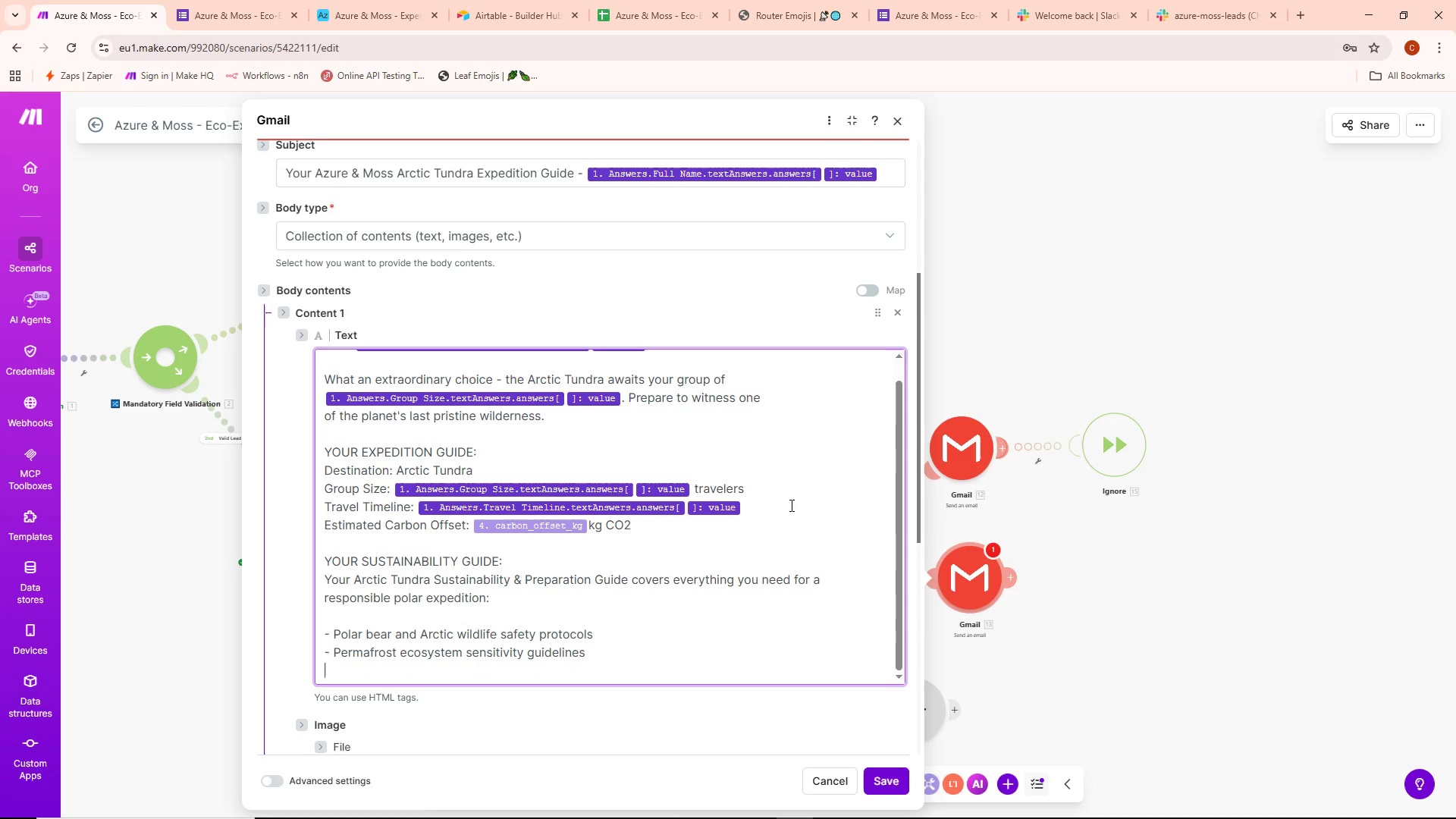 
key(Minus)
 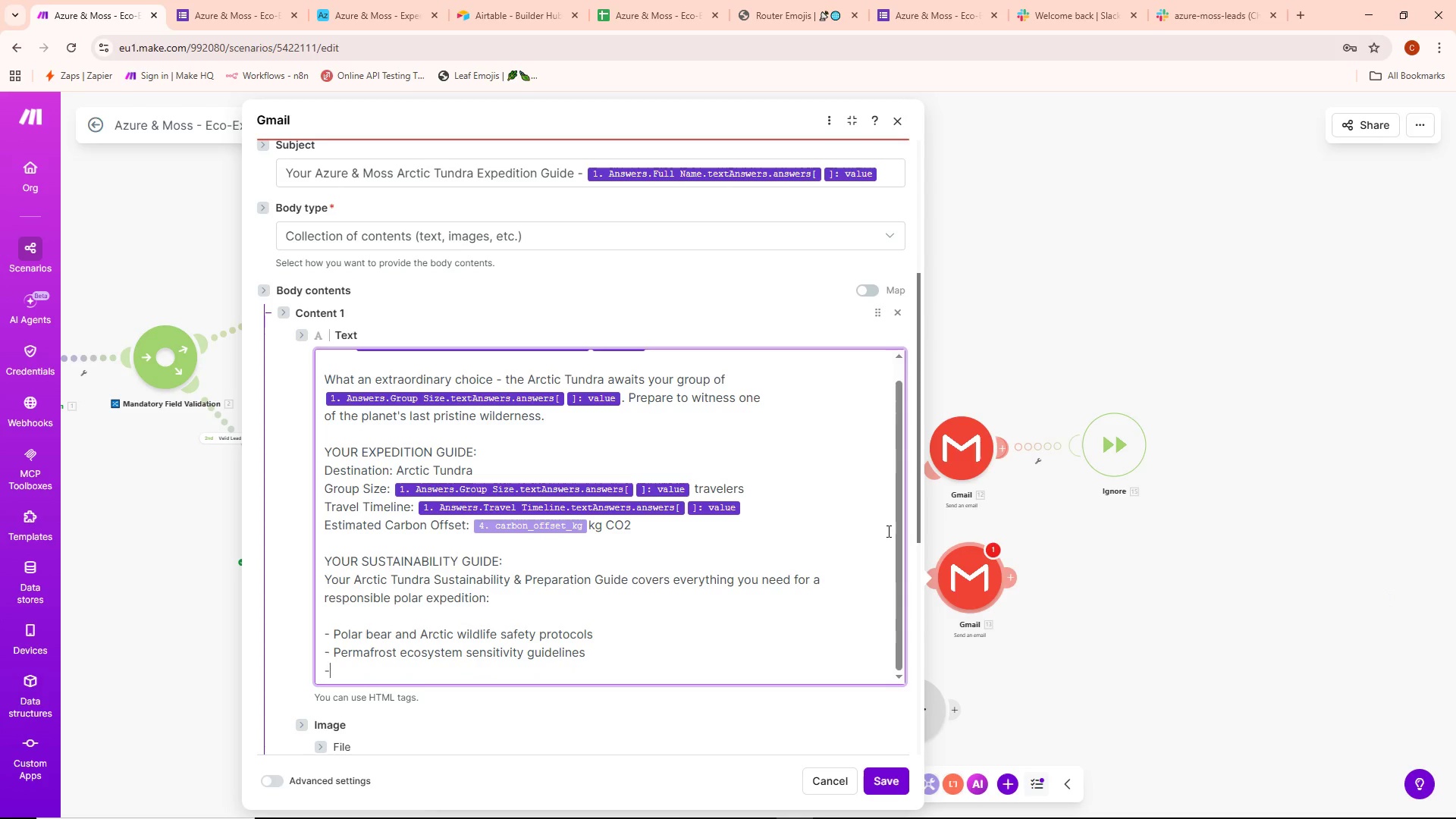 
type( Cold weather ;la)
key(Backspace)
key(Backspace)
key(Backspace)
 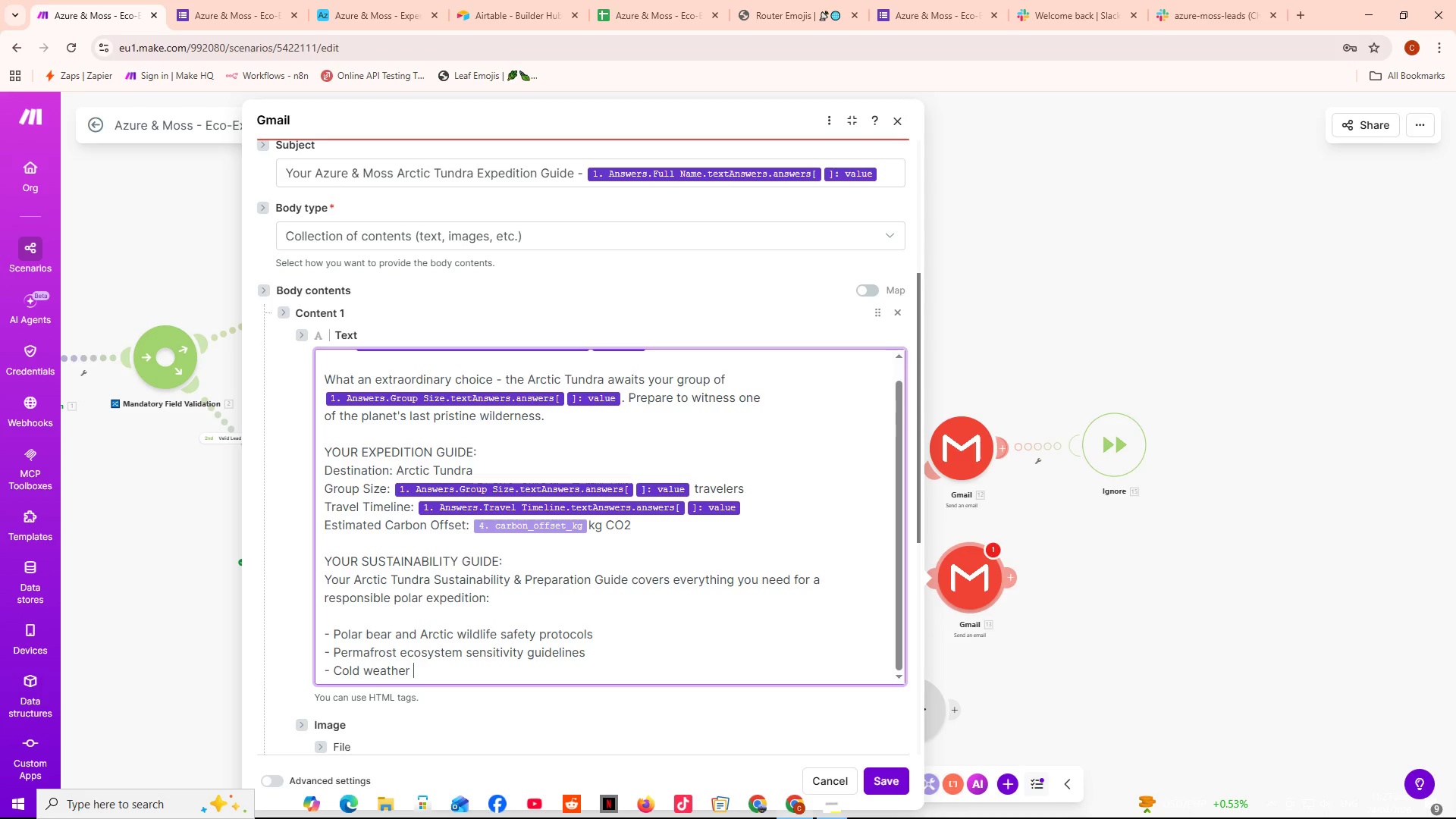 
type(layering)
 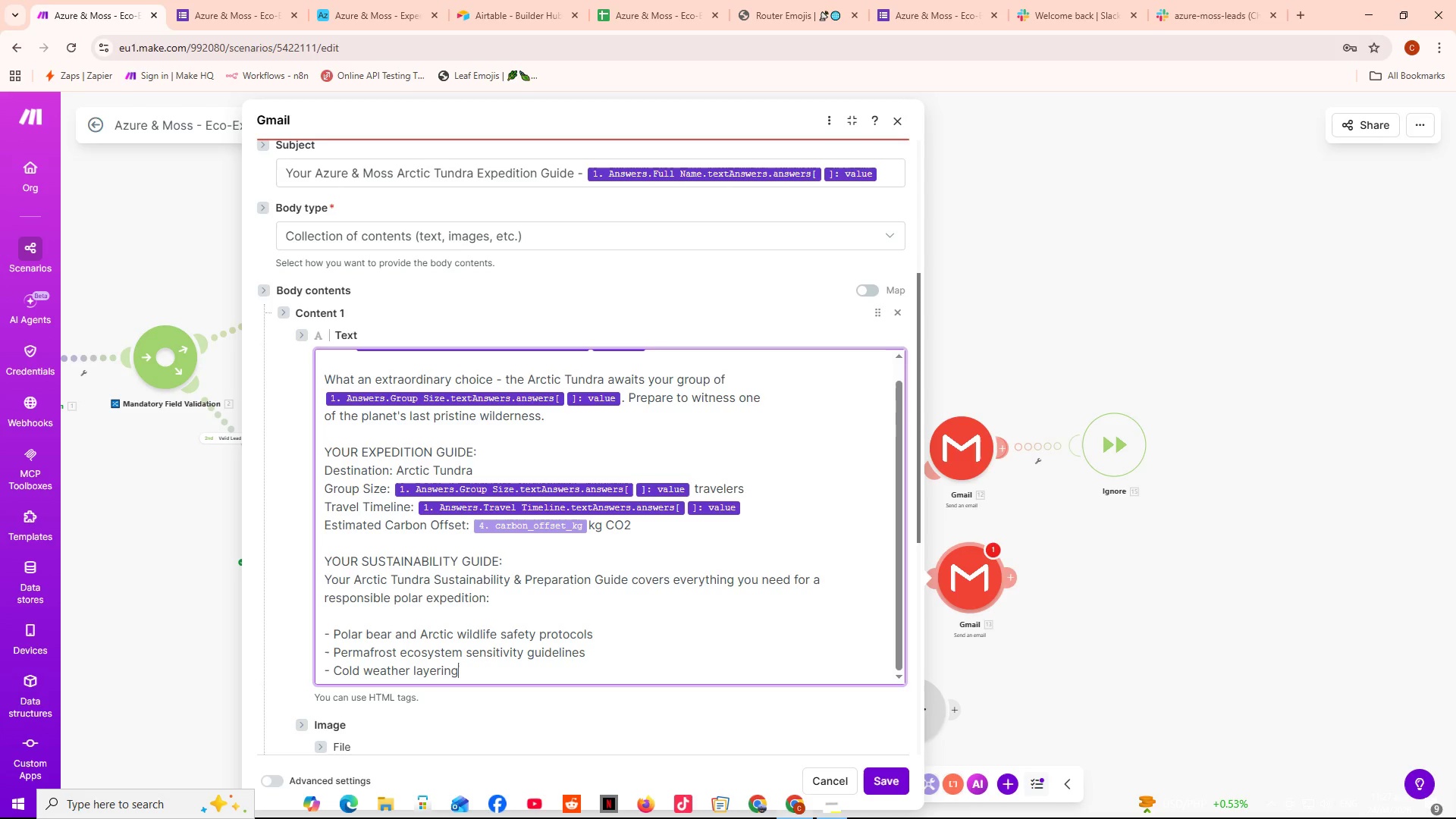 
type( and hgear)
 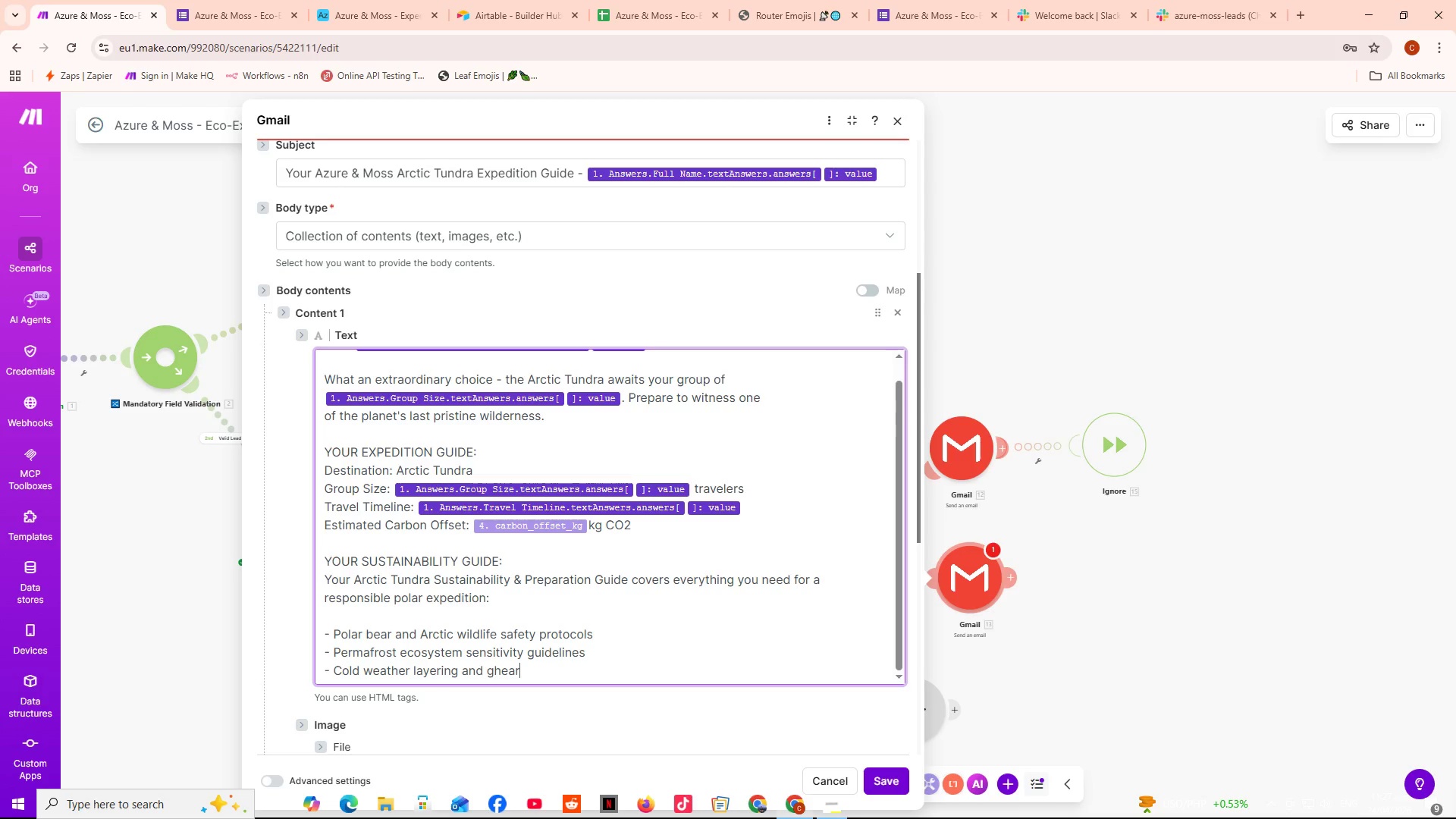 
key(Control+ControlLeft)
 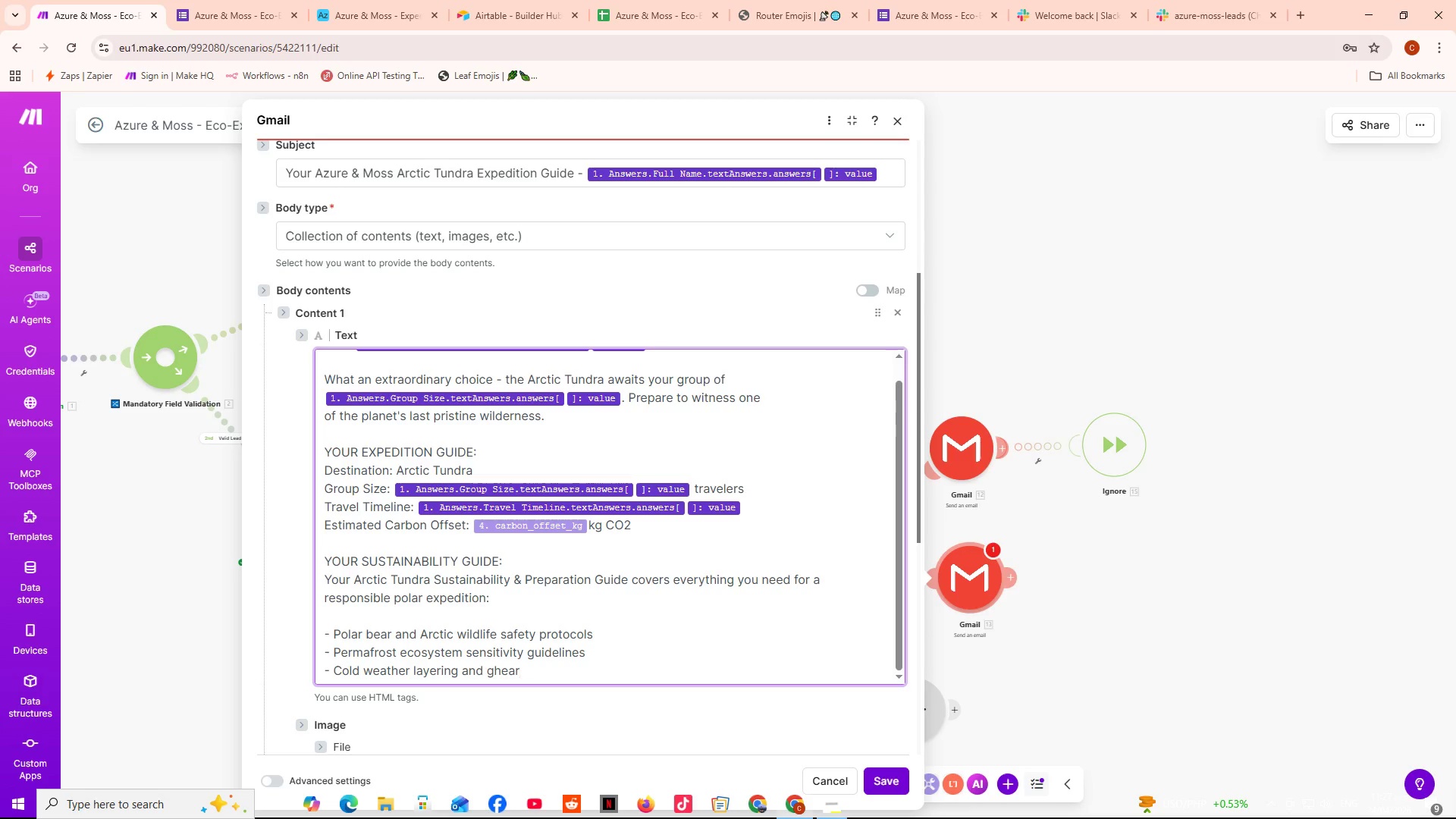 
key(Control+Backspace)
 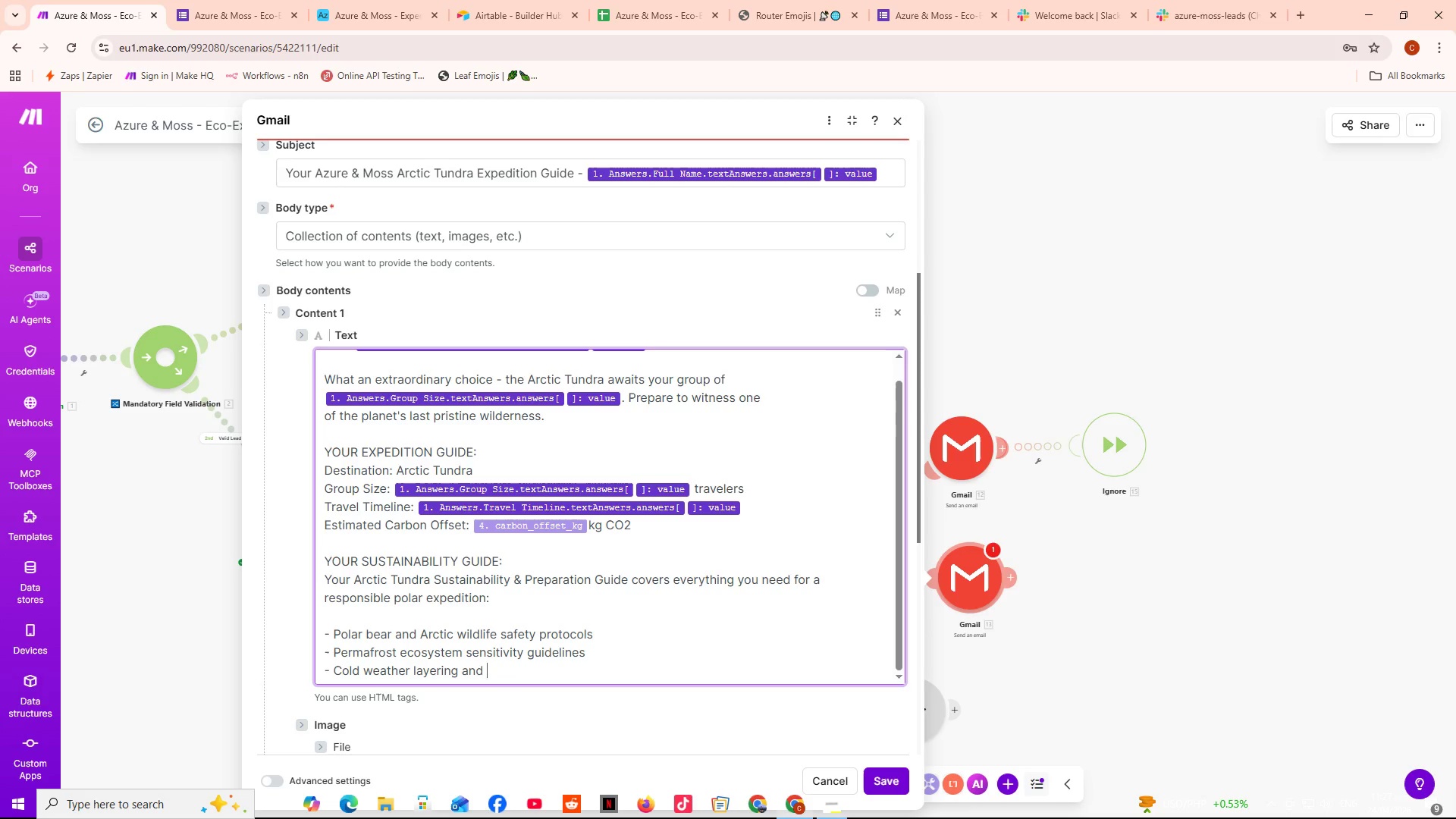 
type(gear recommendations)
 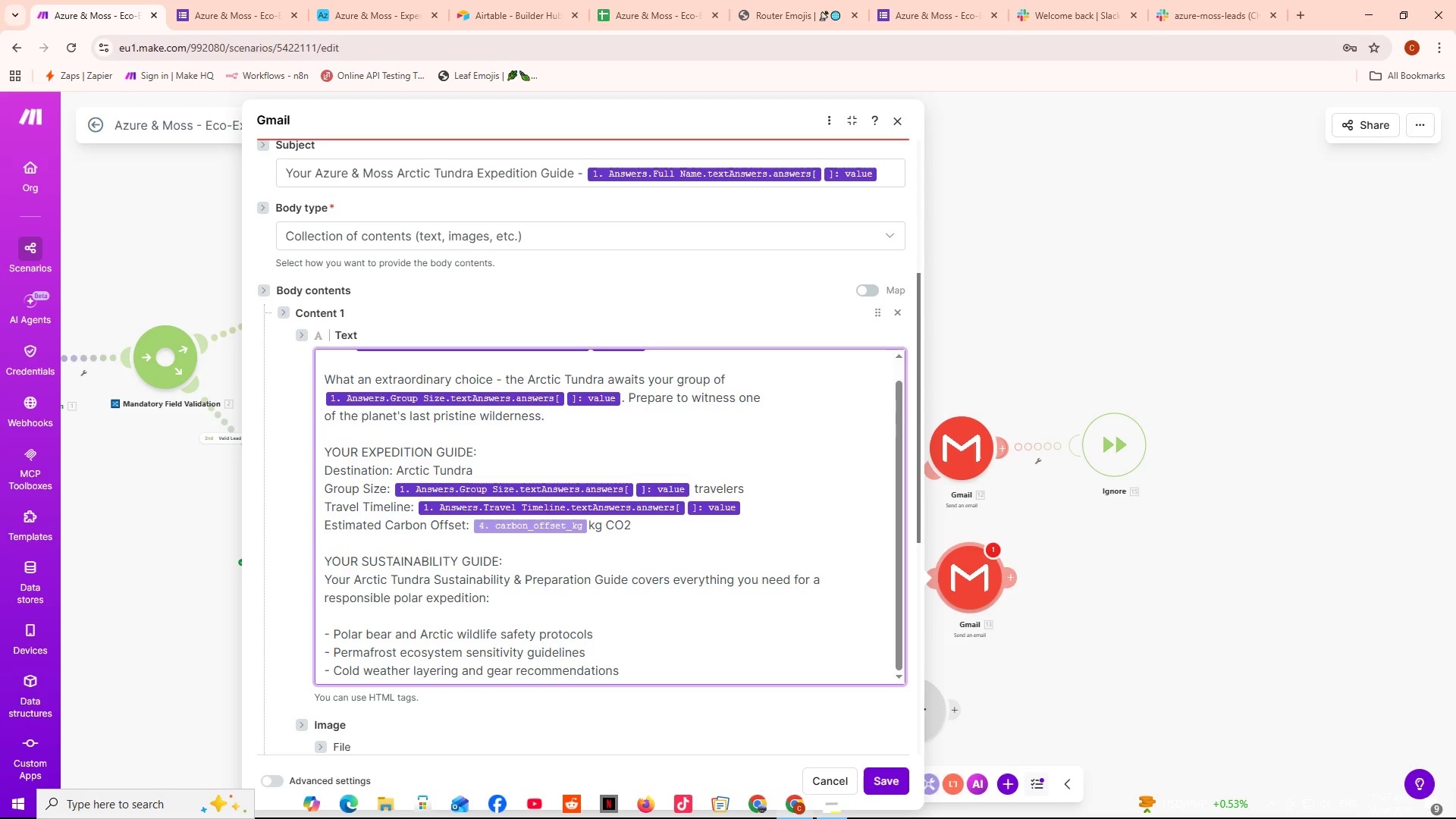 
key(Enter)
 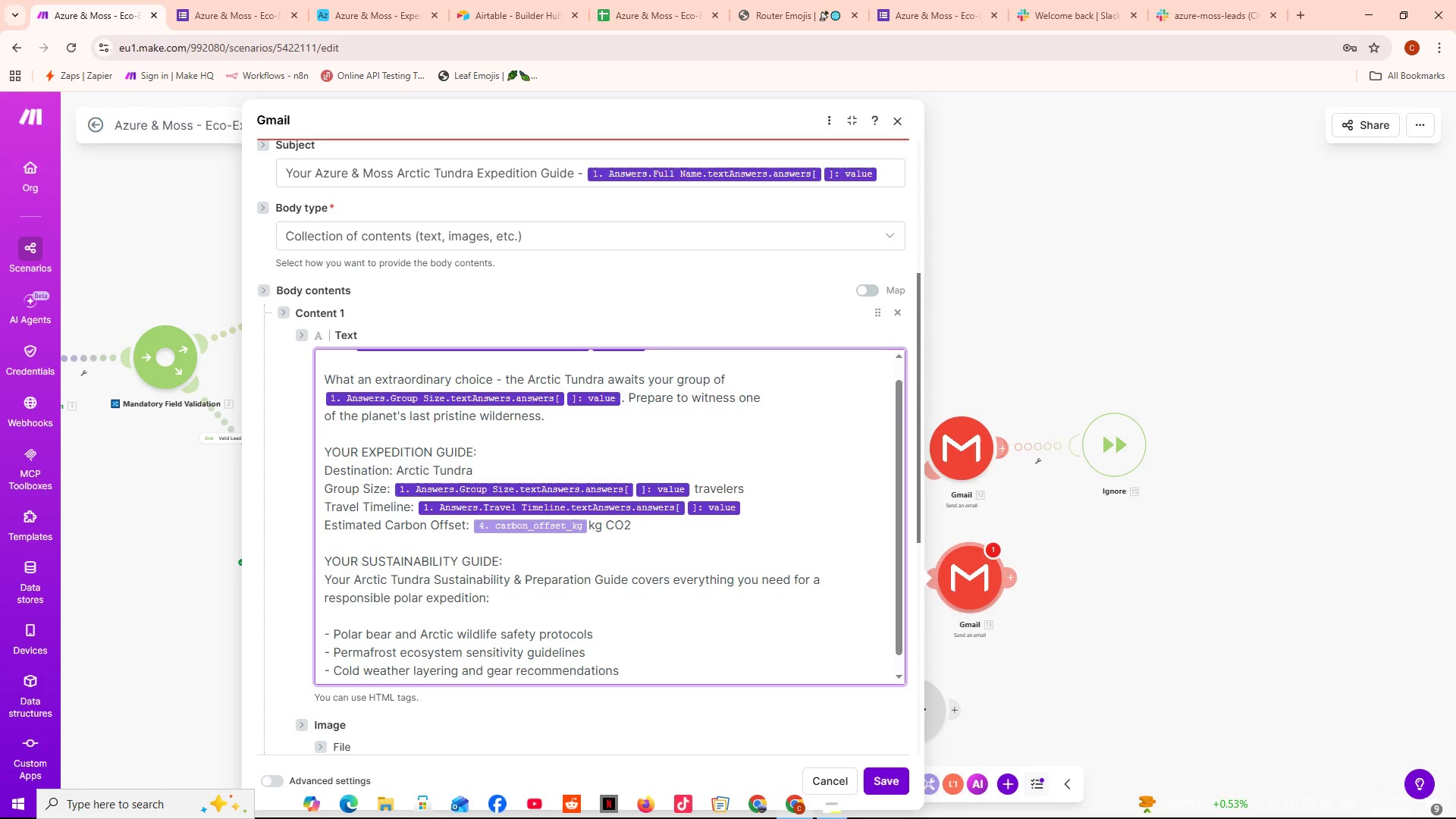 
key(Minus)
 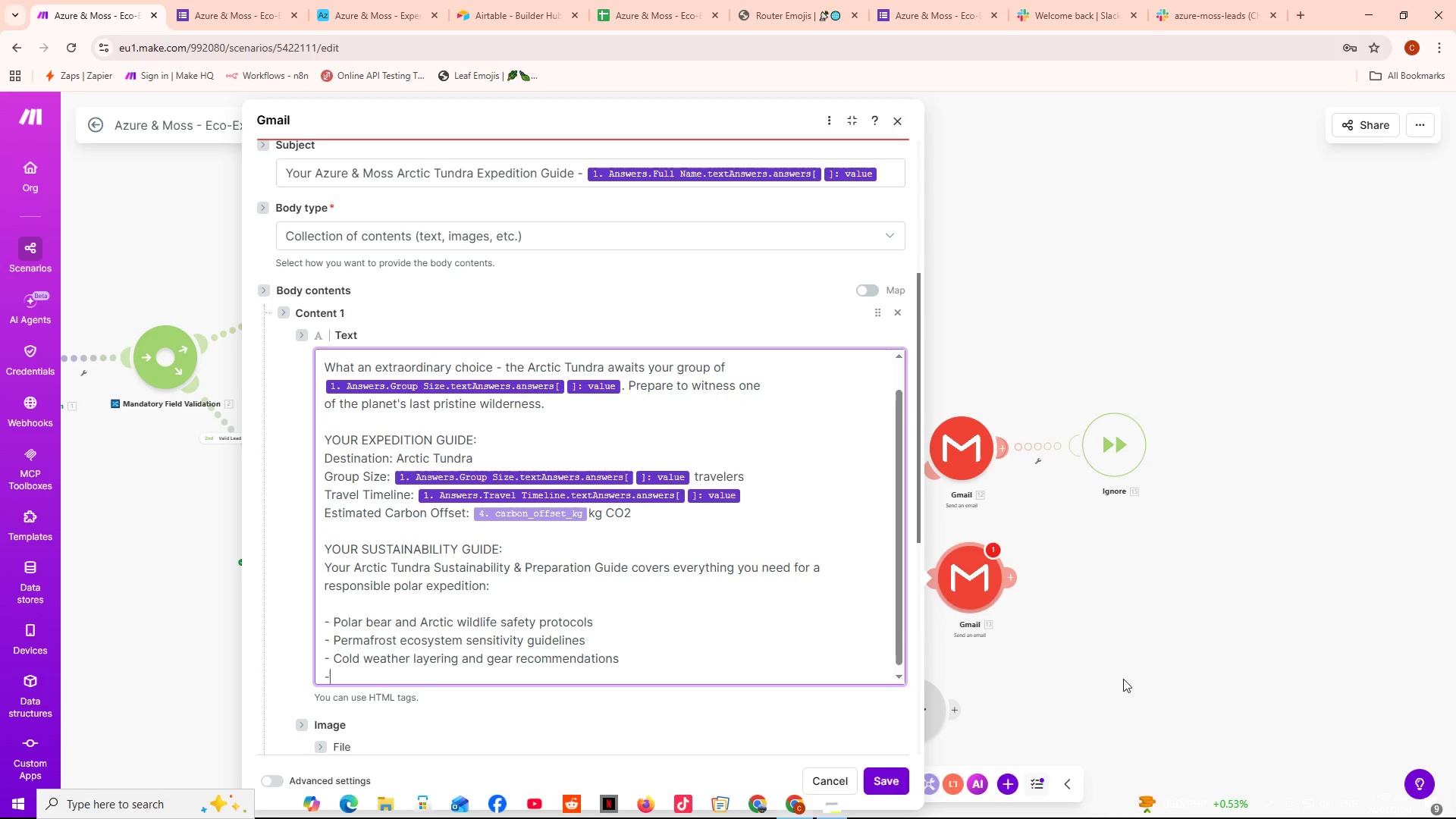 
scroll: coordinate [738, 457], scroll_direction: down, amount: 3.0
 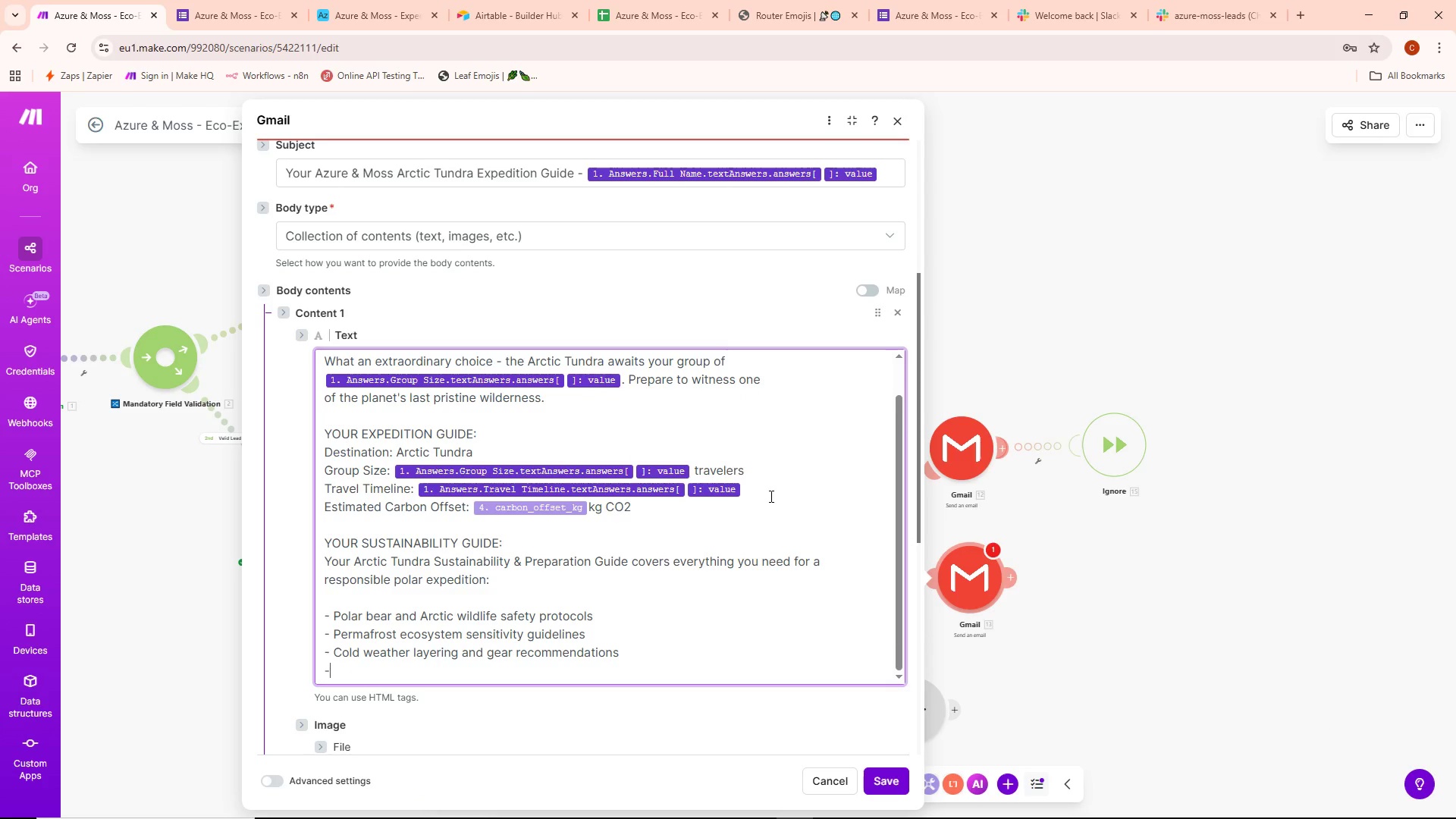 
key(Space)
 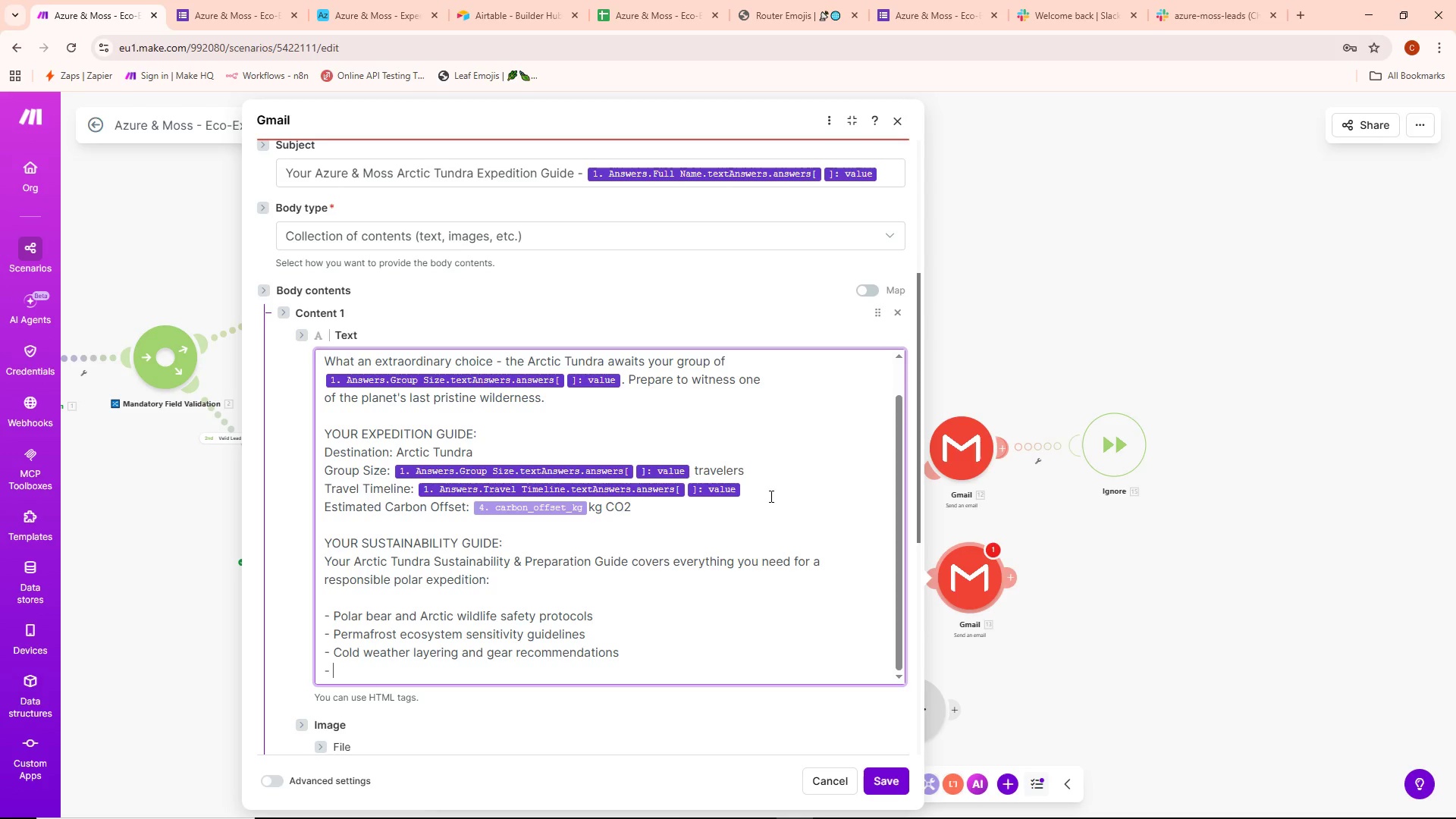 
wait(8.55)
 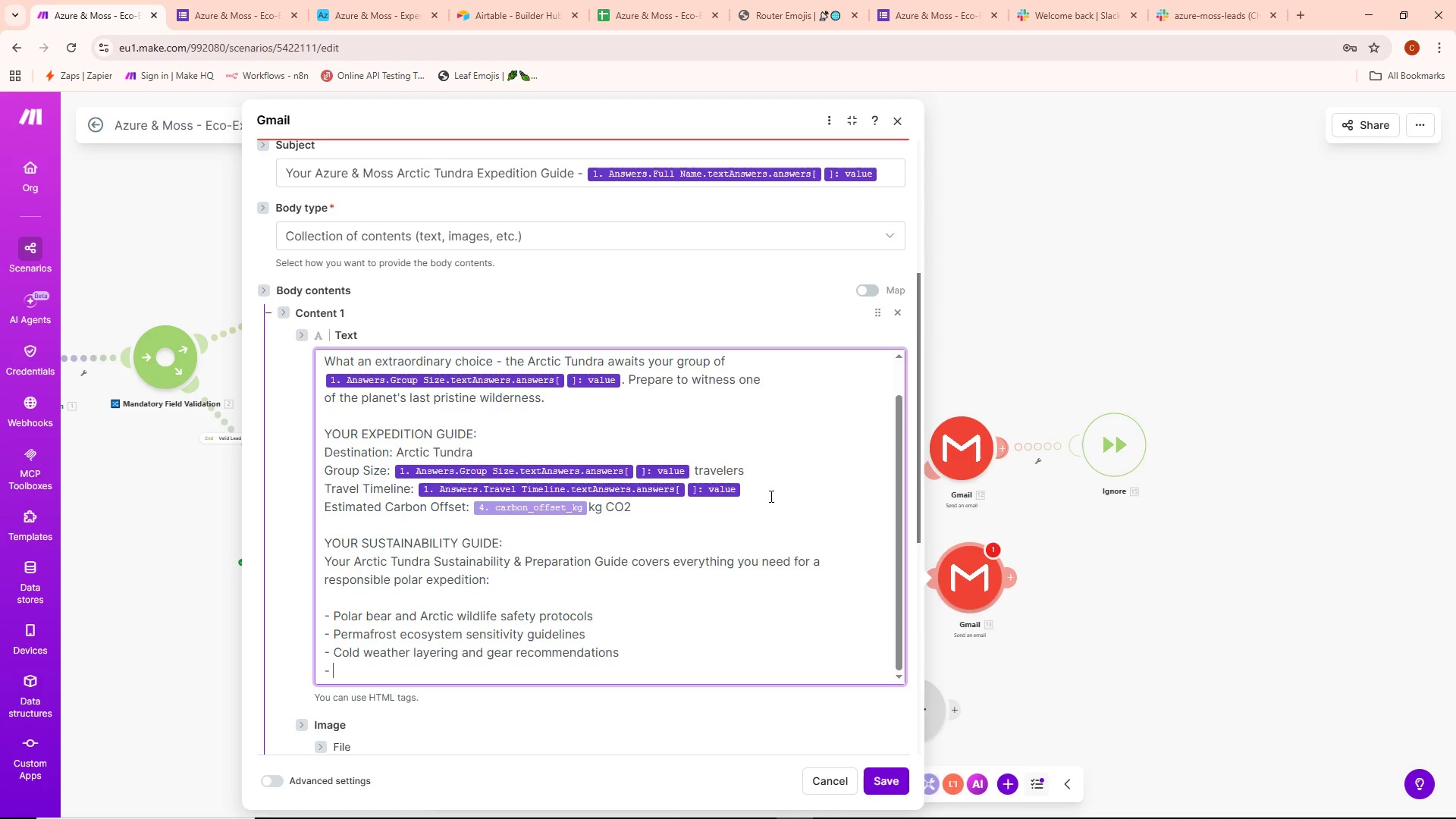 
type(Low-impoact)
key(Backspace)
key(Backspace)
key(Backspace)
key(Backspace)
type(act trave)
key(Backspace)
type(el practicess)
 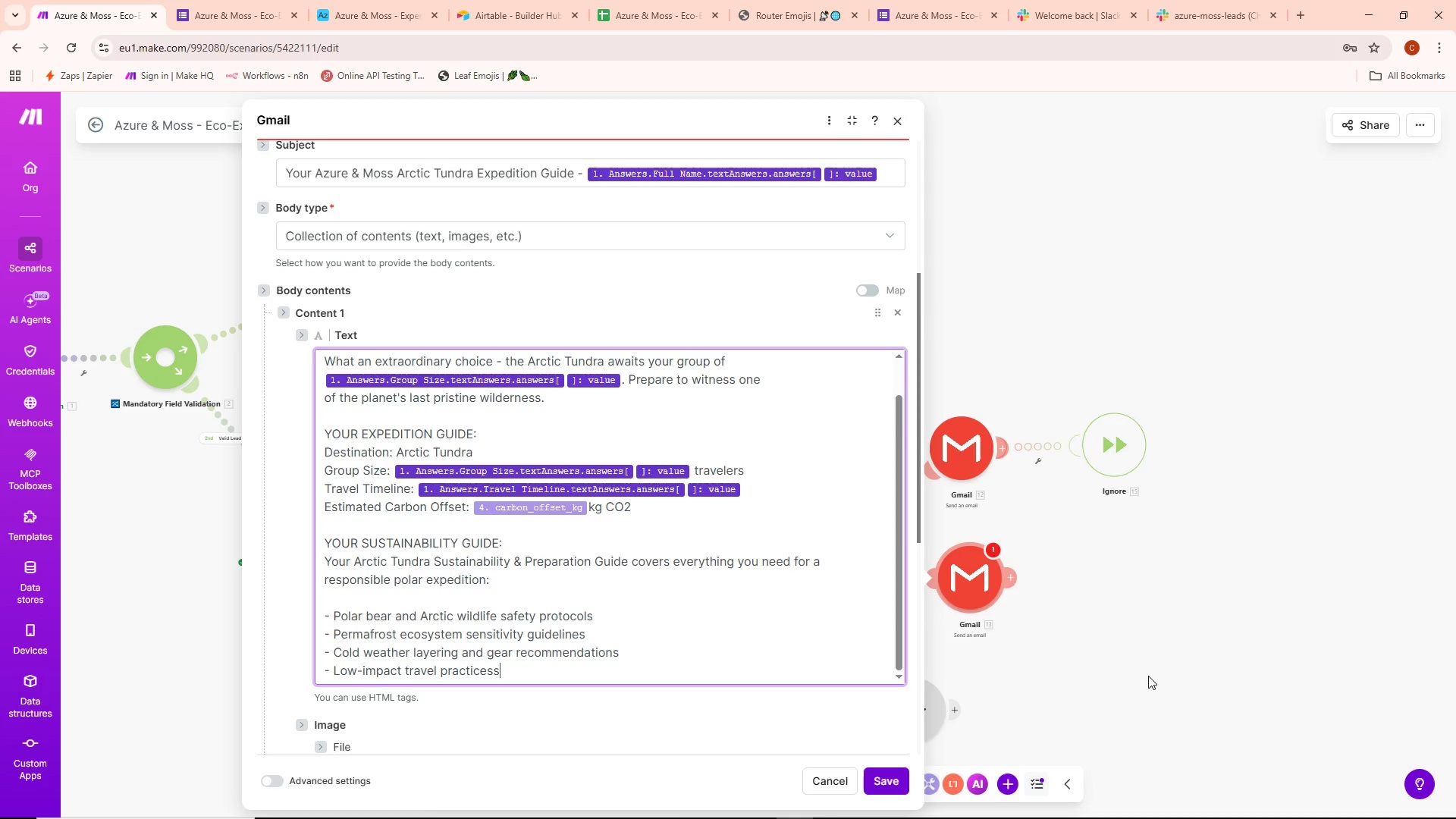 
key(Backspace)
 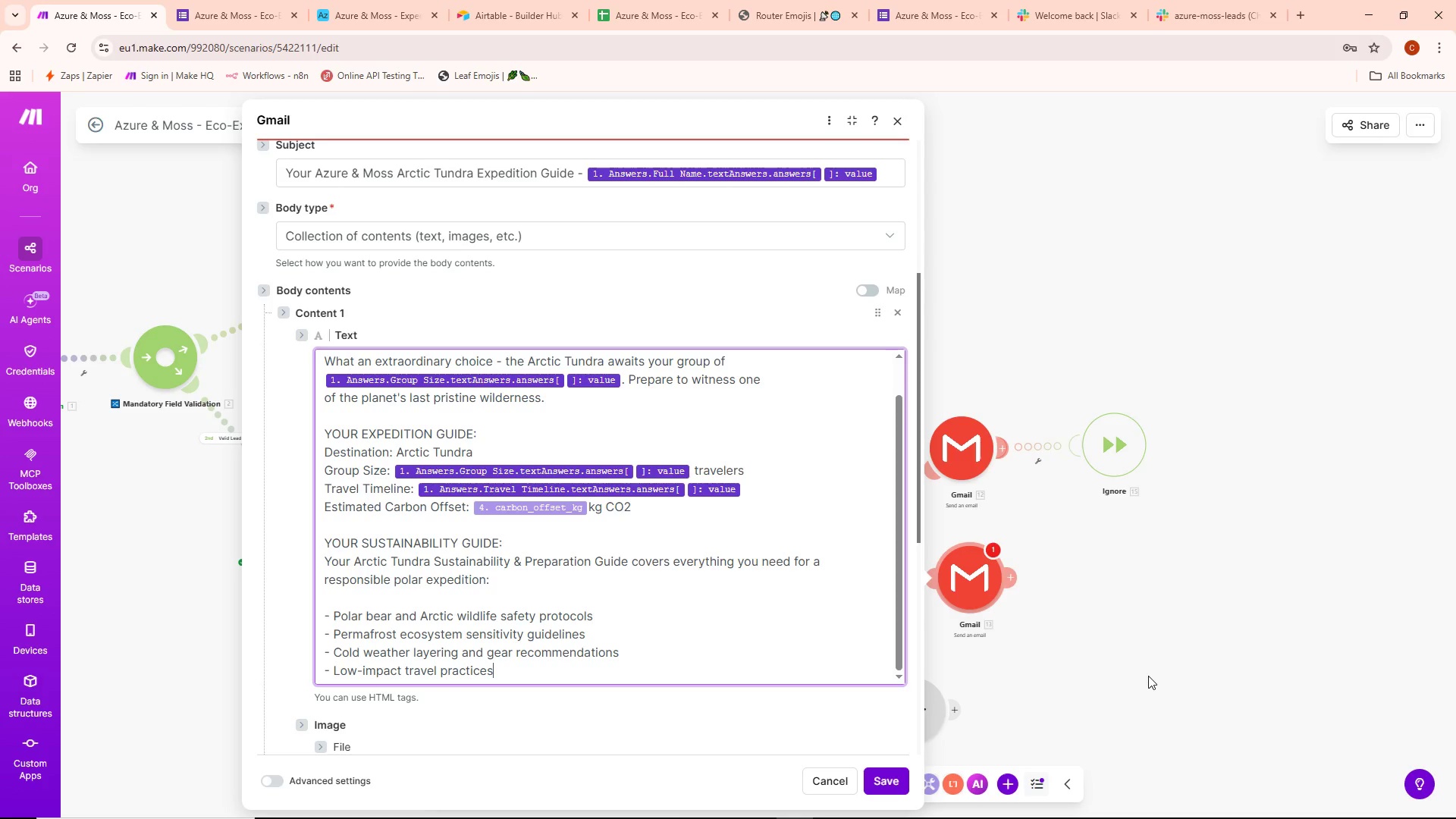 
key(Space)
 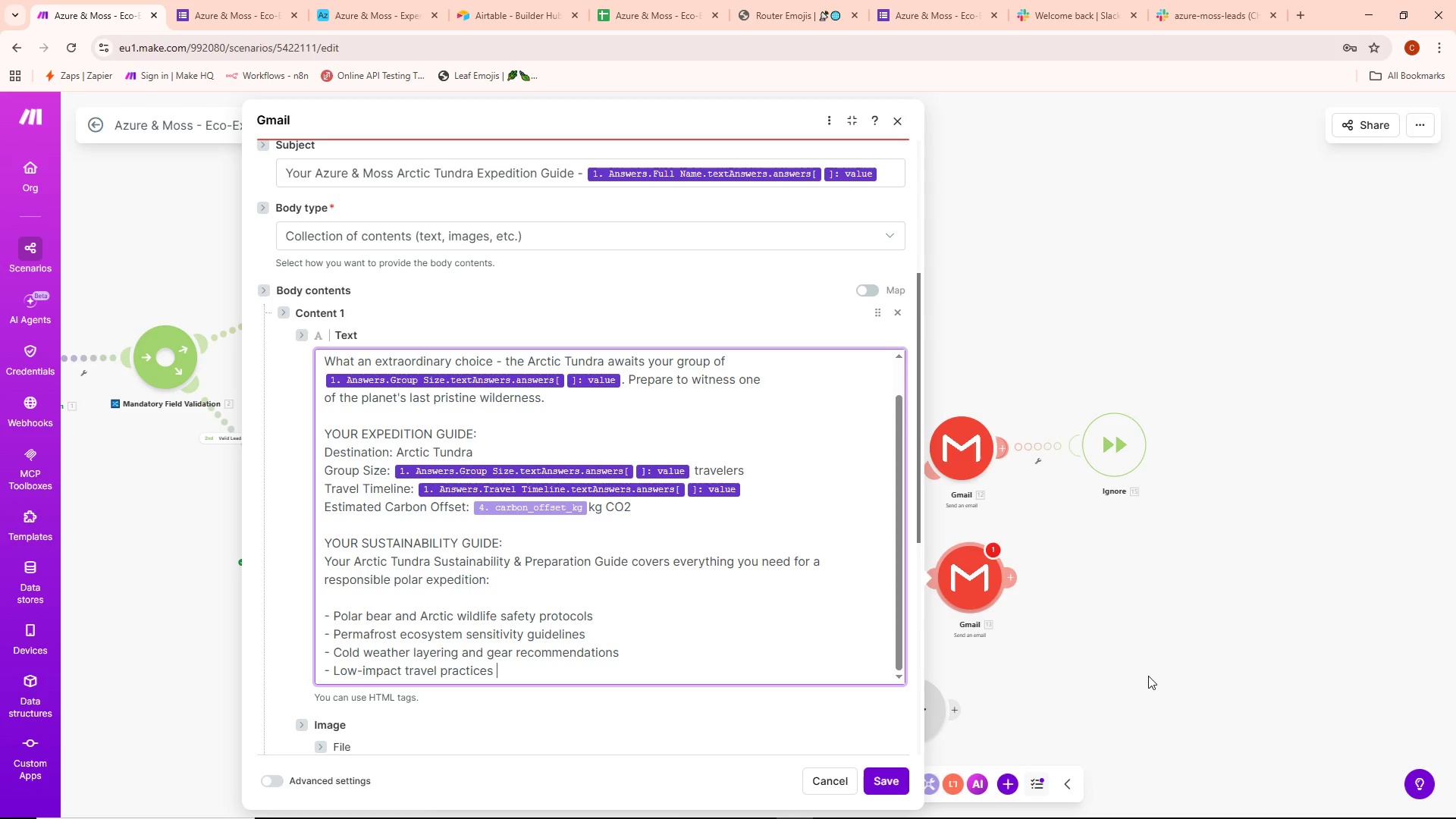 
type(in fragile tundra zones)
 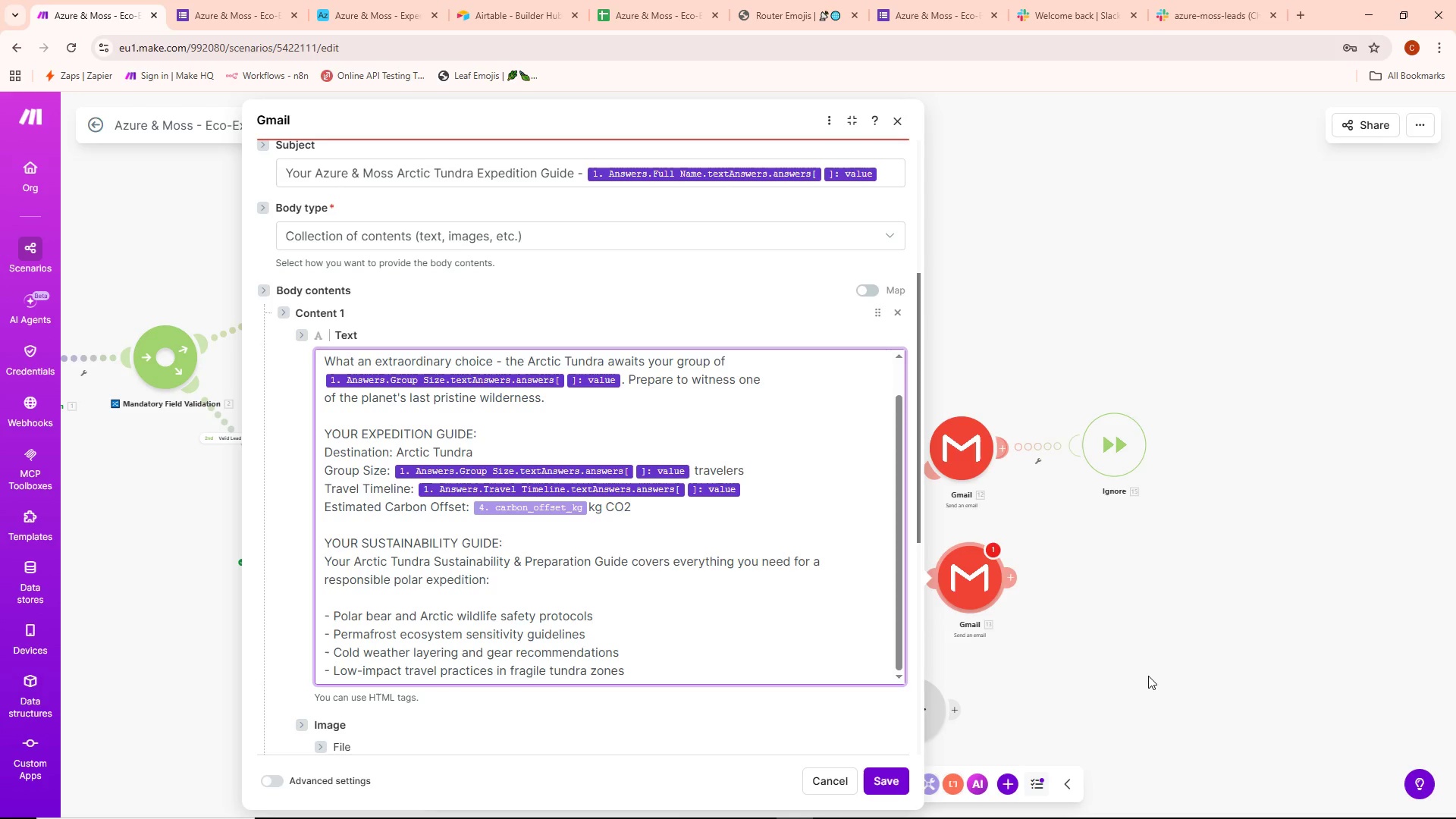 
key(Enter)
 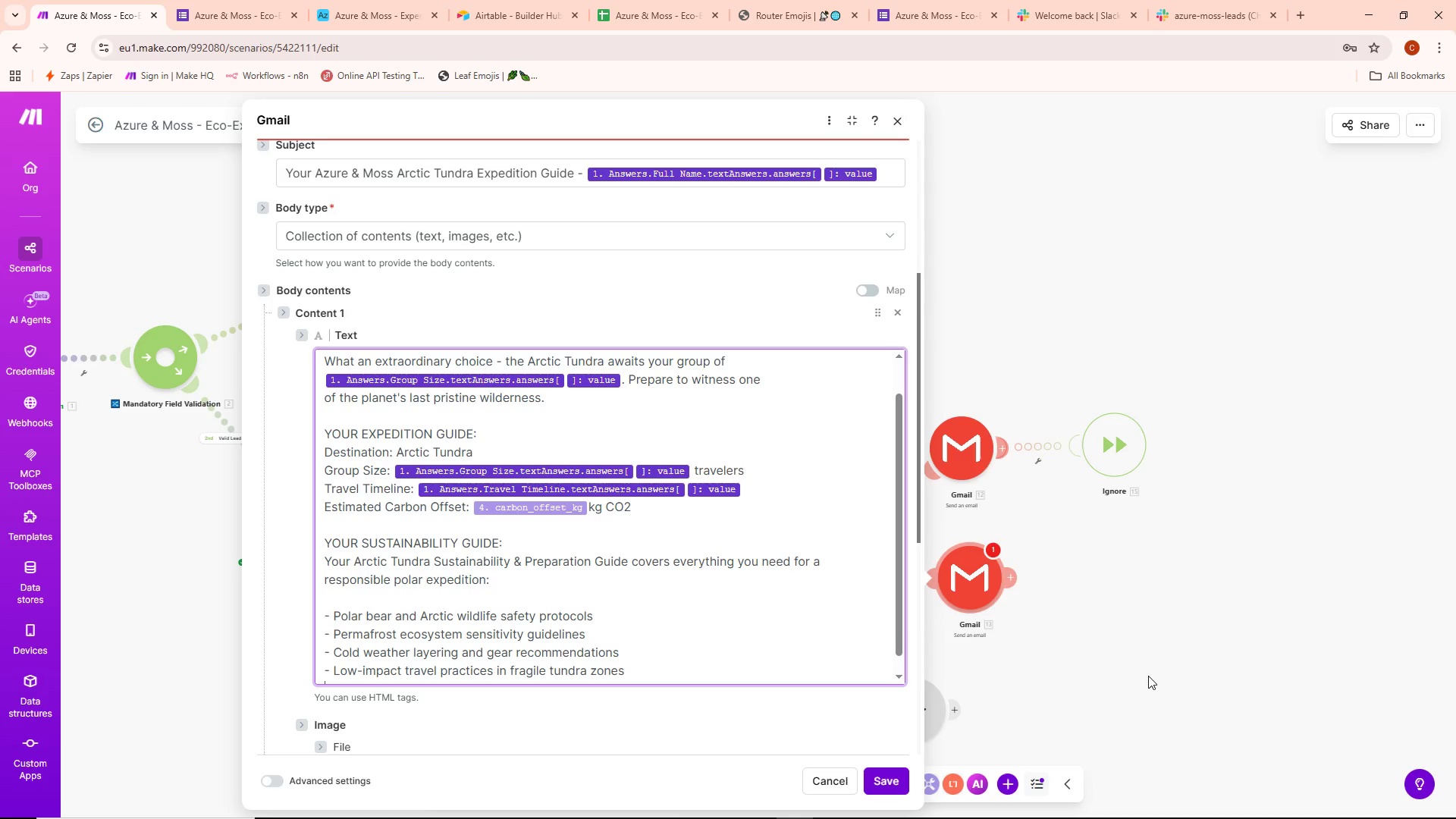 
type(- Carv)
key(Backspace)
type(bon offset program for trans)
 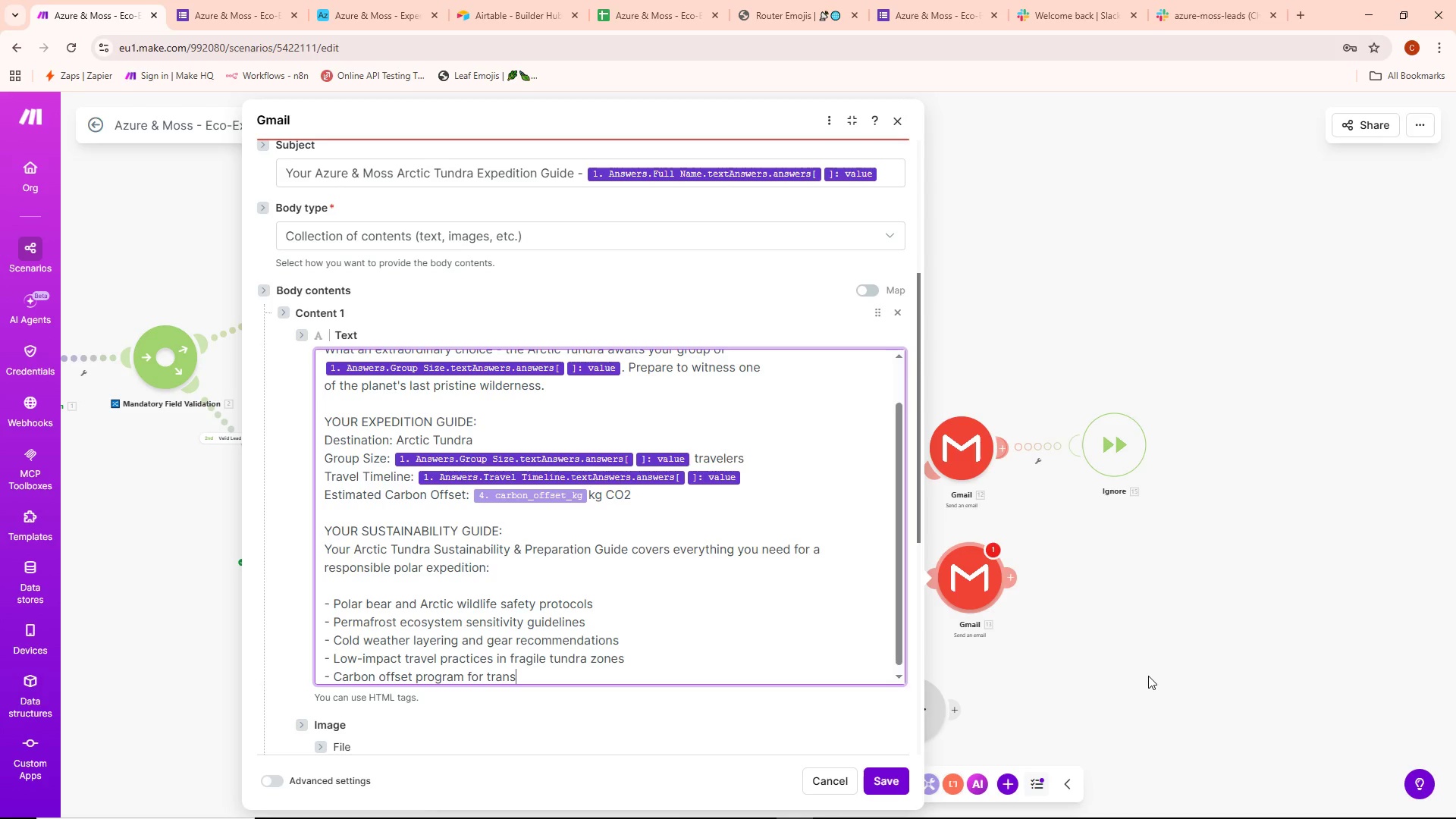 
type(alantic flights)
 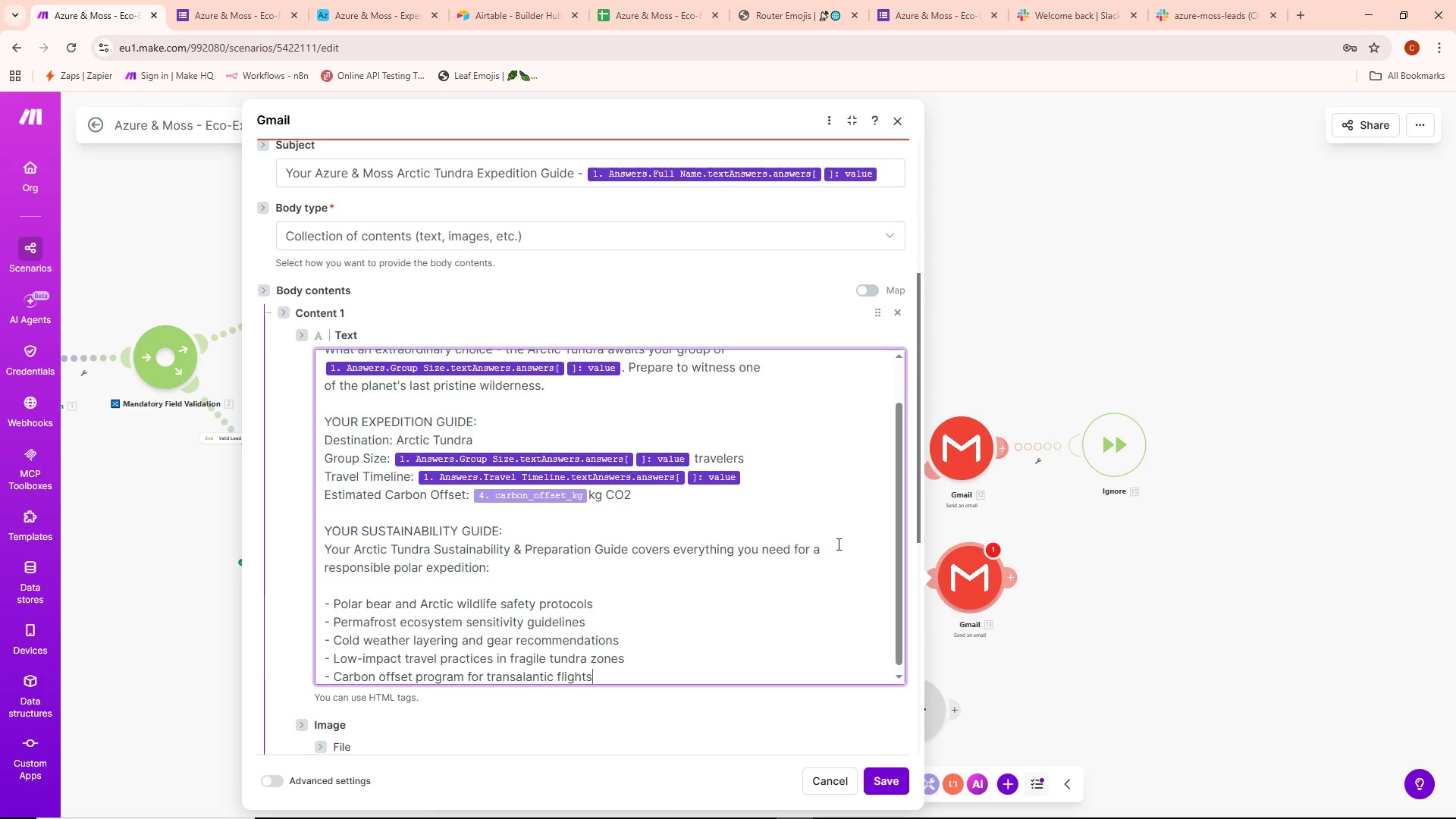 
scroll: coordinate [689, 503], scroll_direction: down, amount: 2.0
 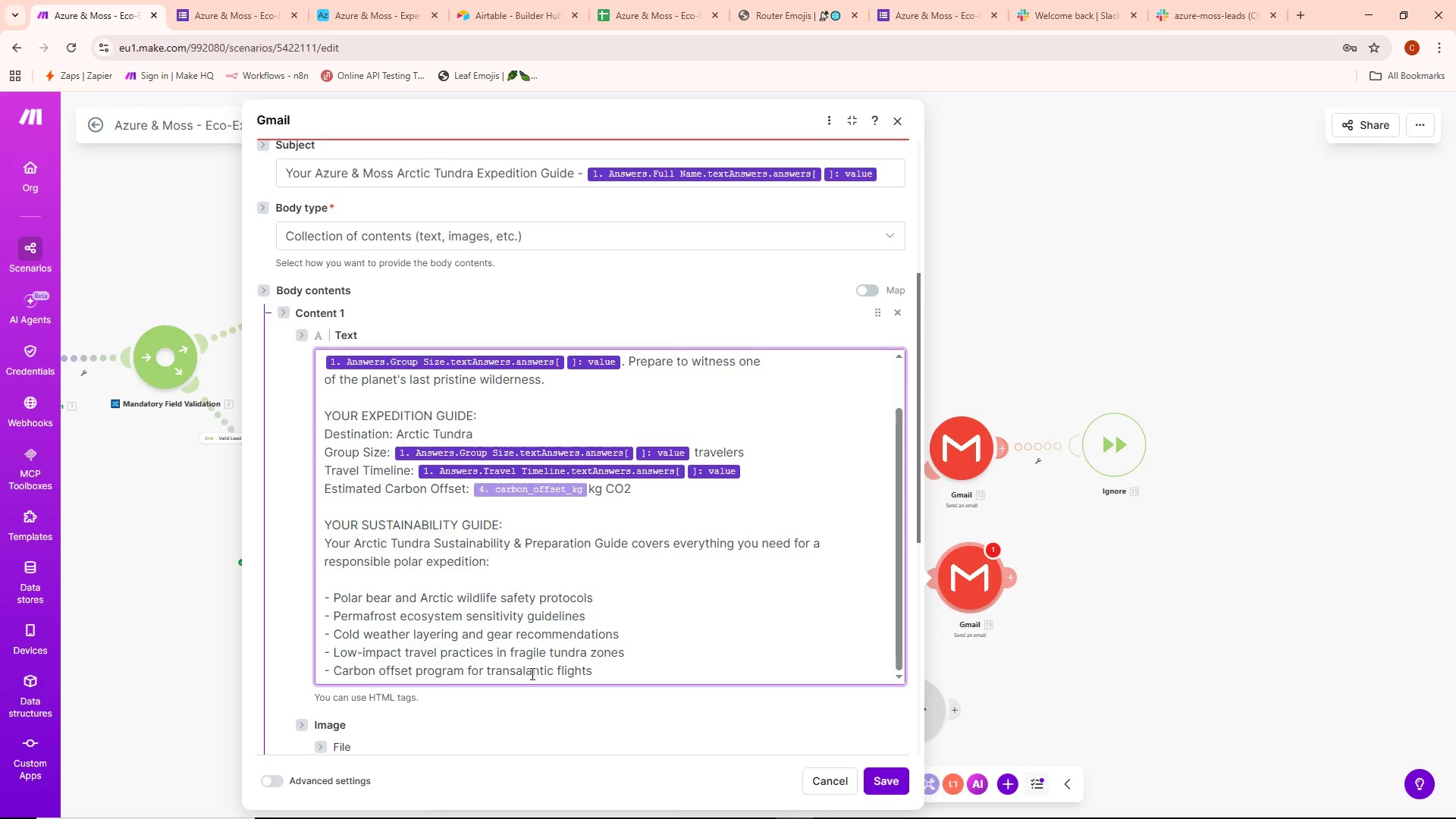 
wait(6.97)
 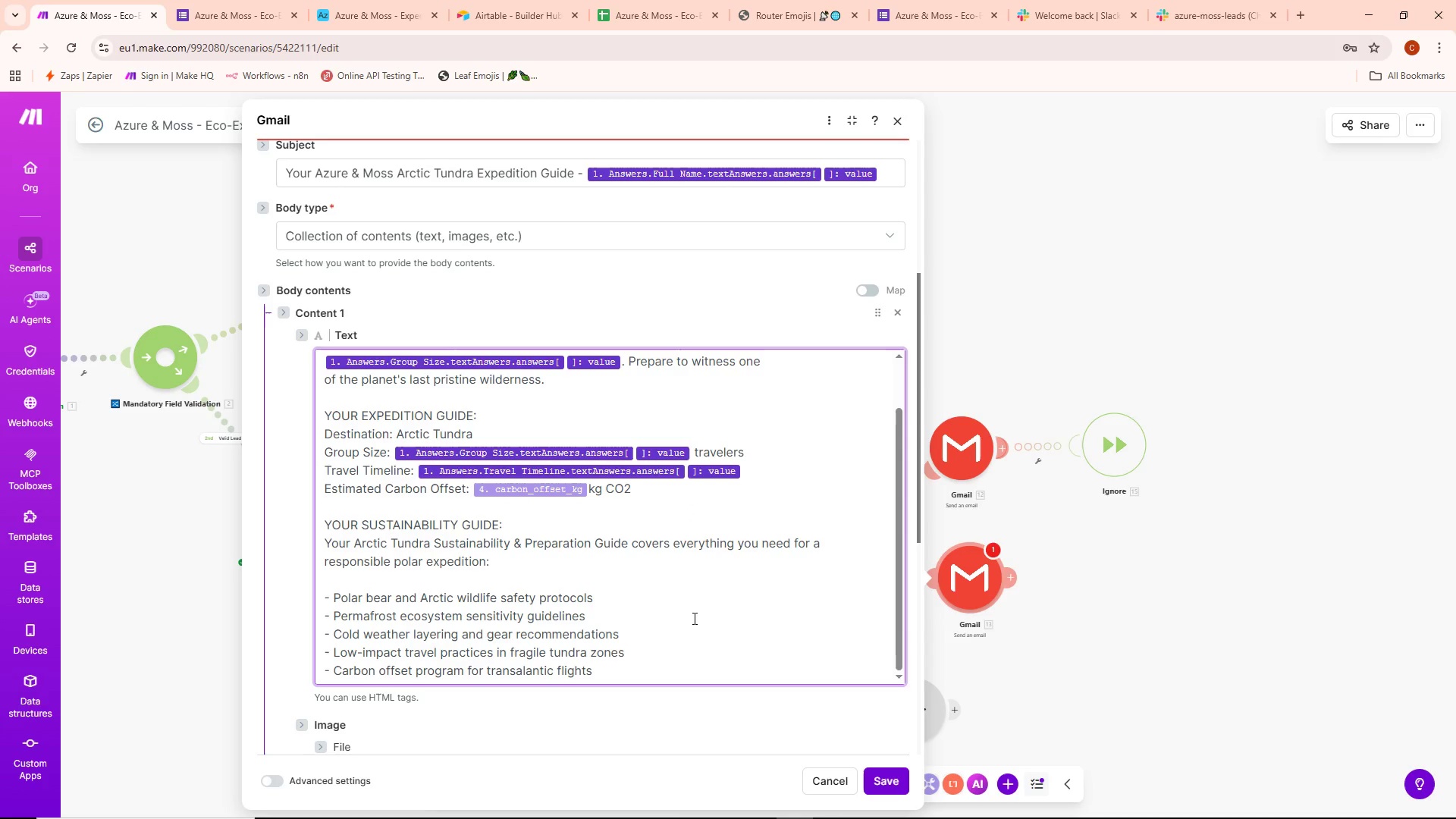 
key(T)
 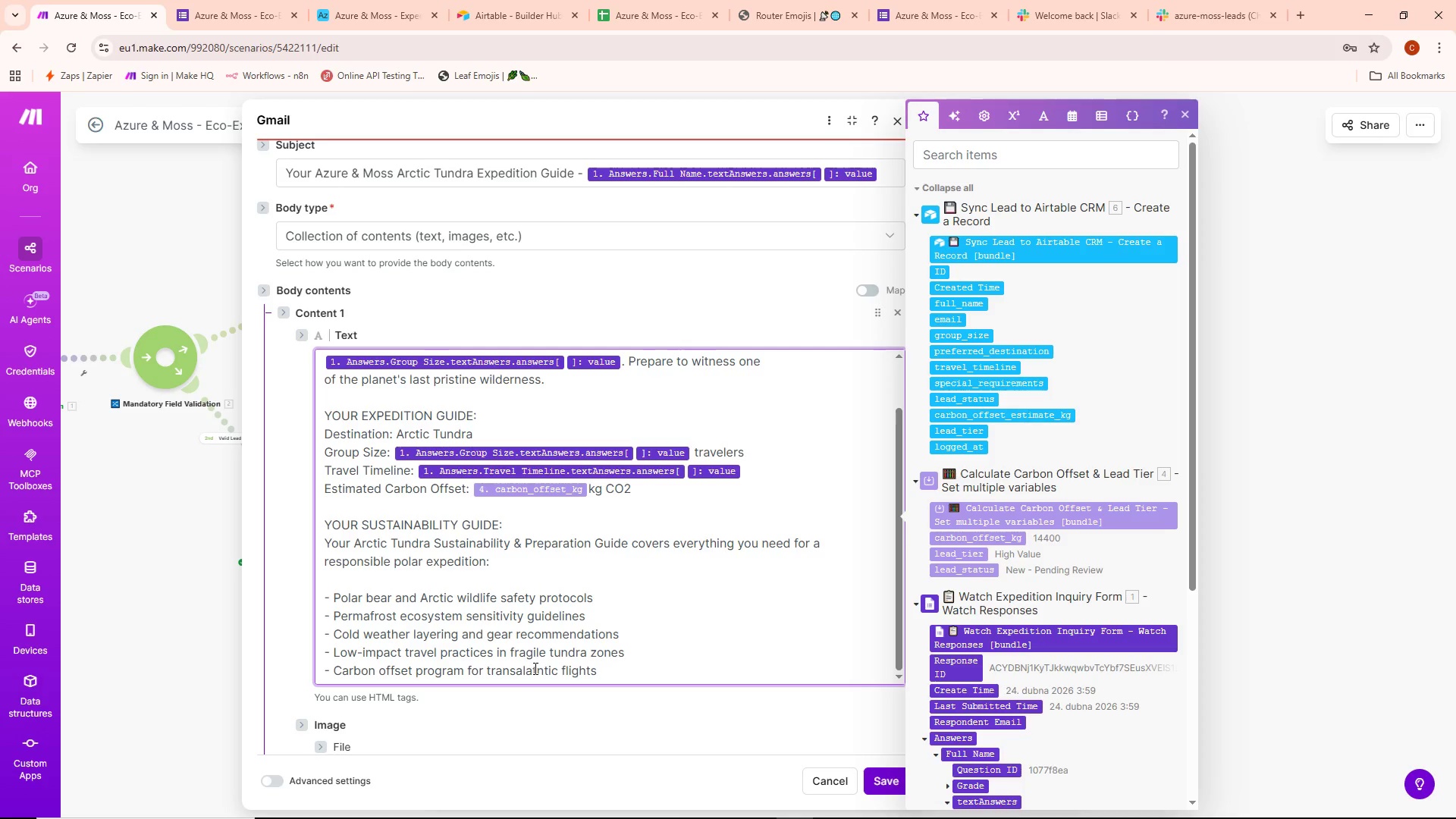 
left_click([535, 673])
 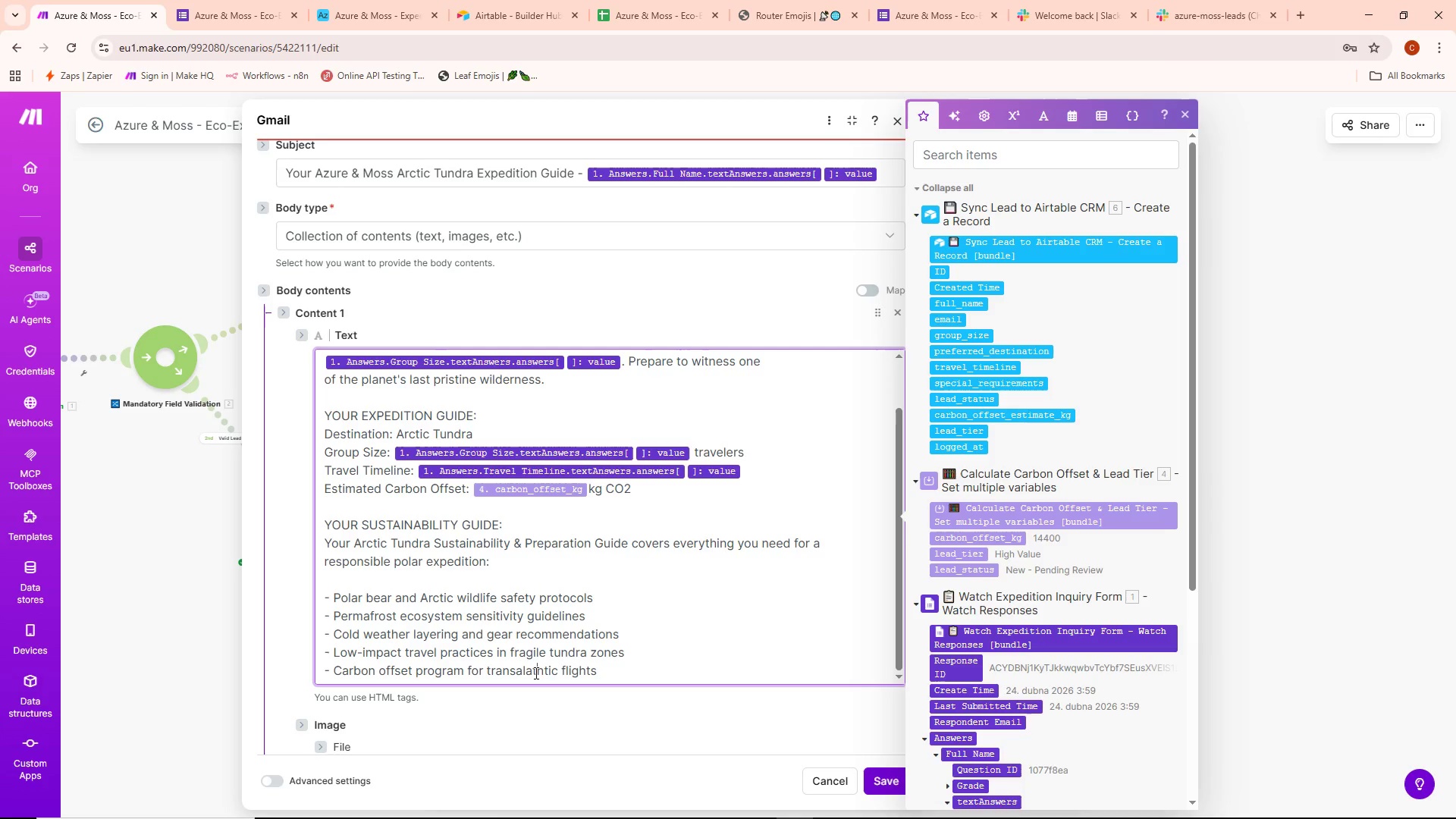 
key(Backspace)
 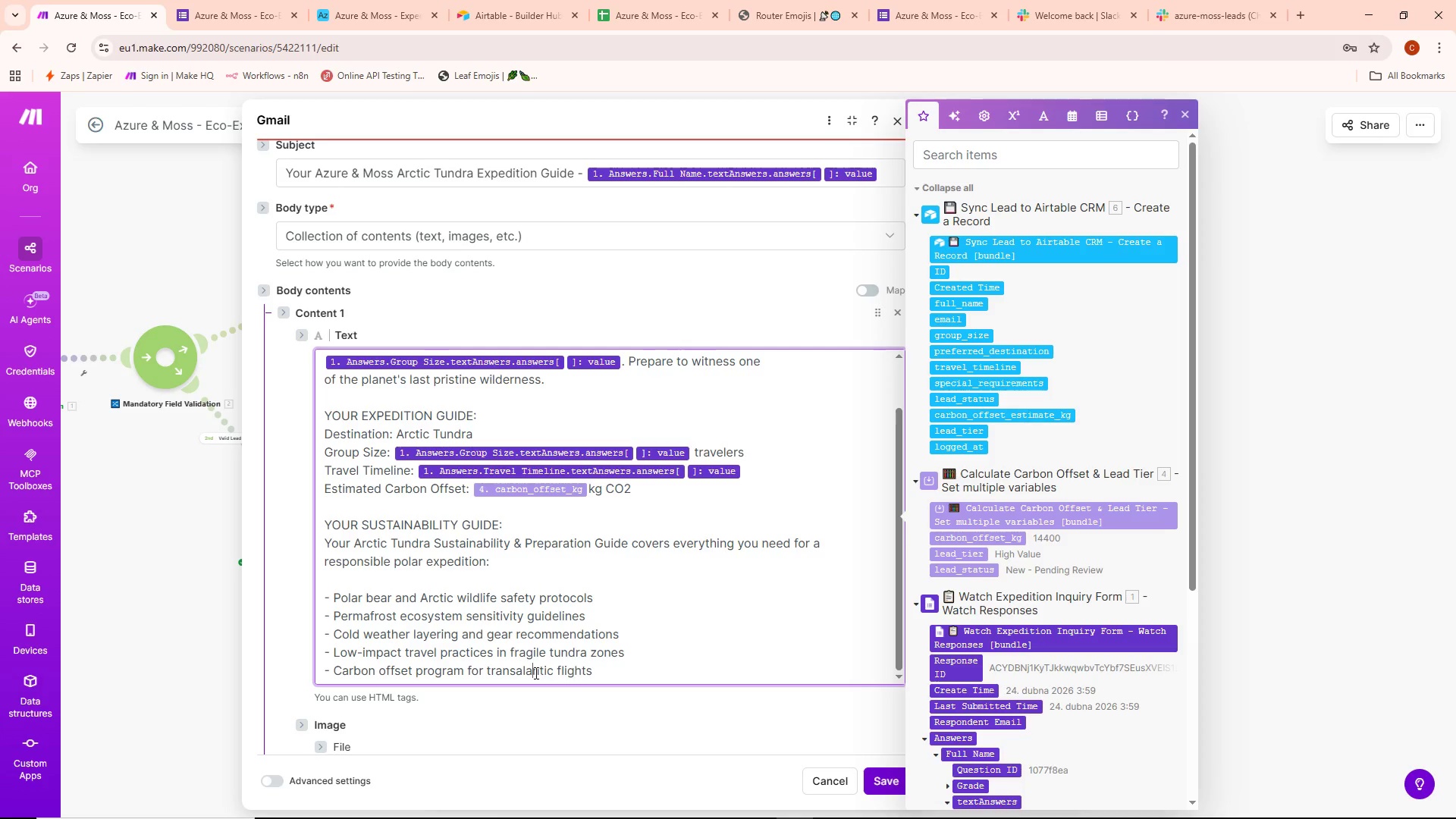 
key(Backspace)
 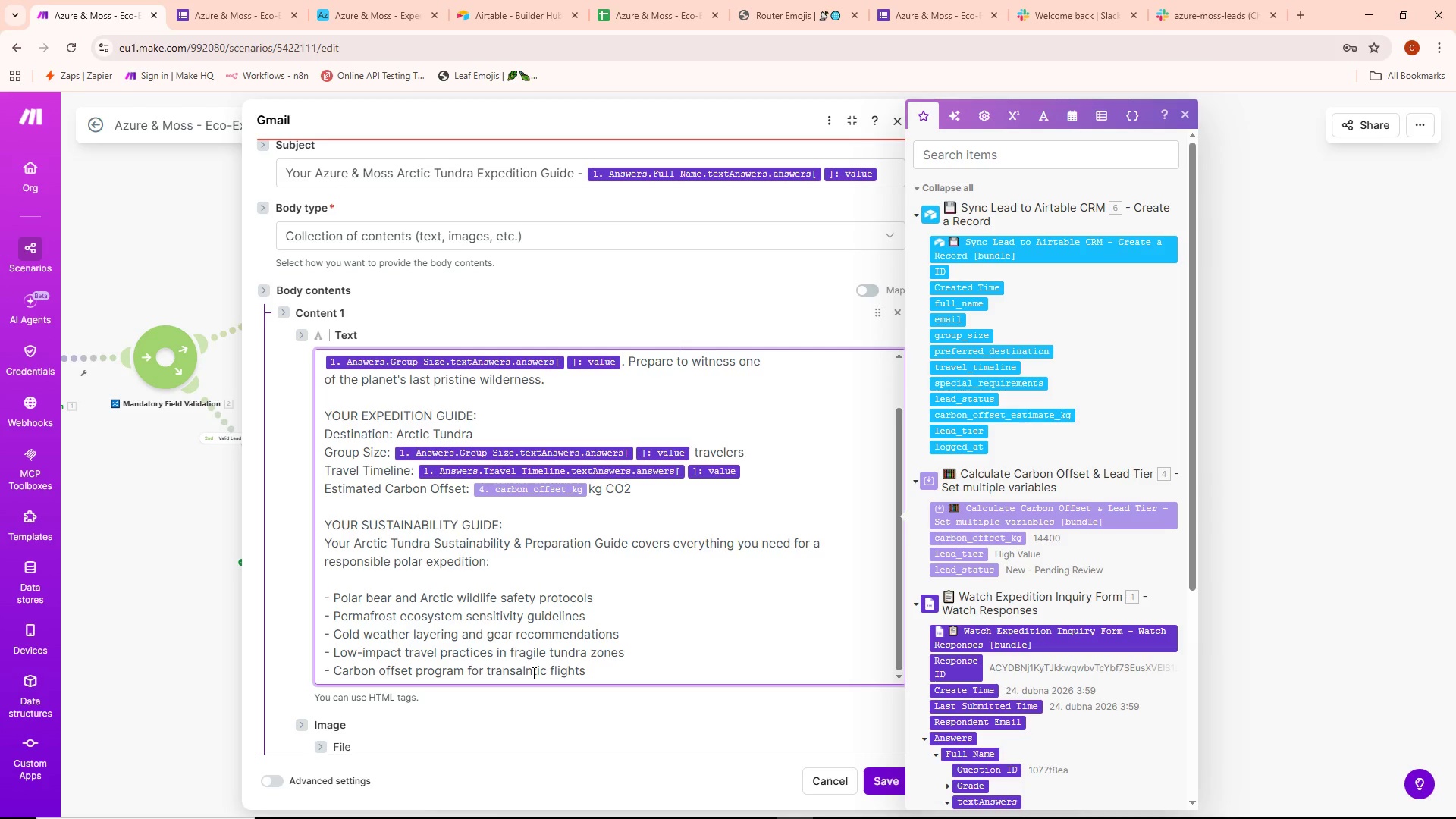 
key(Backspace)
type(tla)
 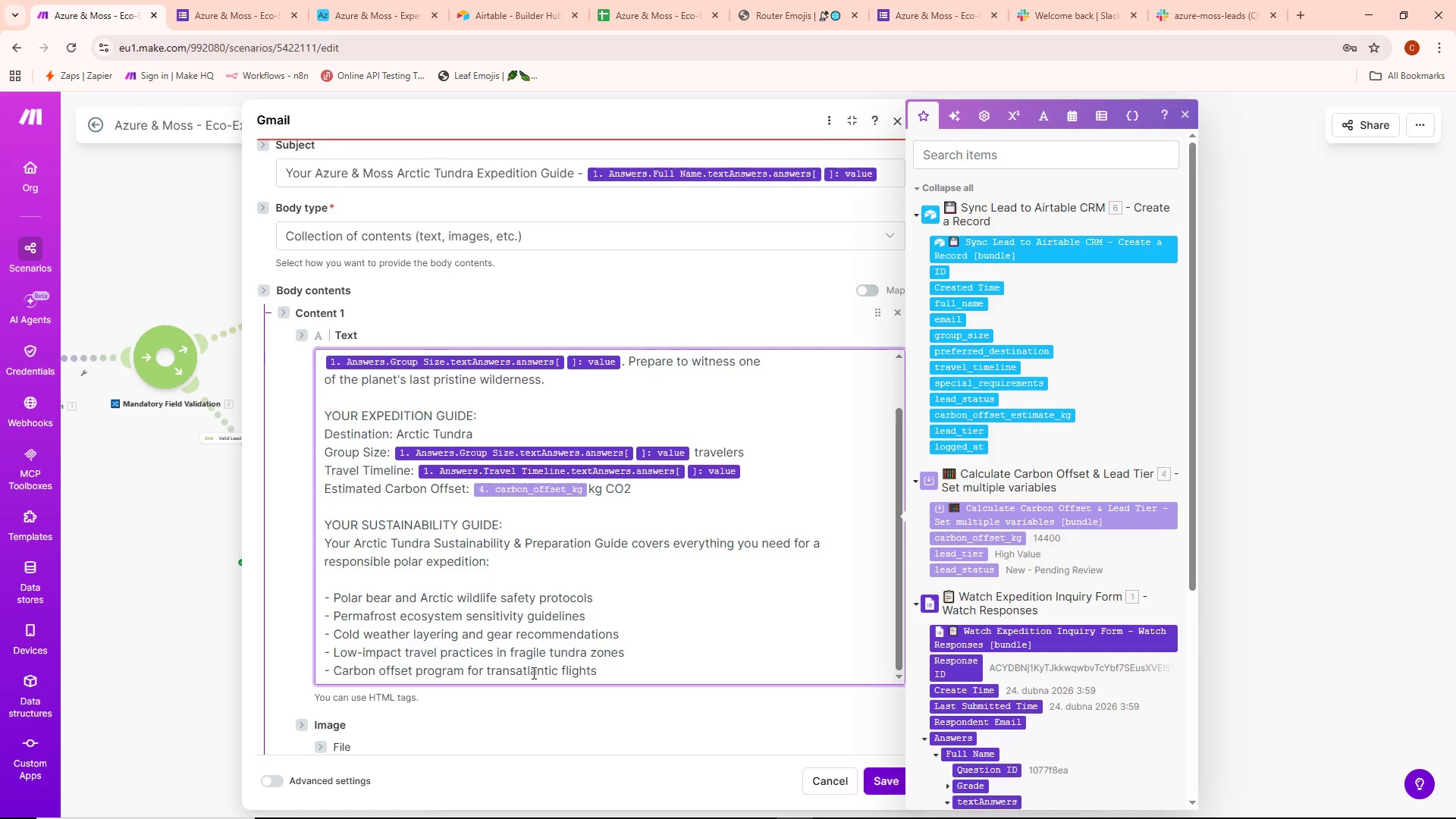 
left_click([618, 669])
 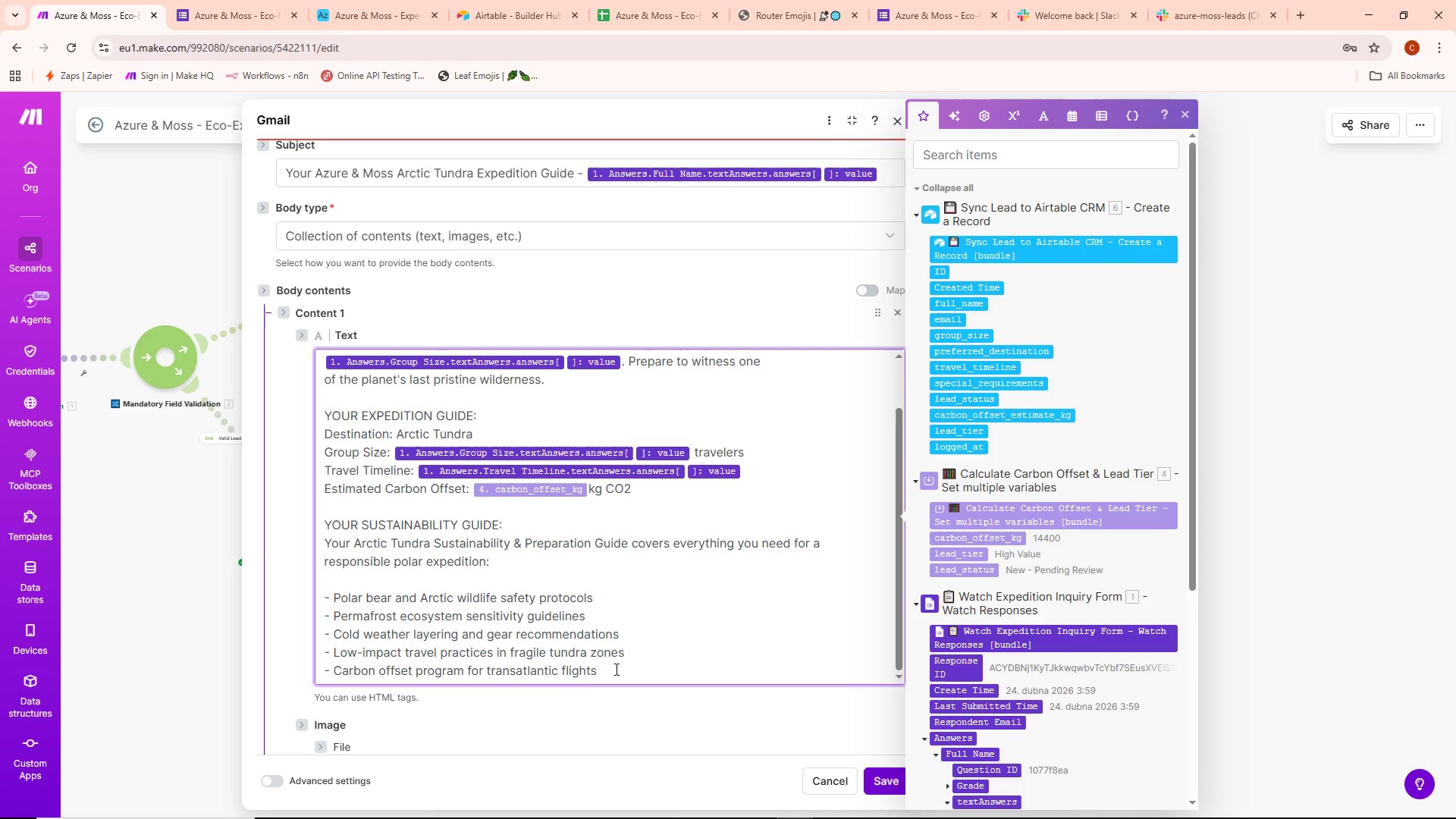 
wait(9.23)
 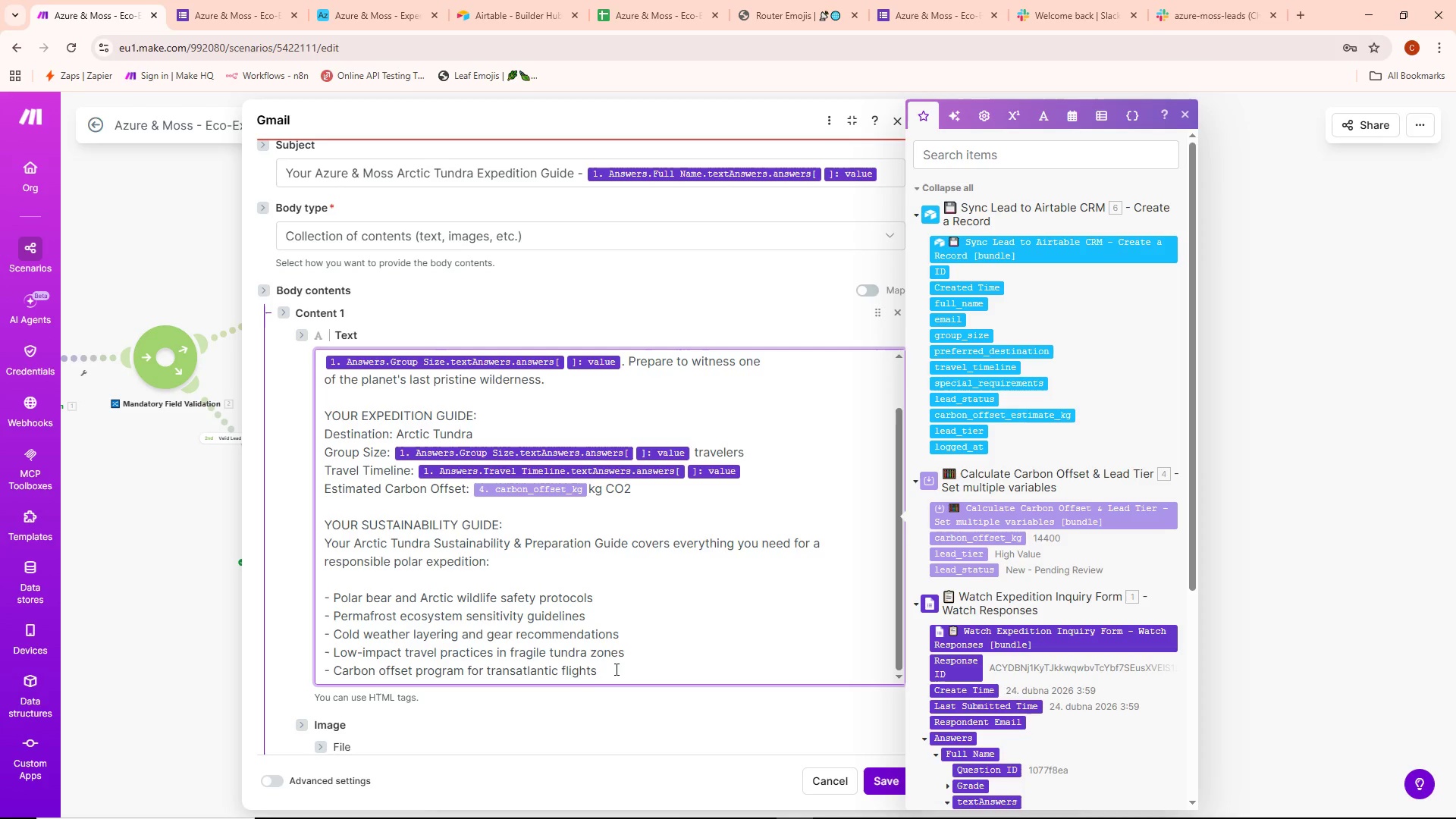 
scroll: coordinate [614, 660], scroll_direction: down, amount: 2.0
 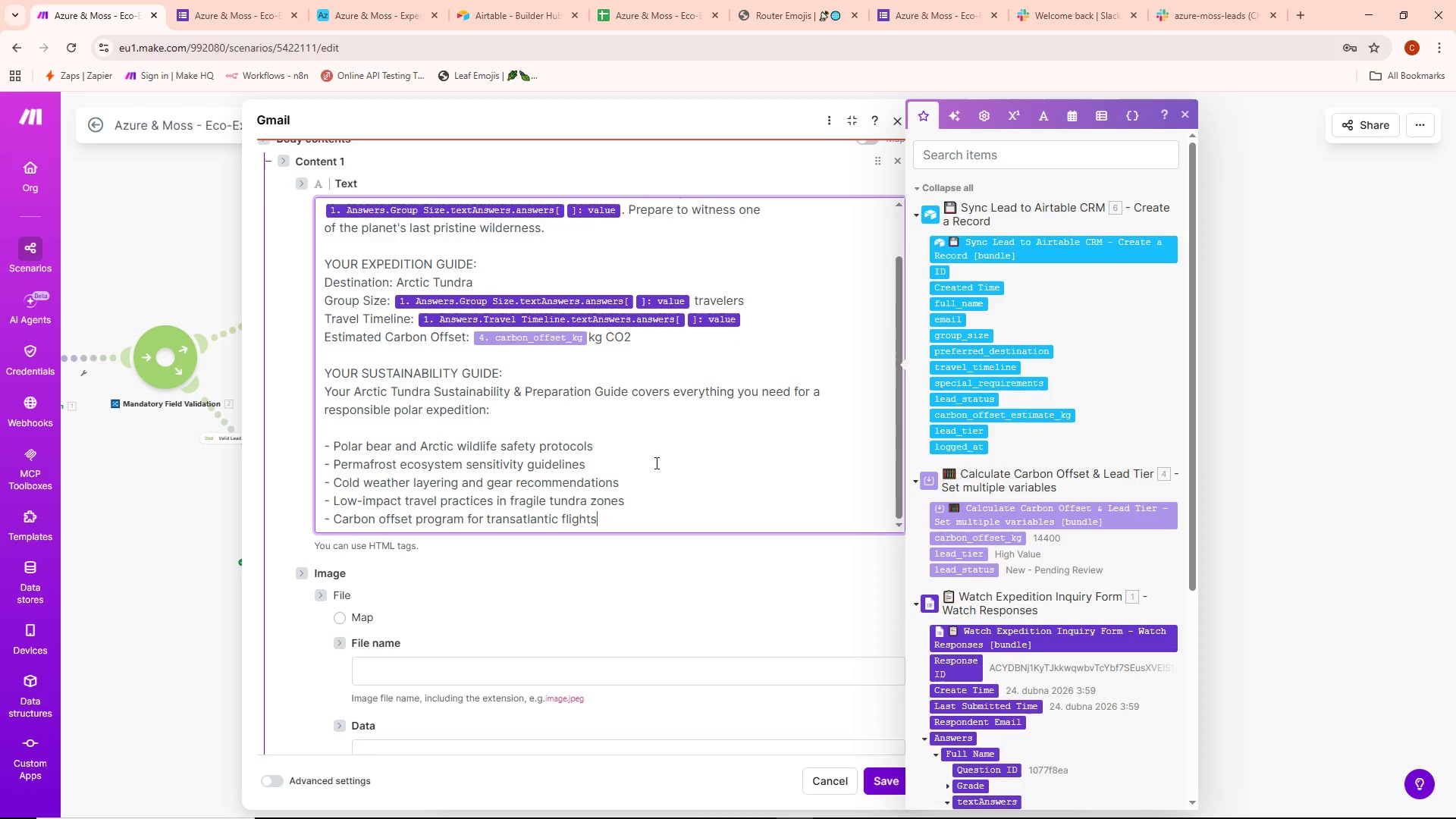 
key(Enter)
 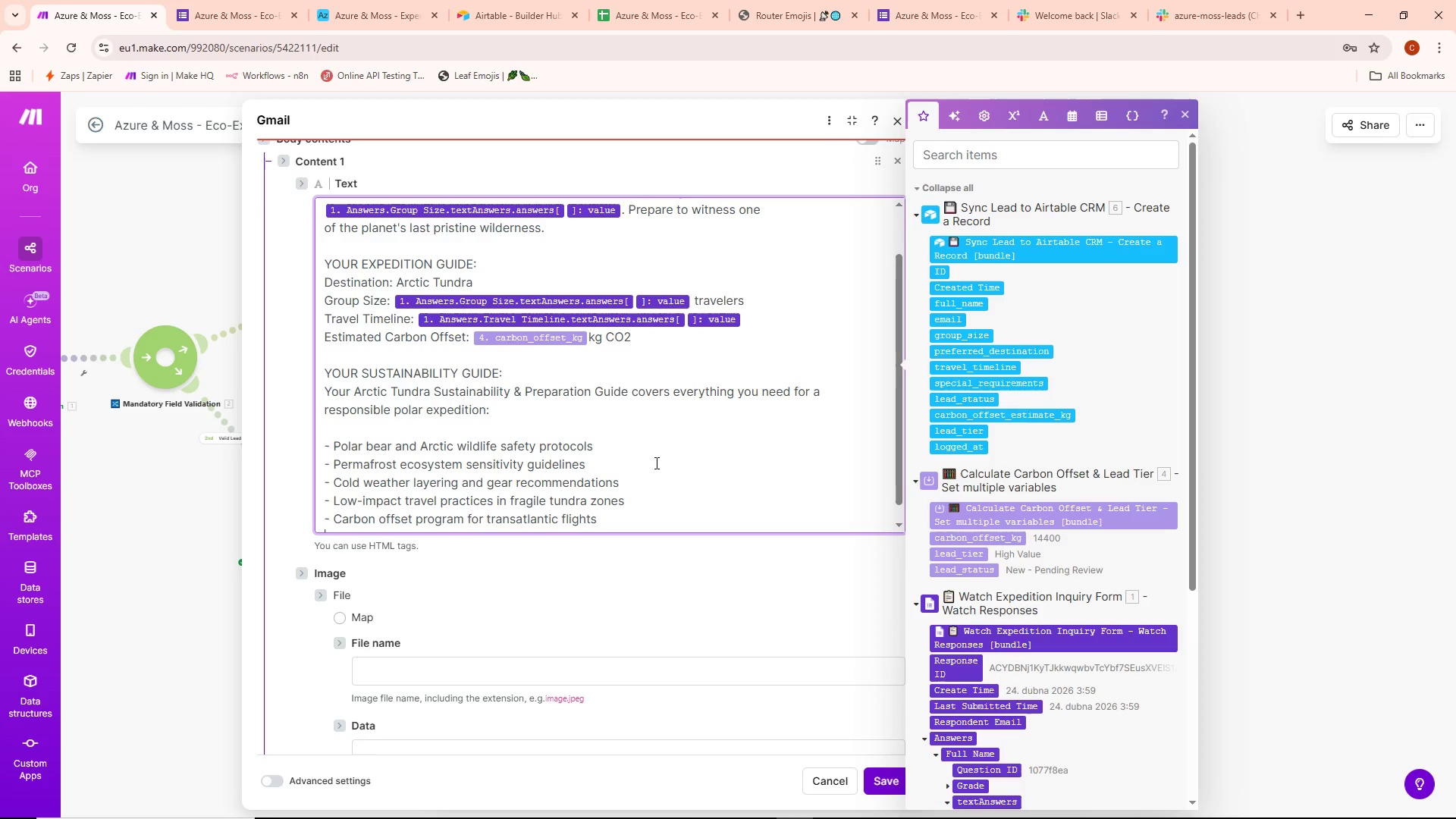 
key(Enter)
 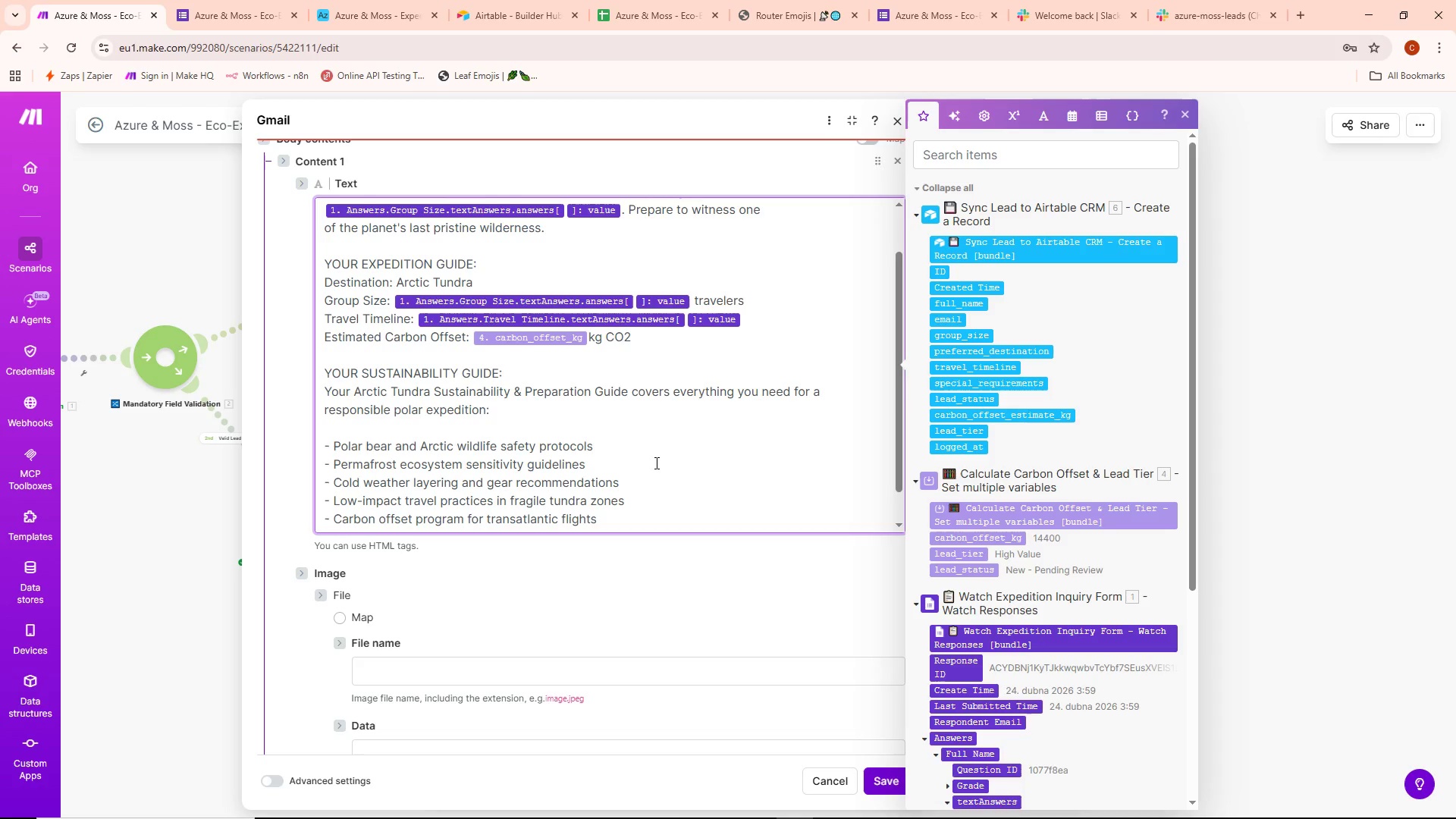 
scroll: coordinate [679, 457], scroll_direction: down, amount: 7.0
 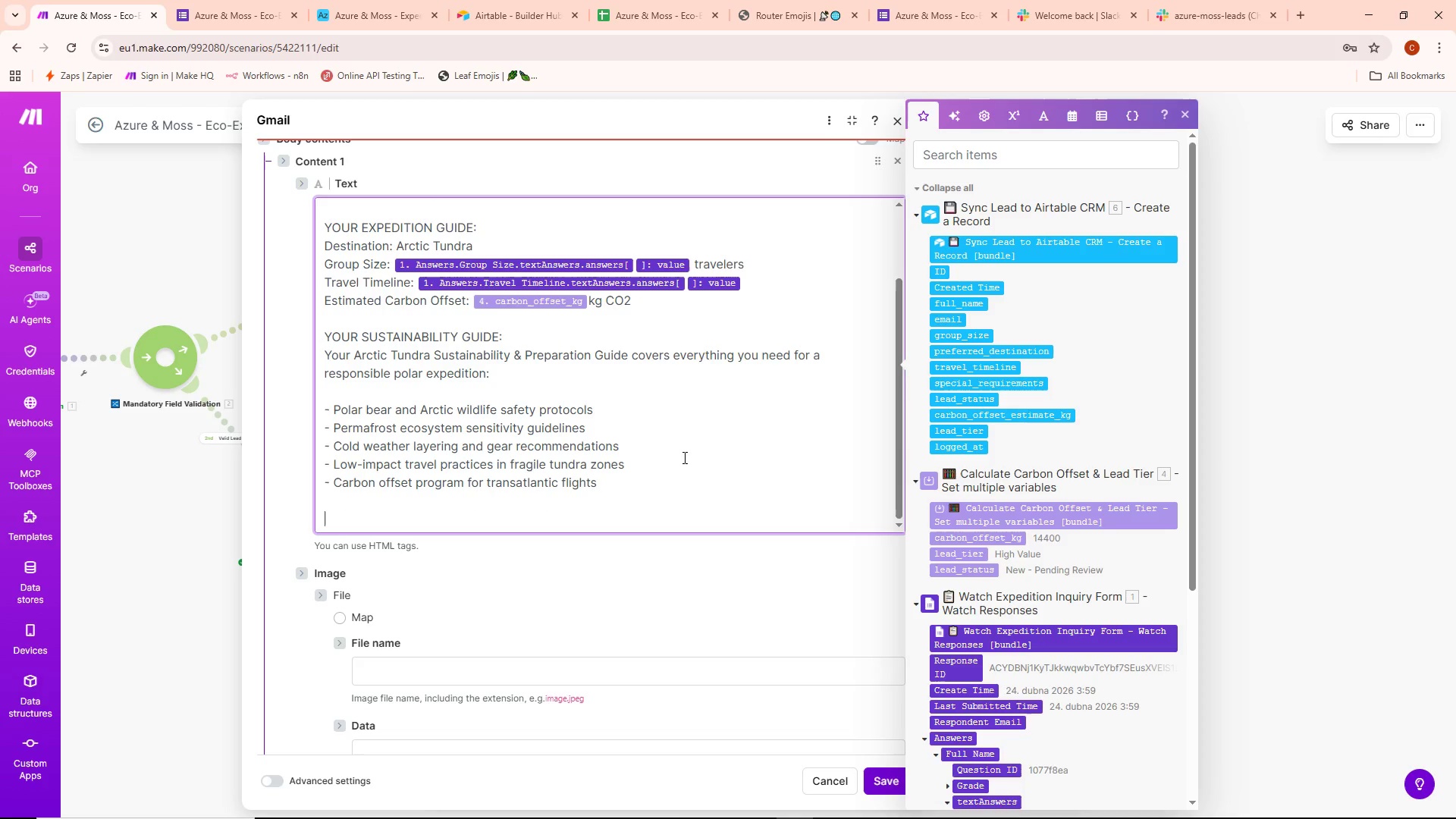 
type(Access)
 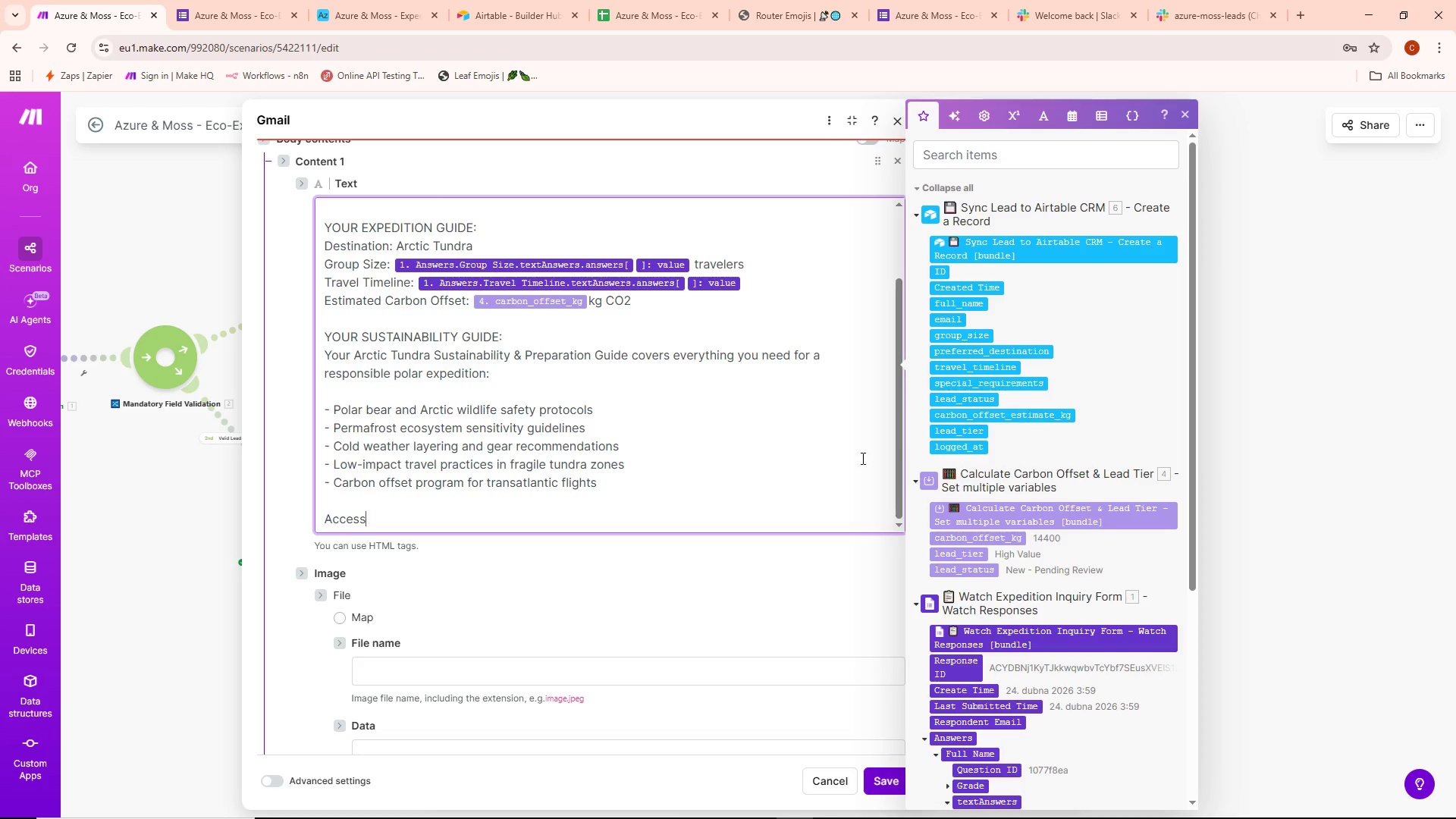 
type( your Guide )
 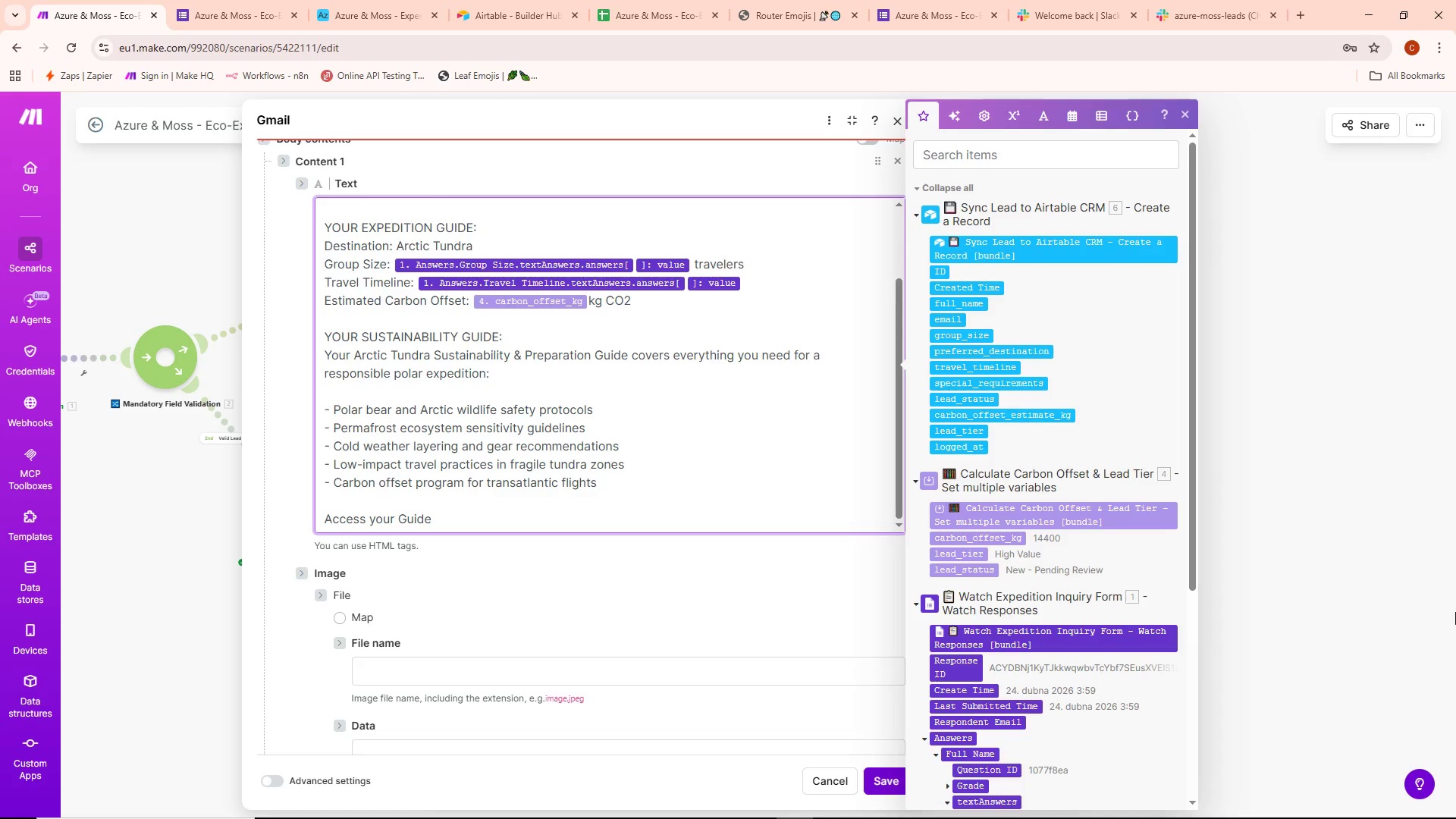 
key(Control+ControlLeft)
 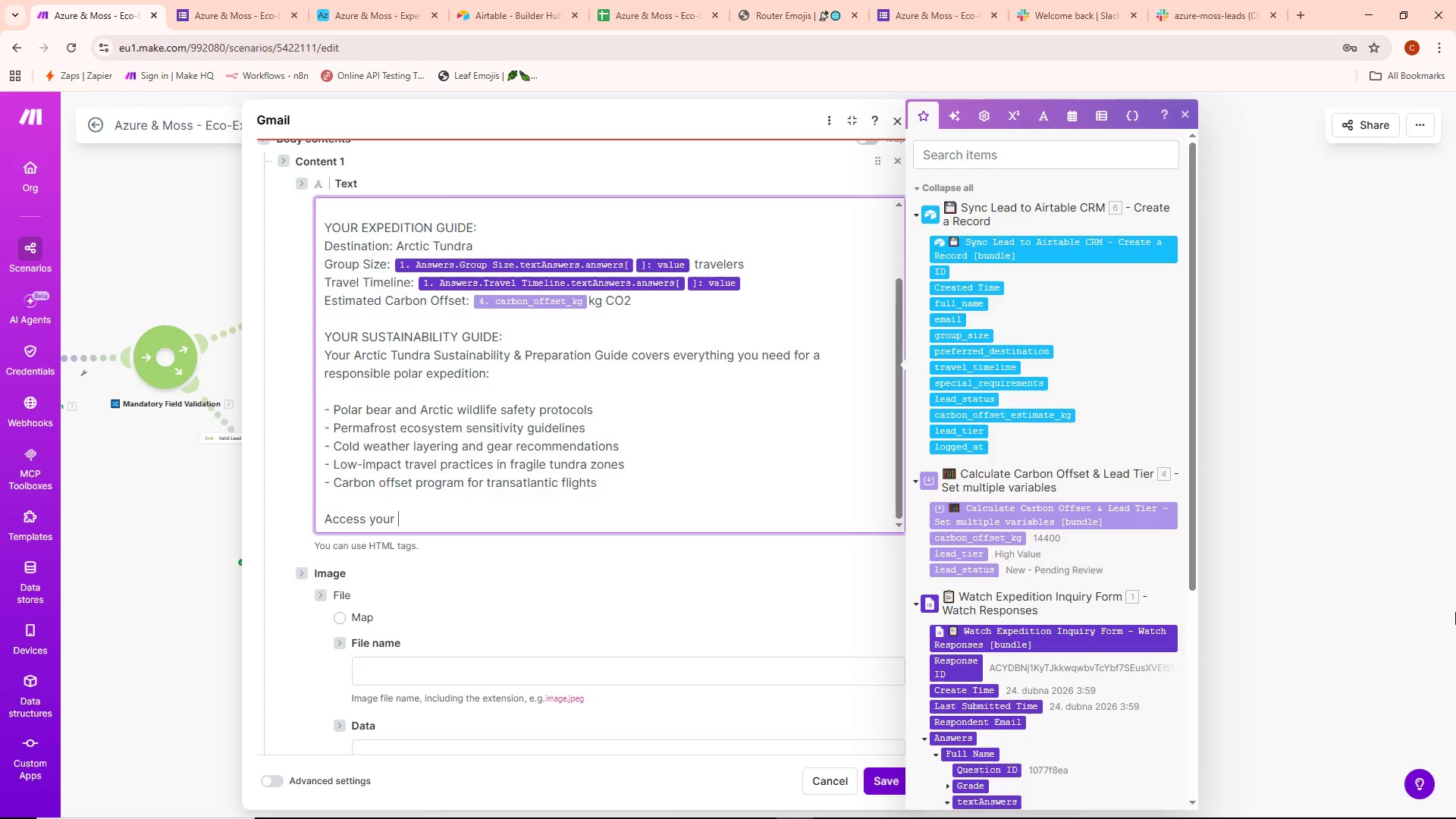 
key(Control+Backspace)
 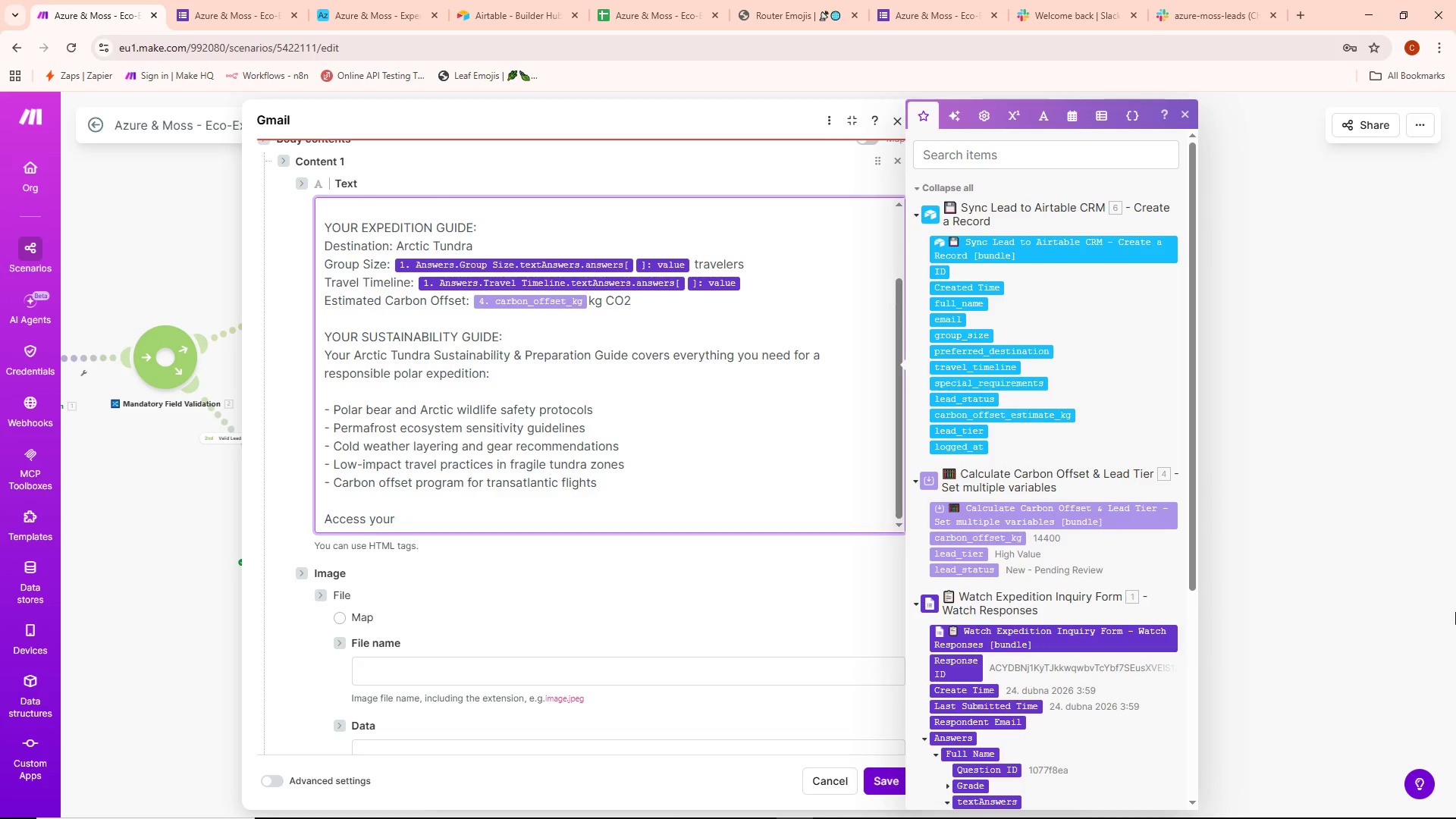 
type(guide here:)
 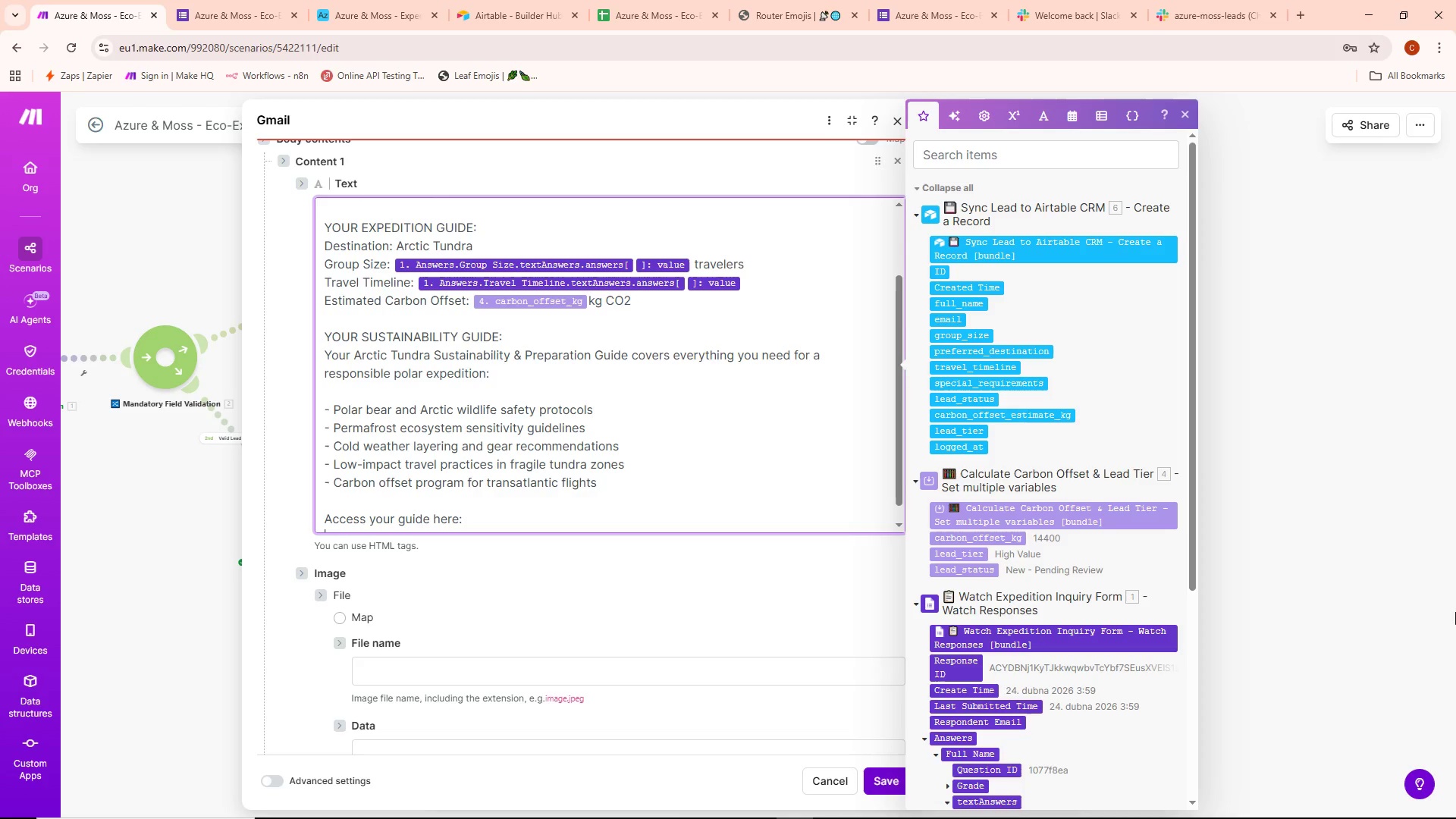 
 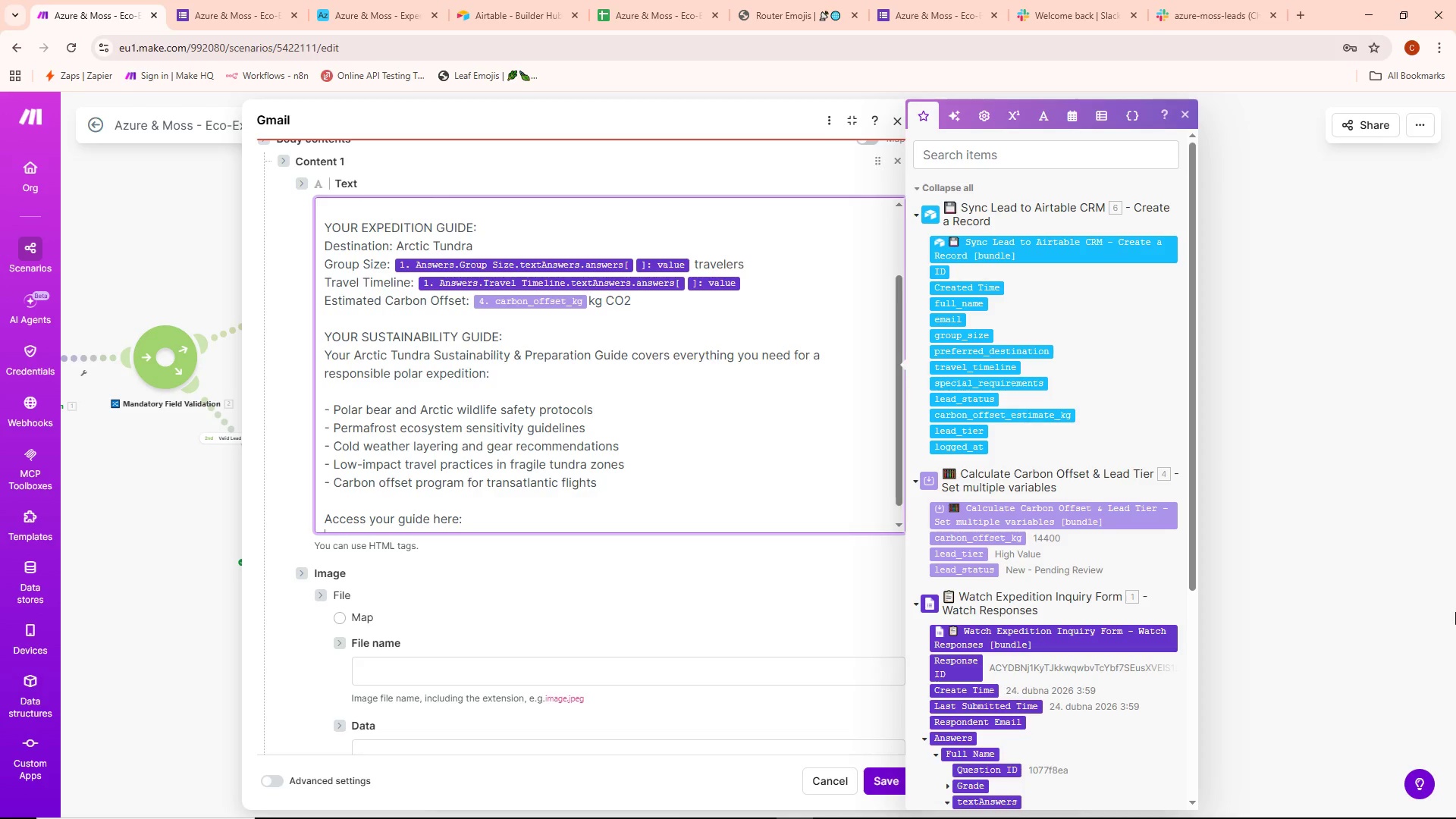 
key(Enter)
 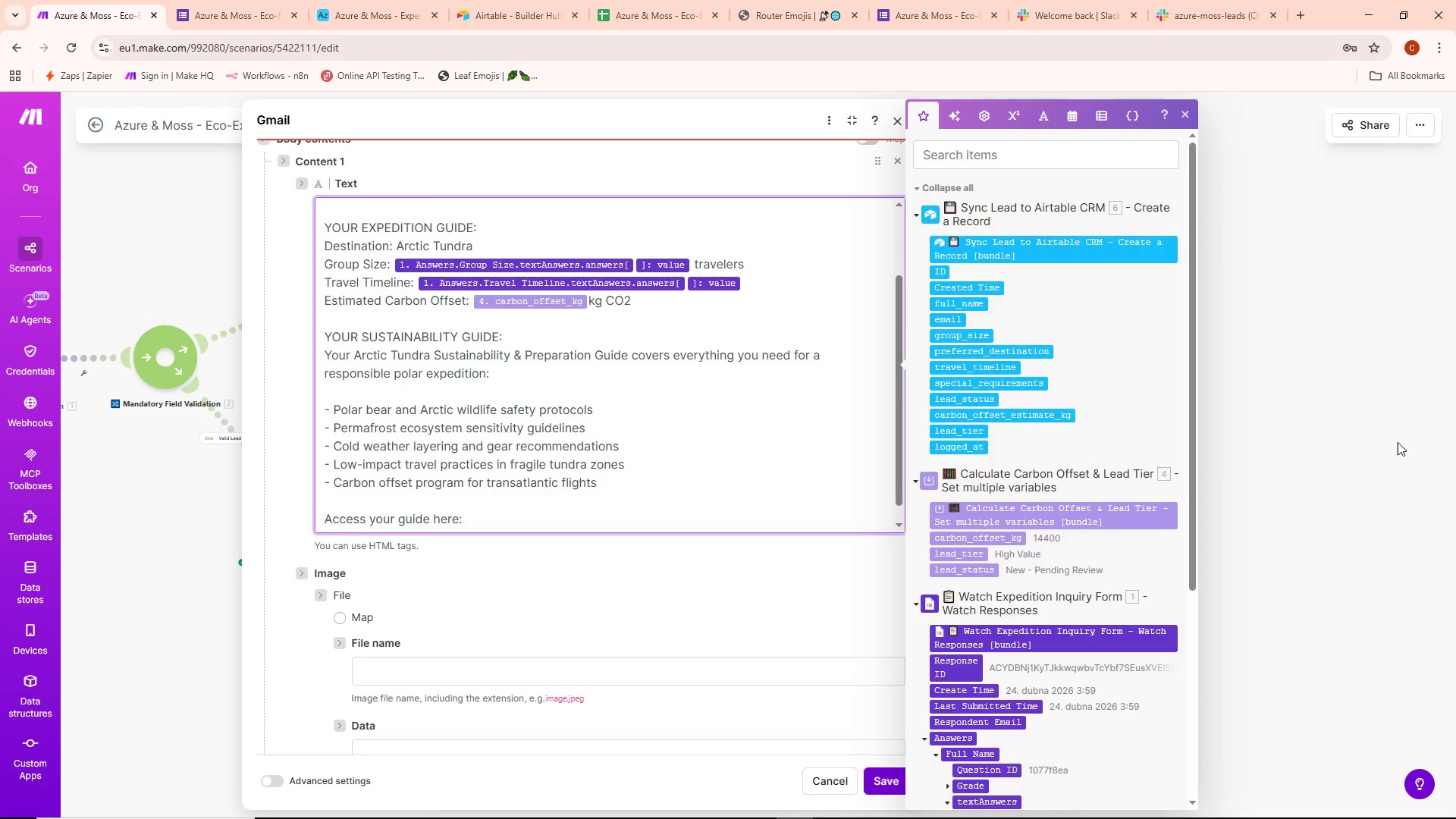 
scroll: coordinate [774, 358], scroll_direction: down, amount: 4.0
 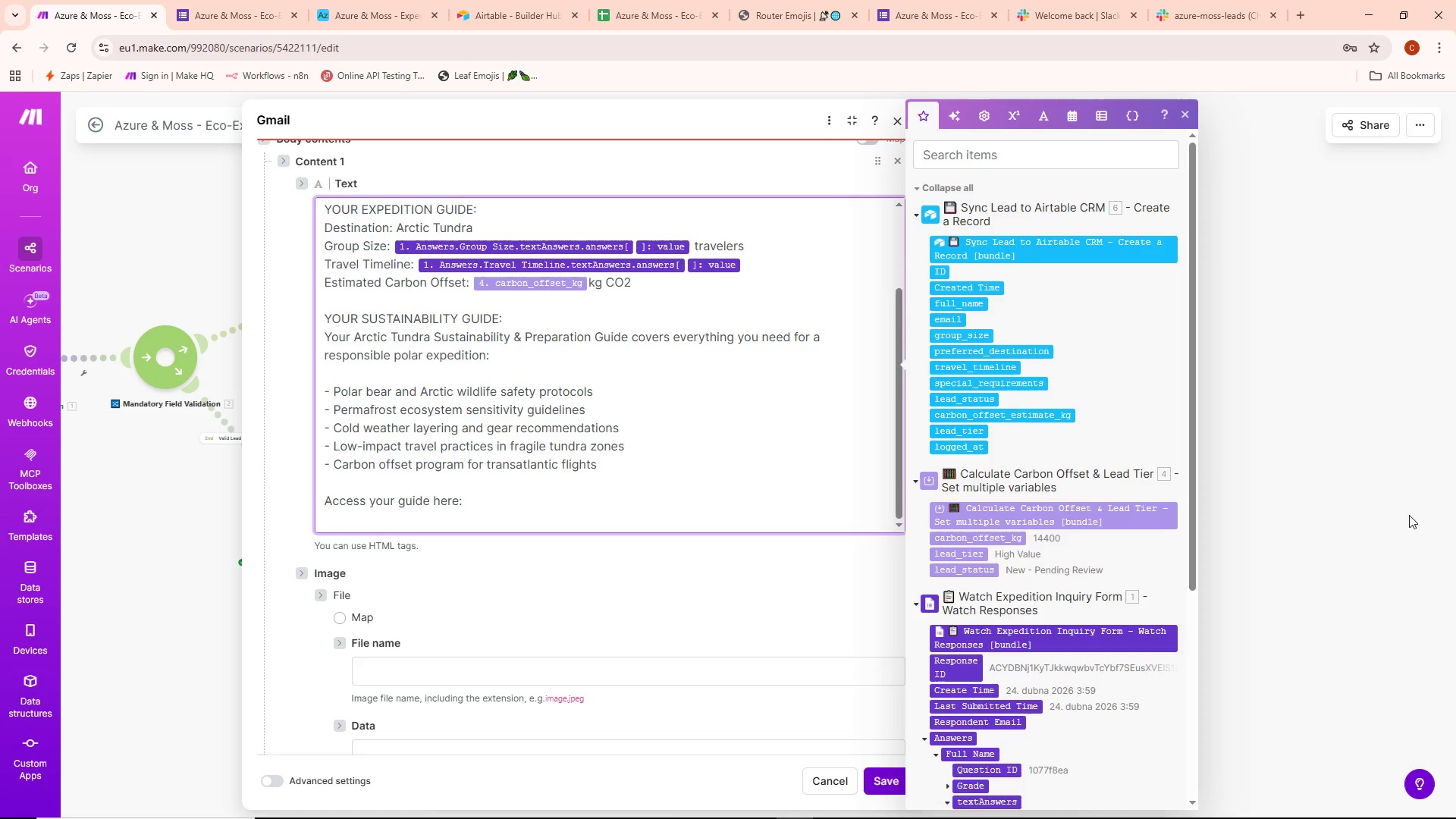 
type(httos)
key(Backspace)
key(Backspace)
type(o)
key(Backspace)
type(ps://azureandmoss.com)
 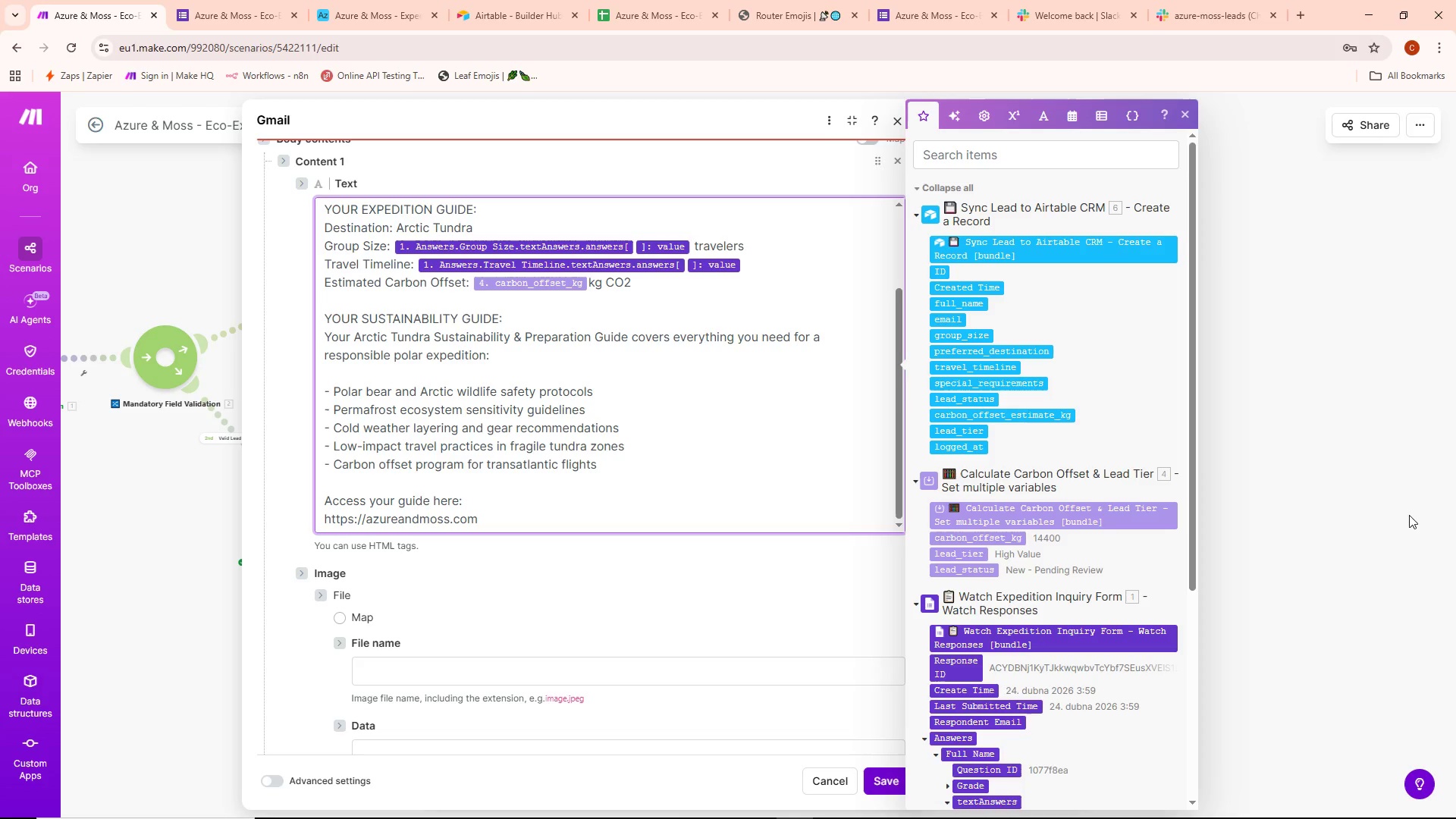 
wait(5.25)
 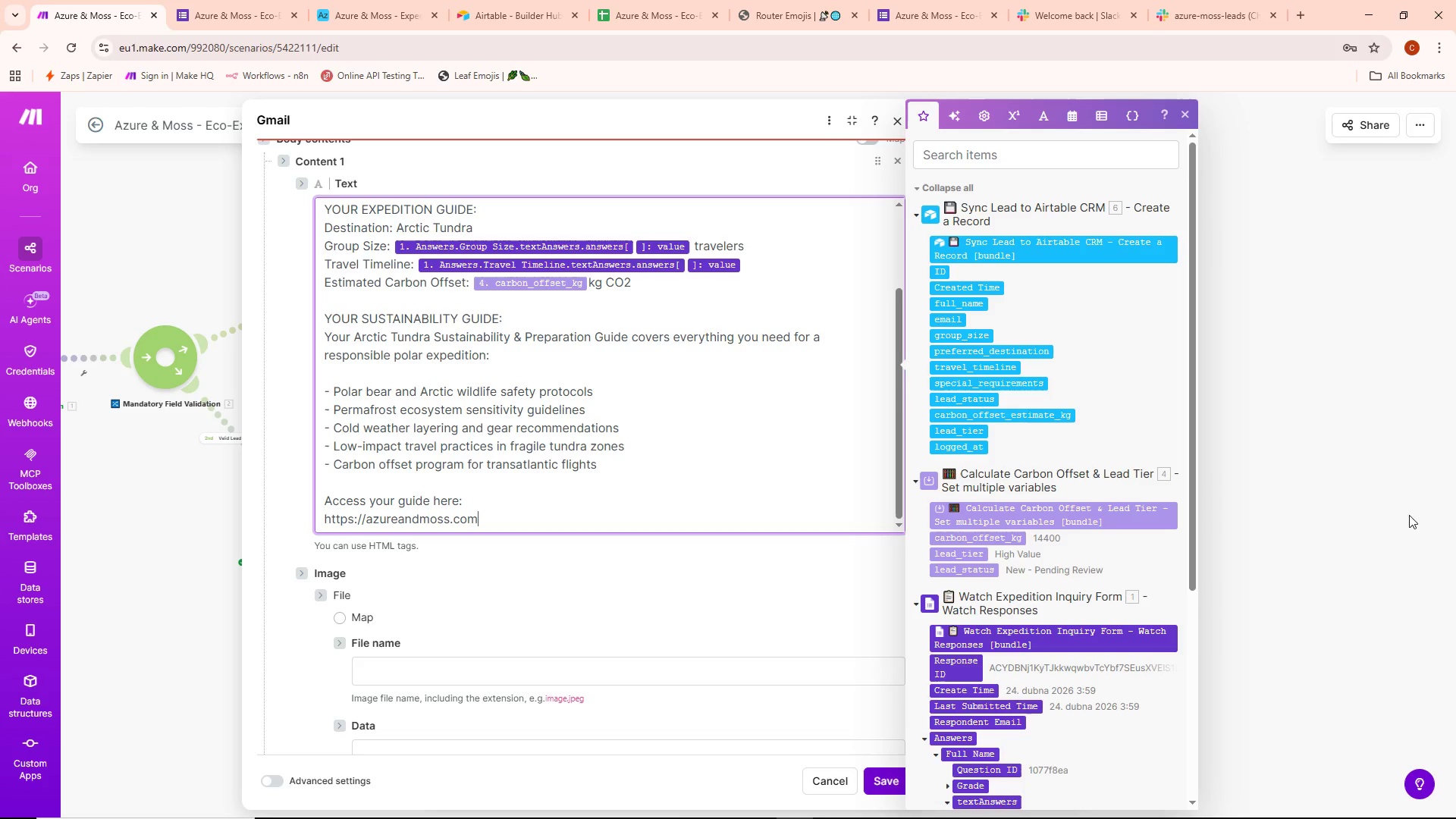 
type(/guides/artu)
key(Backspace)
type(ic)
 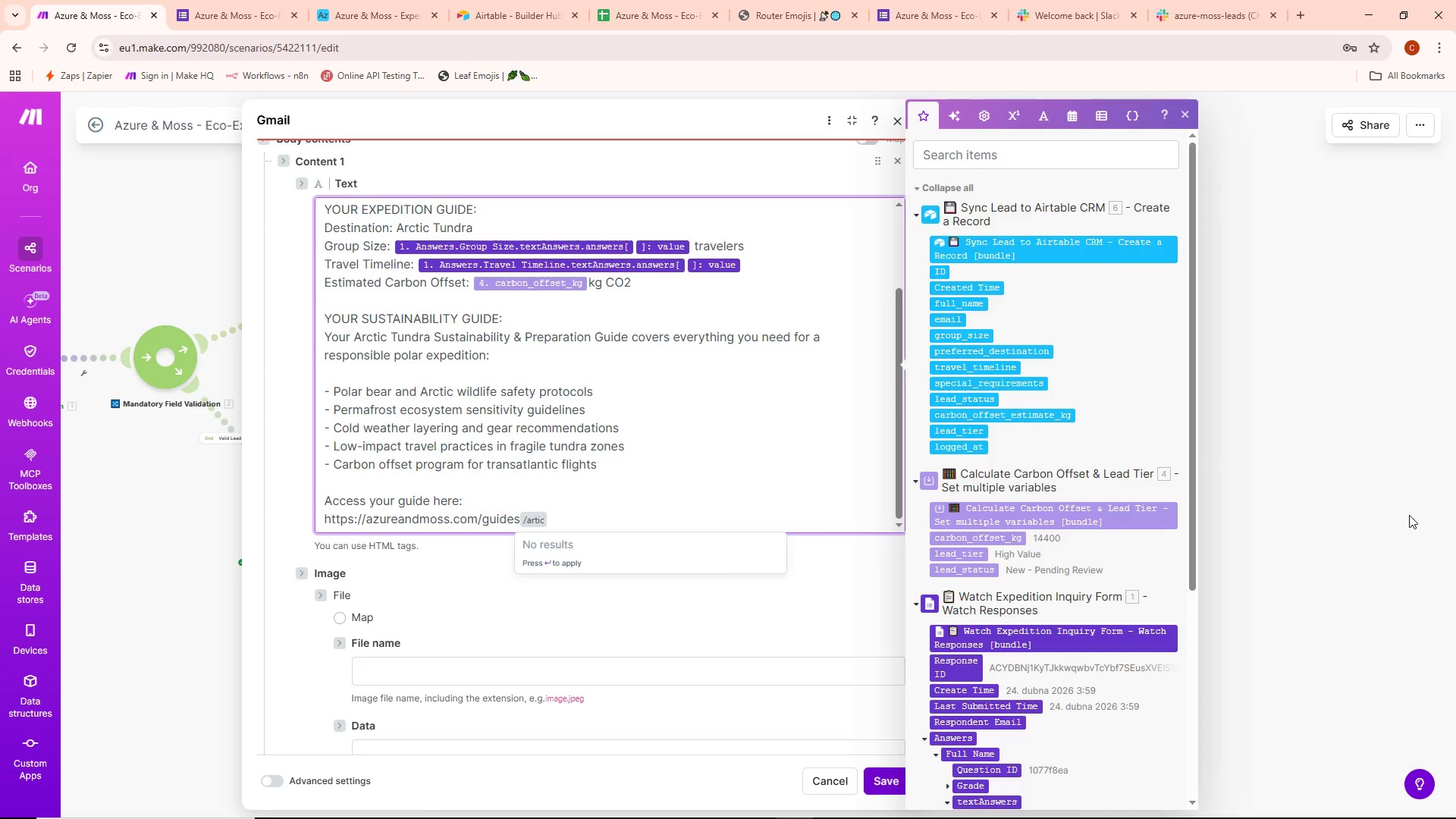 
type(-s)
key(Backspace)
key(Backspace)
key(Backspace)
key(Backspace)
key(Backspace)
type(ctic-sustainability)
 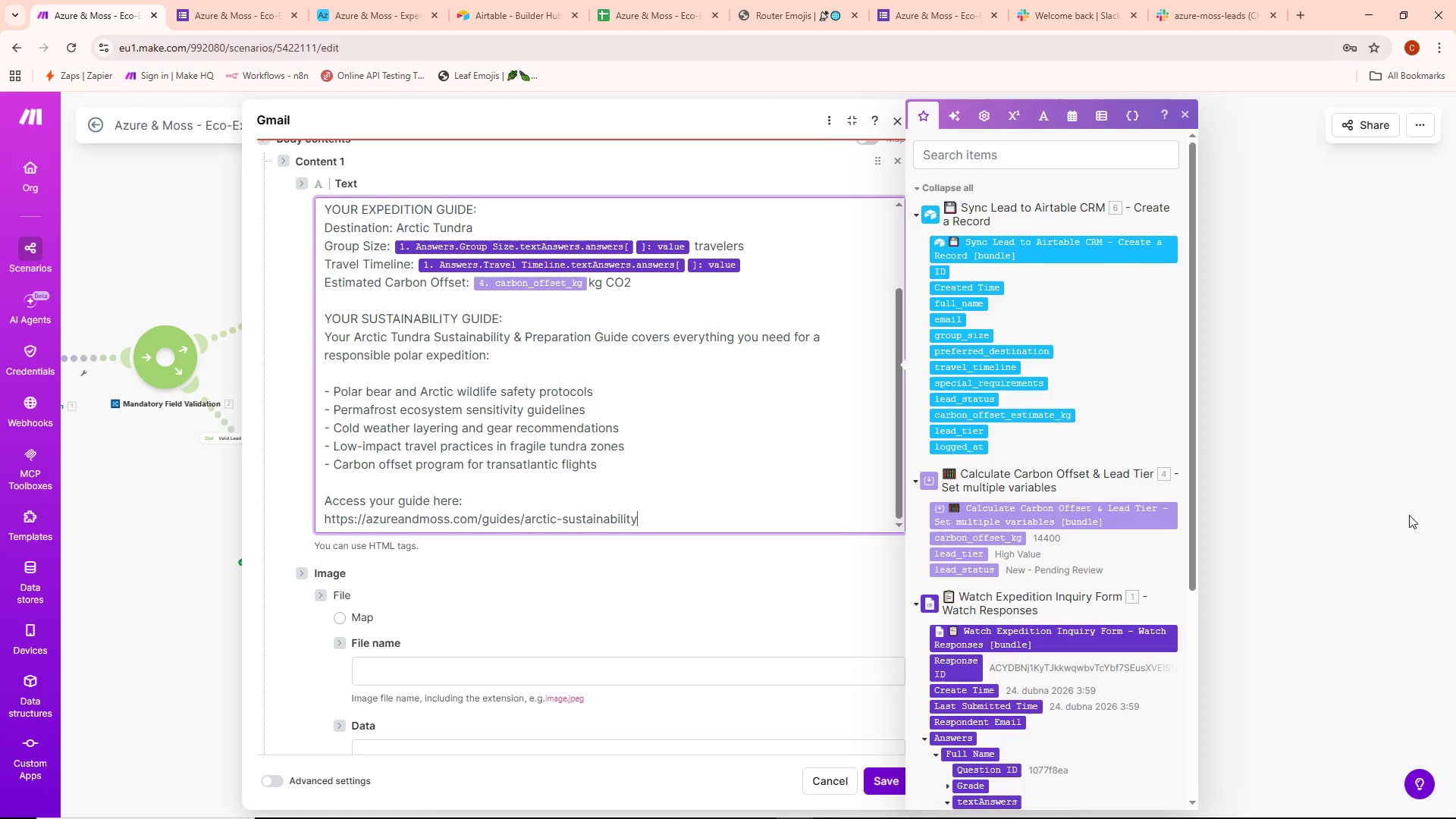 
wait(7.55)
 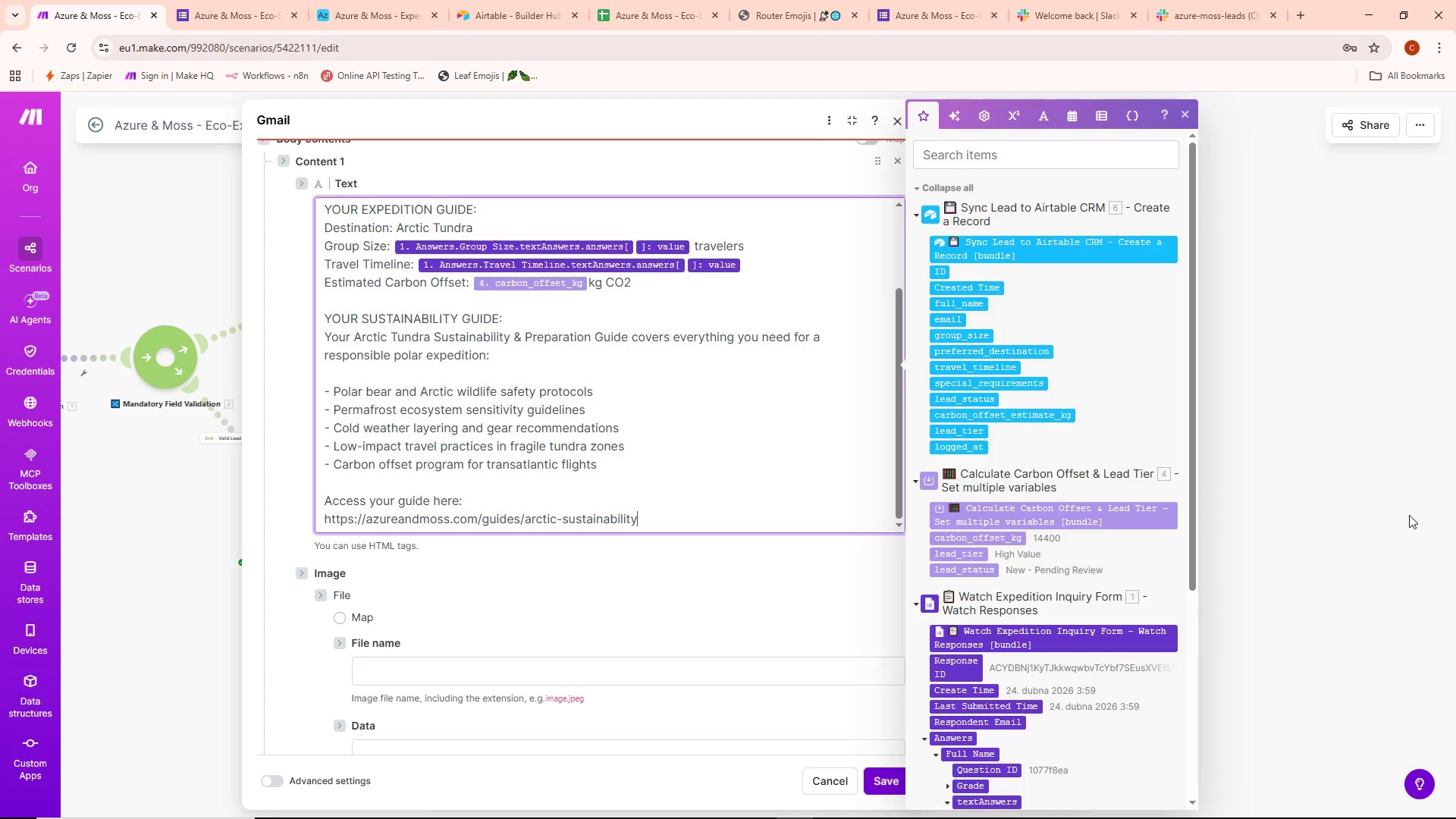 
key(Enter)
 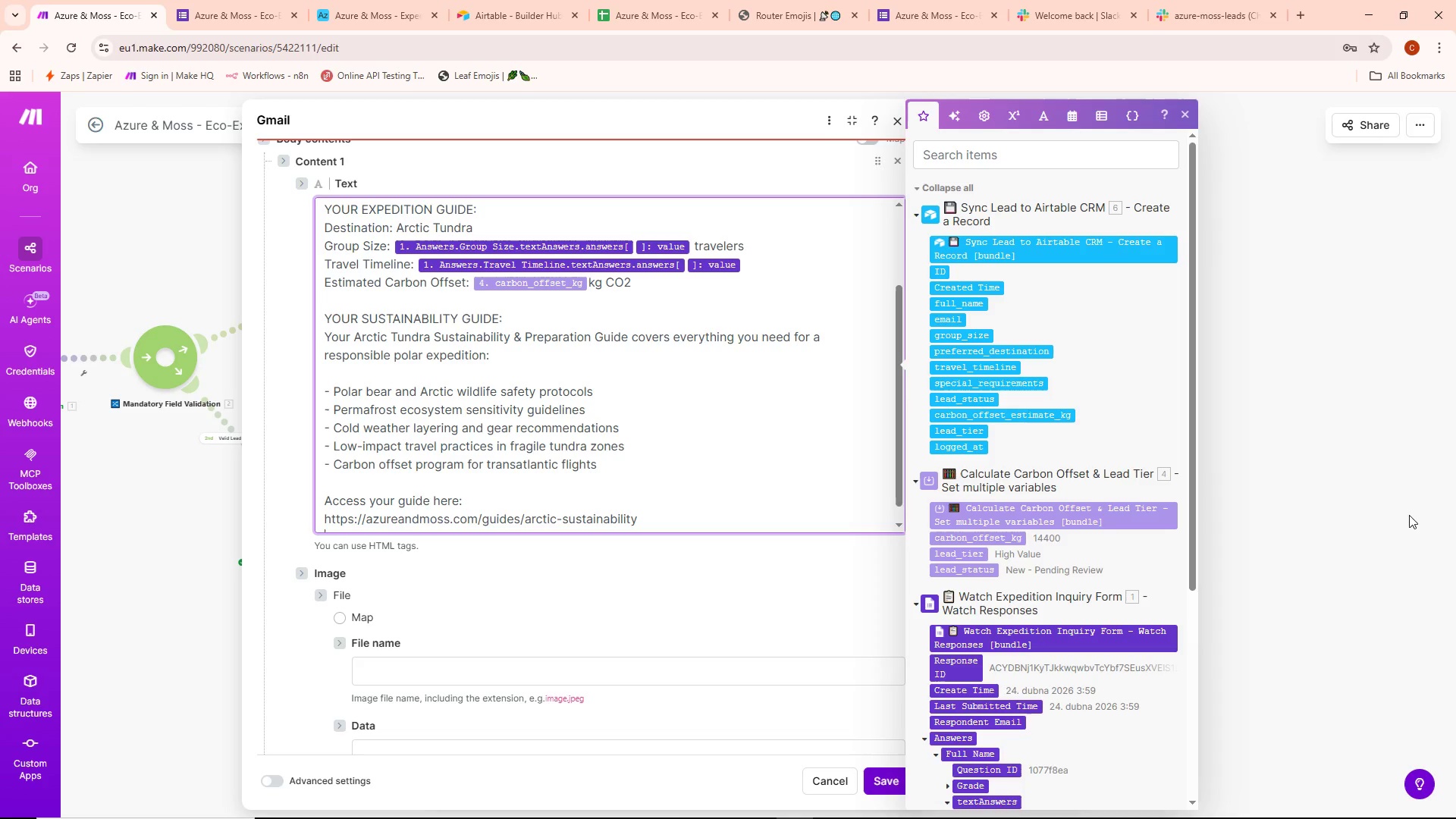 
key(Enter)
 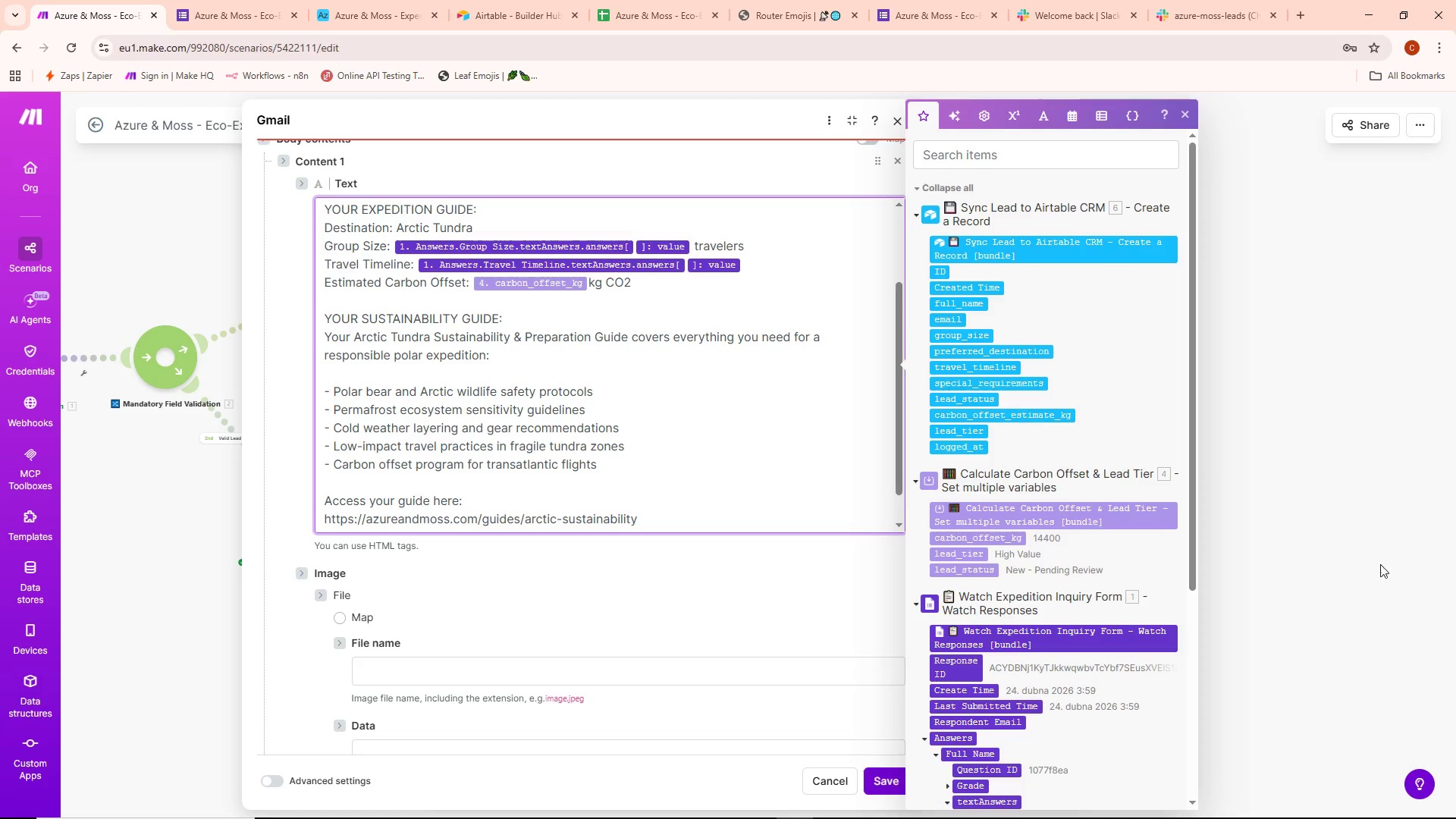 
scroll: coordinate [870, 447], scroll_direction: down, amount: 4.0
 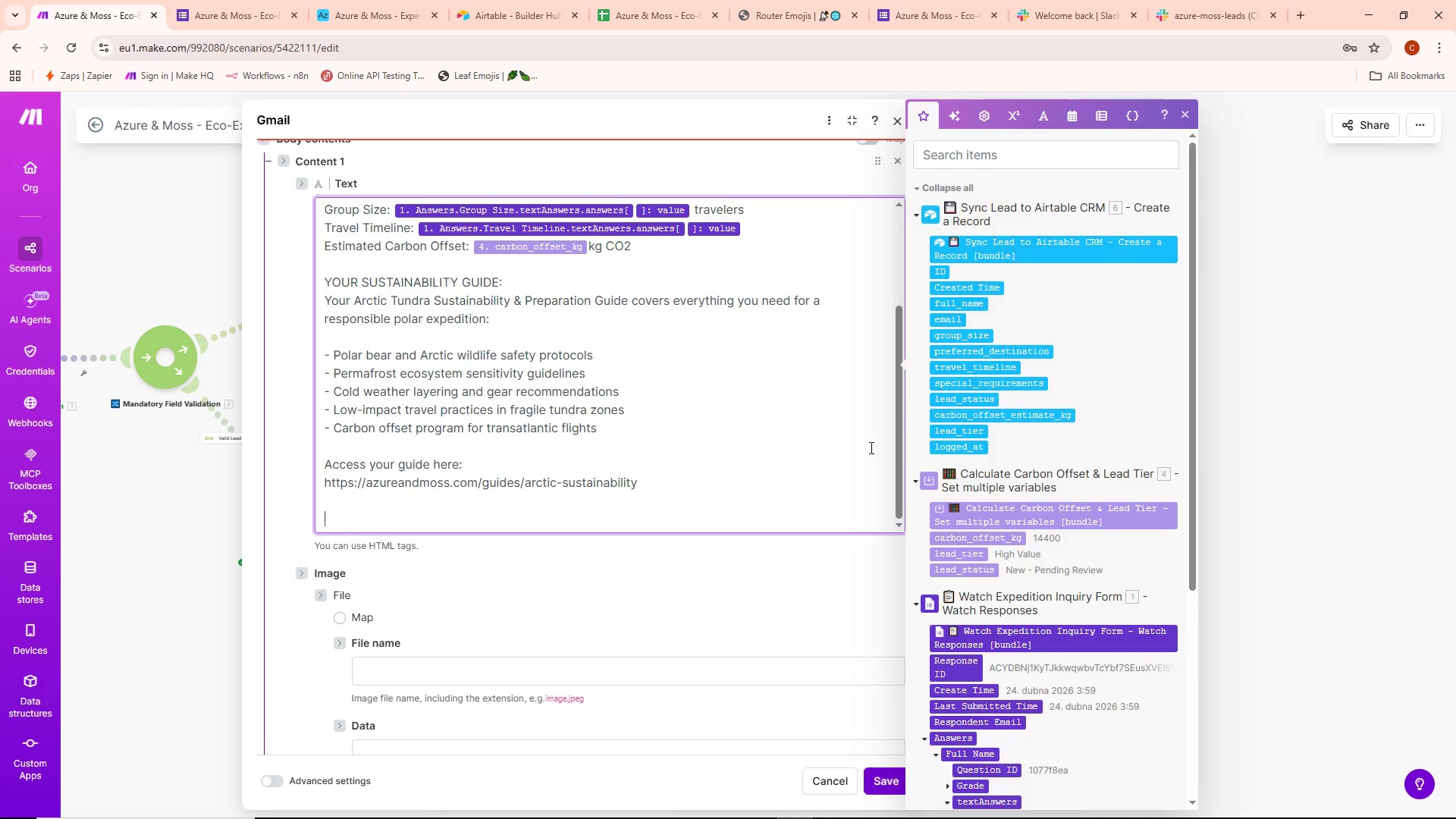 
type(Your)
key(Backspace)
key(Backspace)
key(Backspace)
key(Backspace)
key(Backspace)
 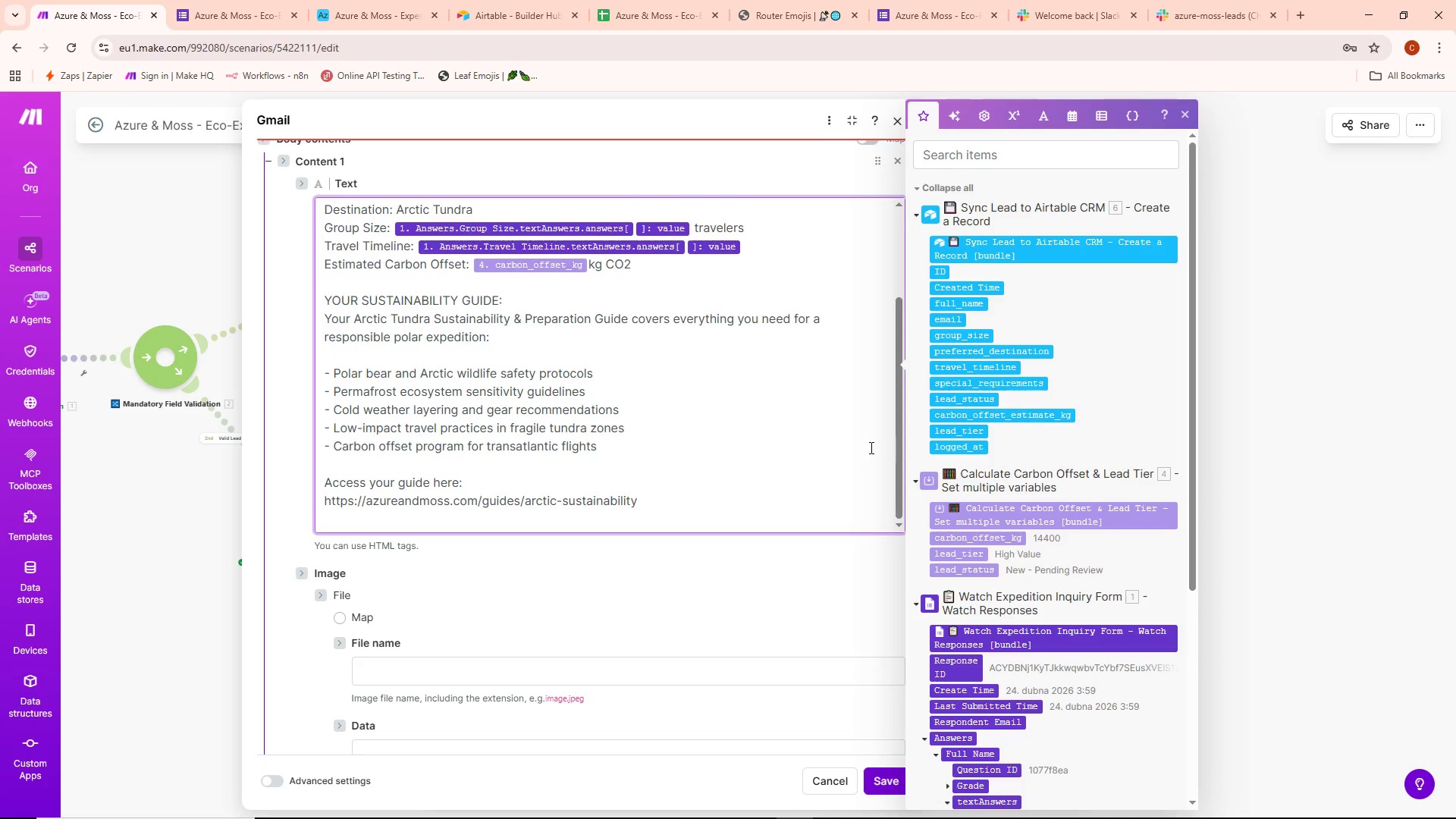 
key(Enter)
 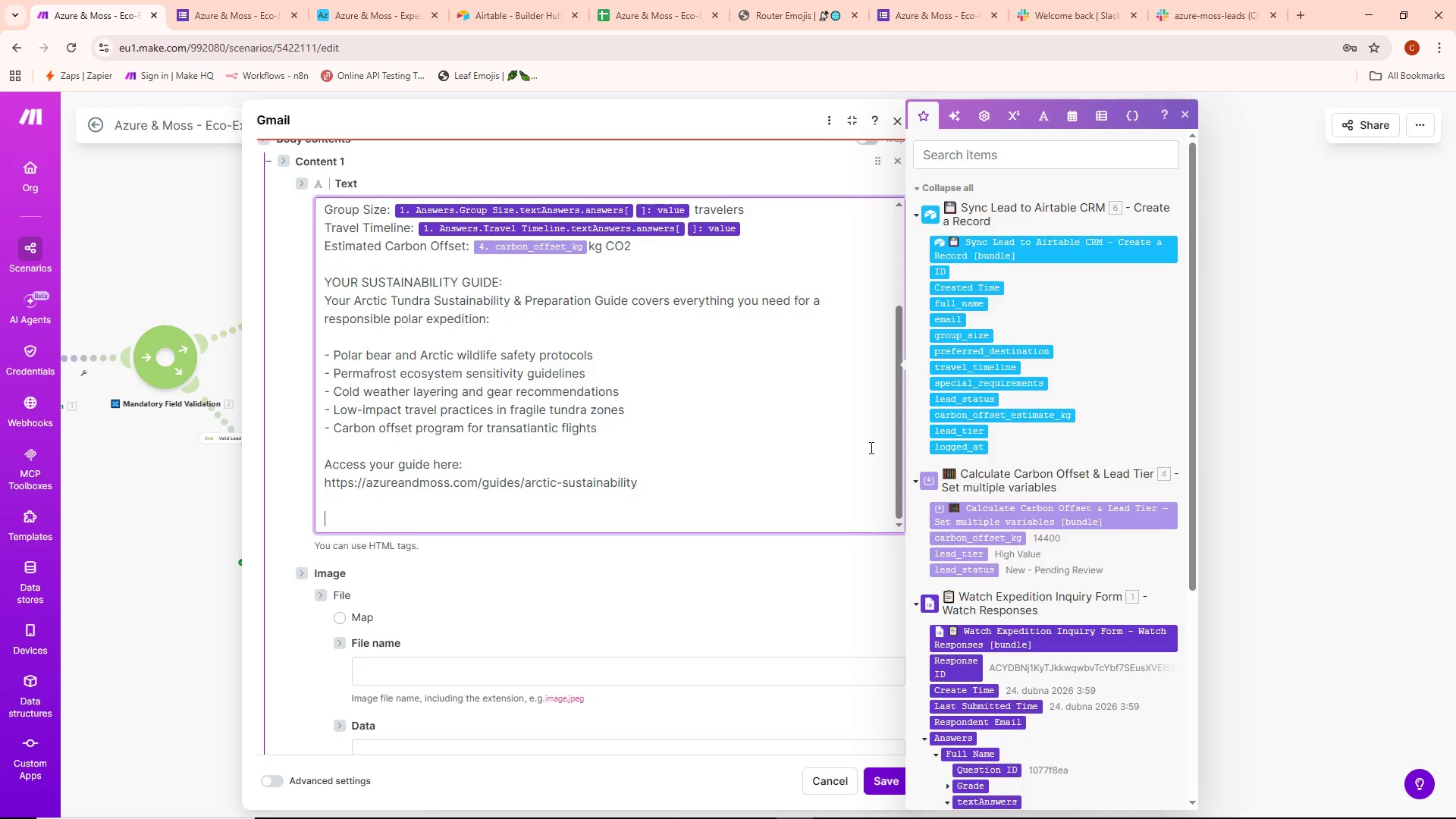 
type(Your ex)
 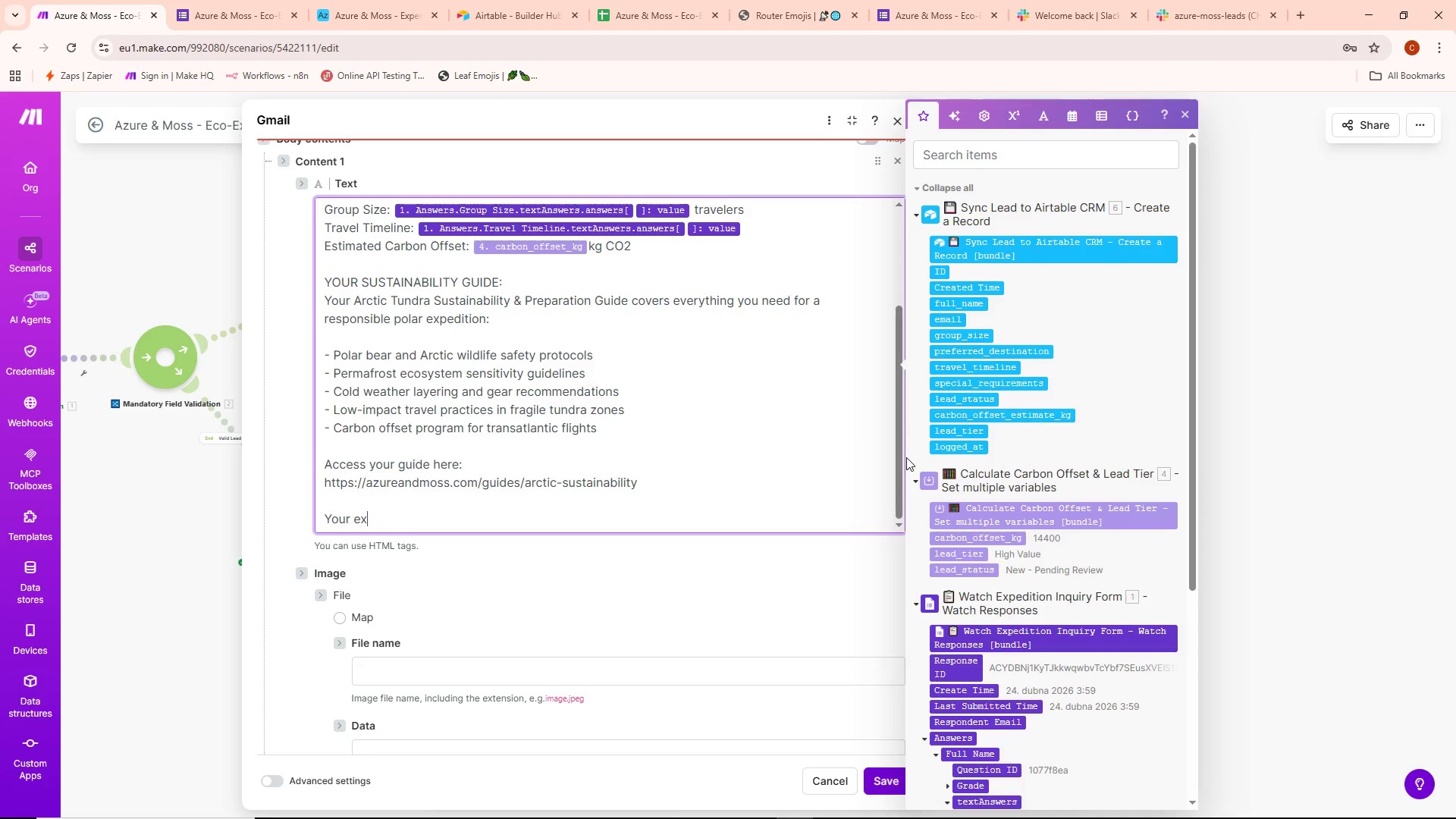 
type(pedition)
 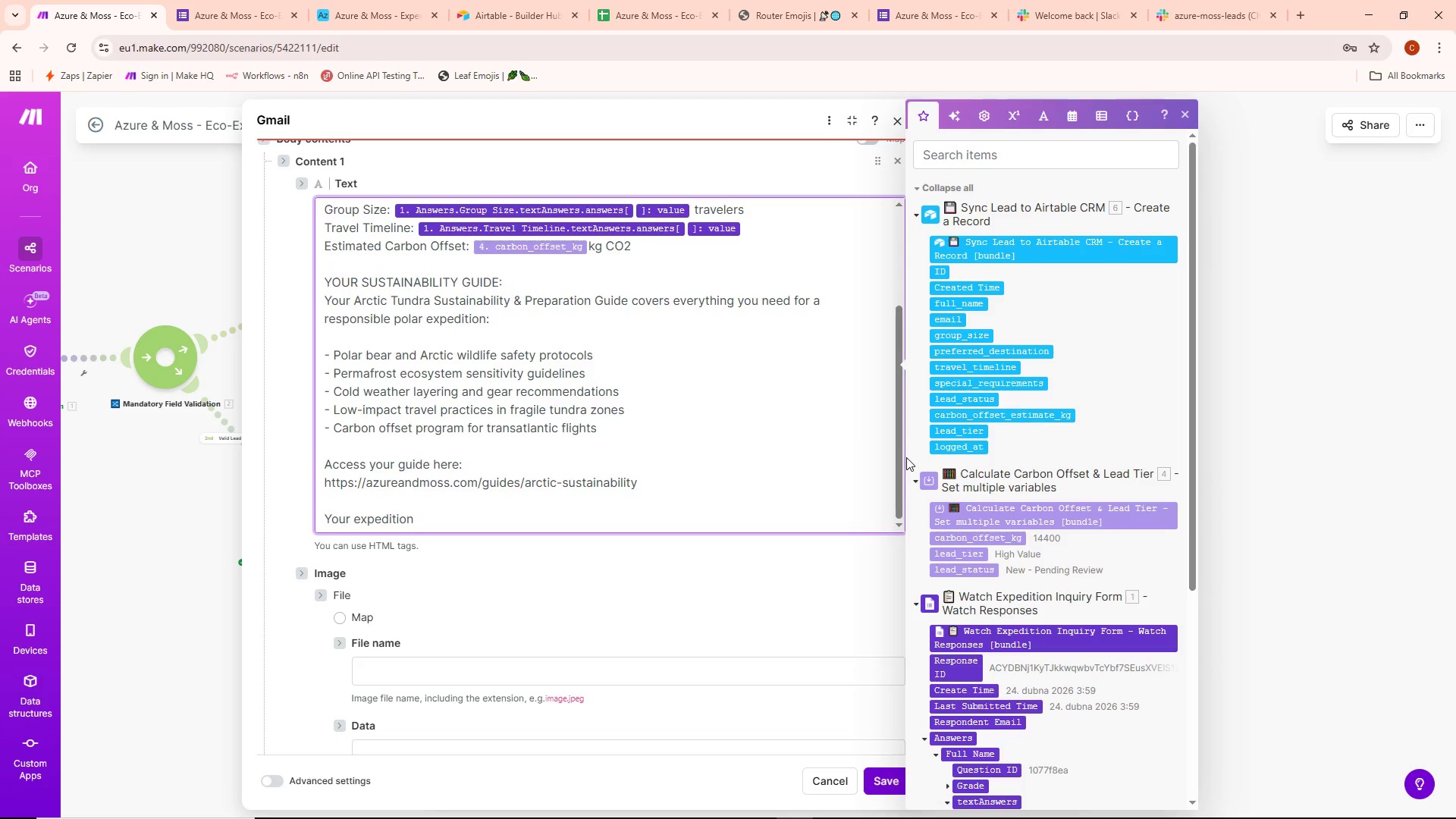 
type( consultant will reach out within 24 hours to discuss your Arctic Adventure.)
 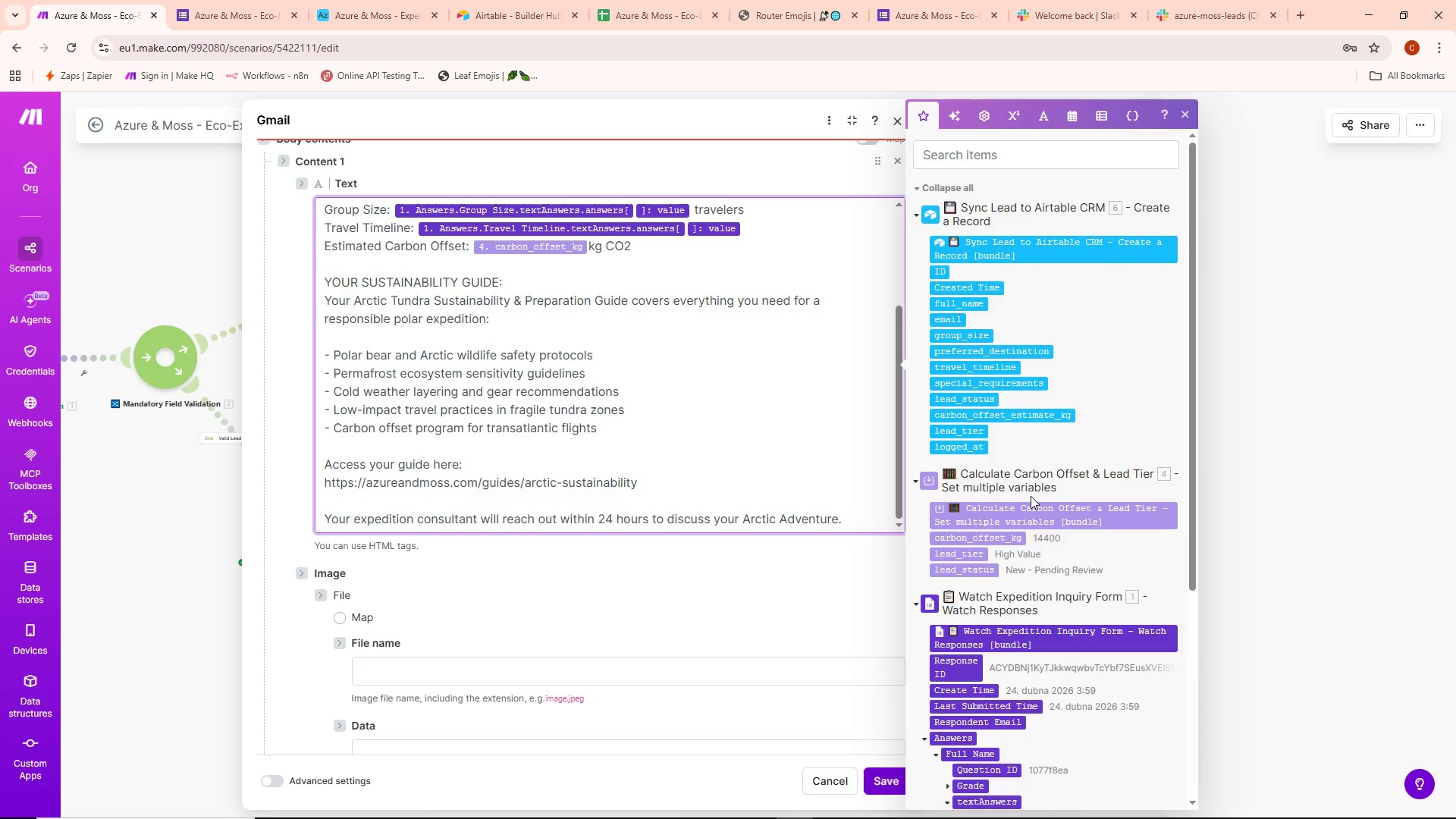 
key(Enter)
 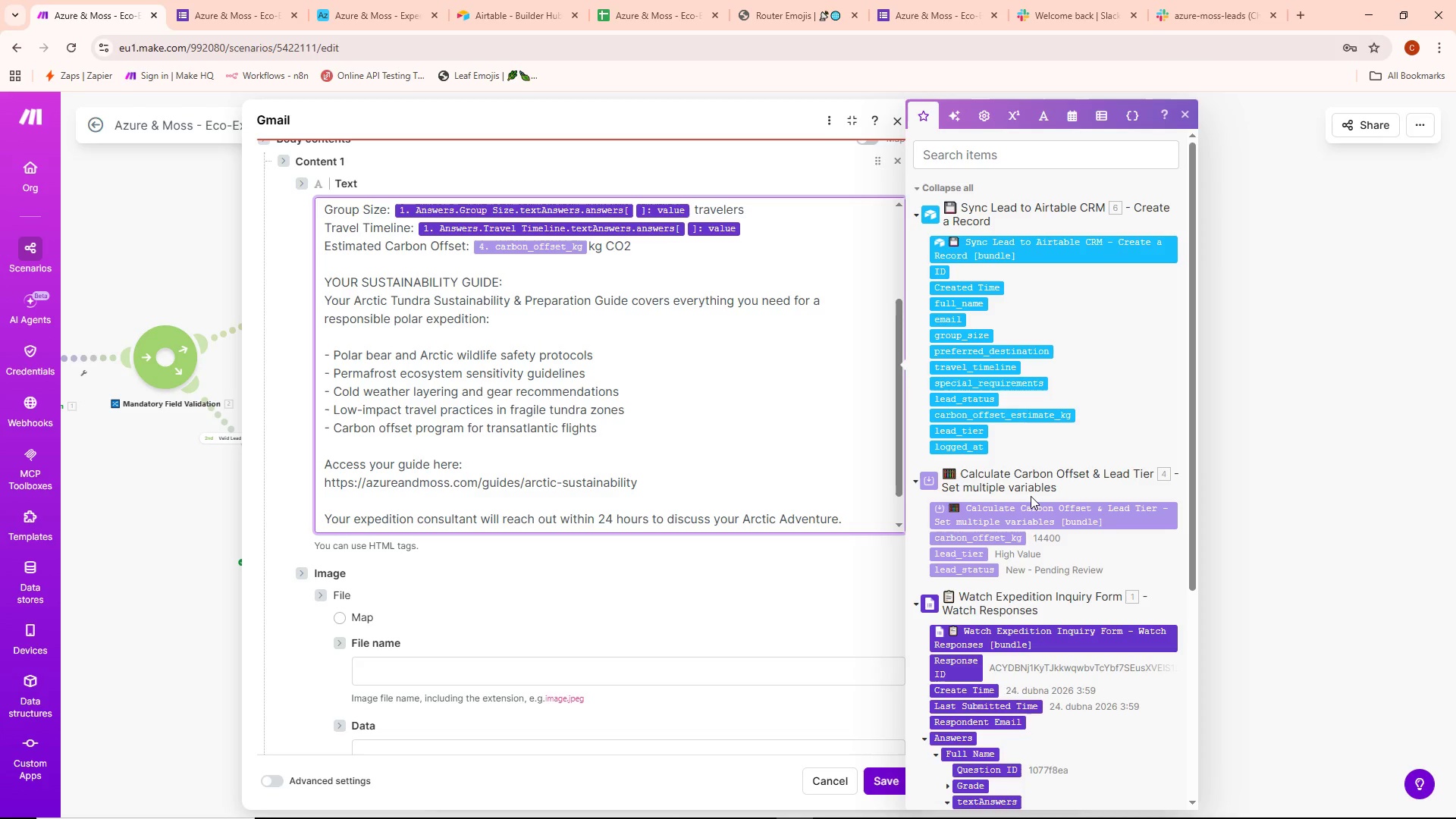 
key(Enter)
 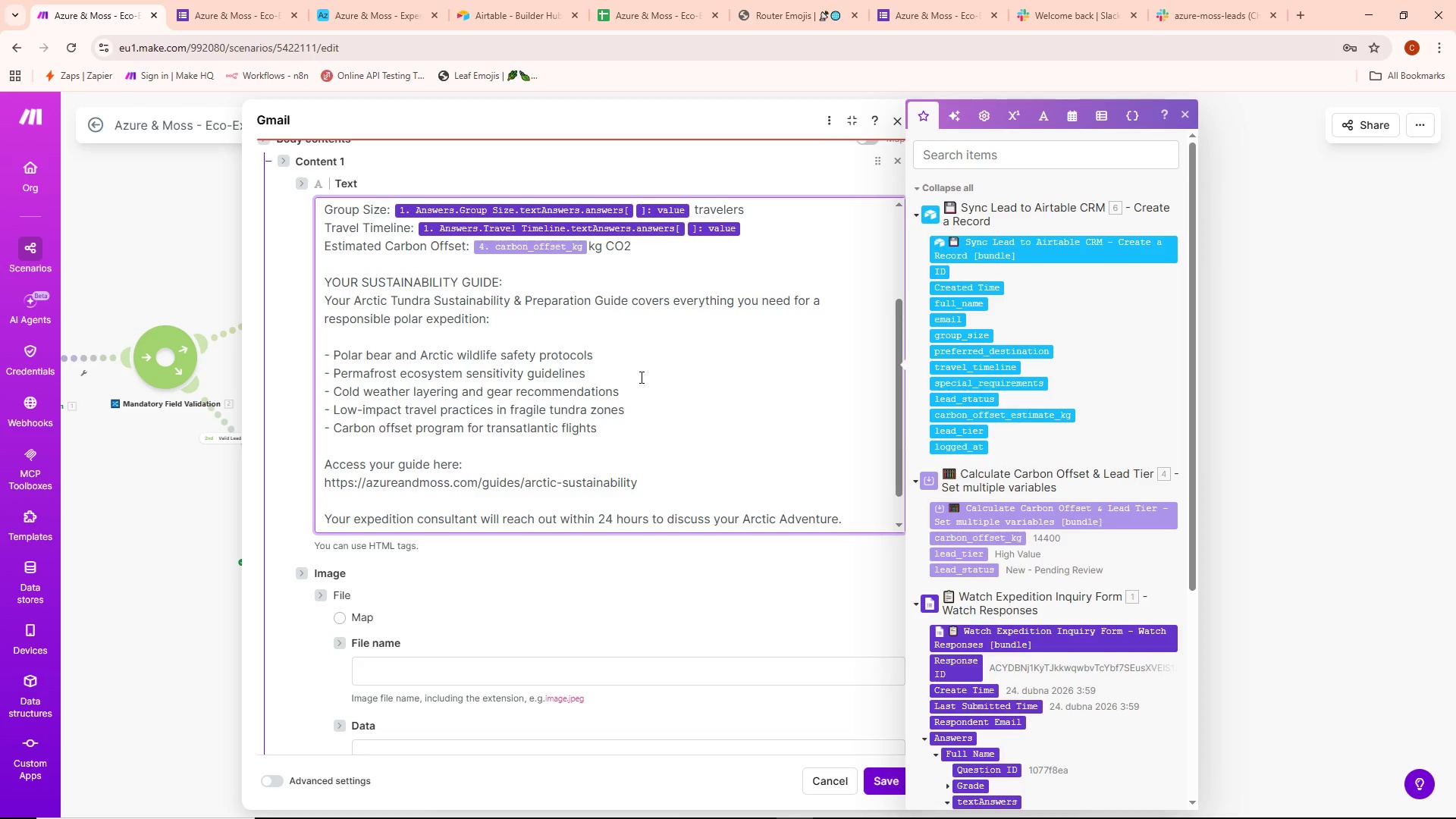 
scroll: coordinate [640, 377], scroll_direction: down, amount: 5.0
 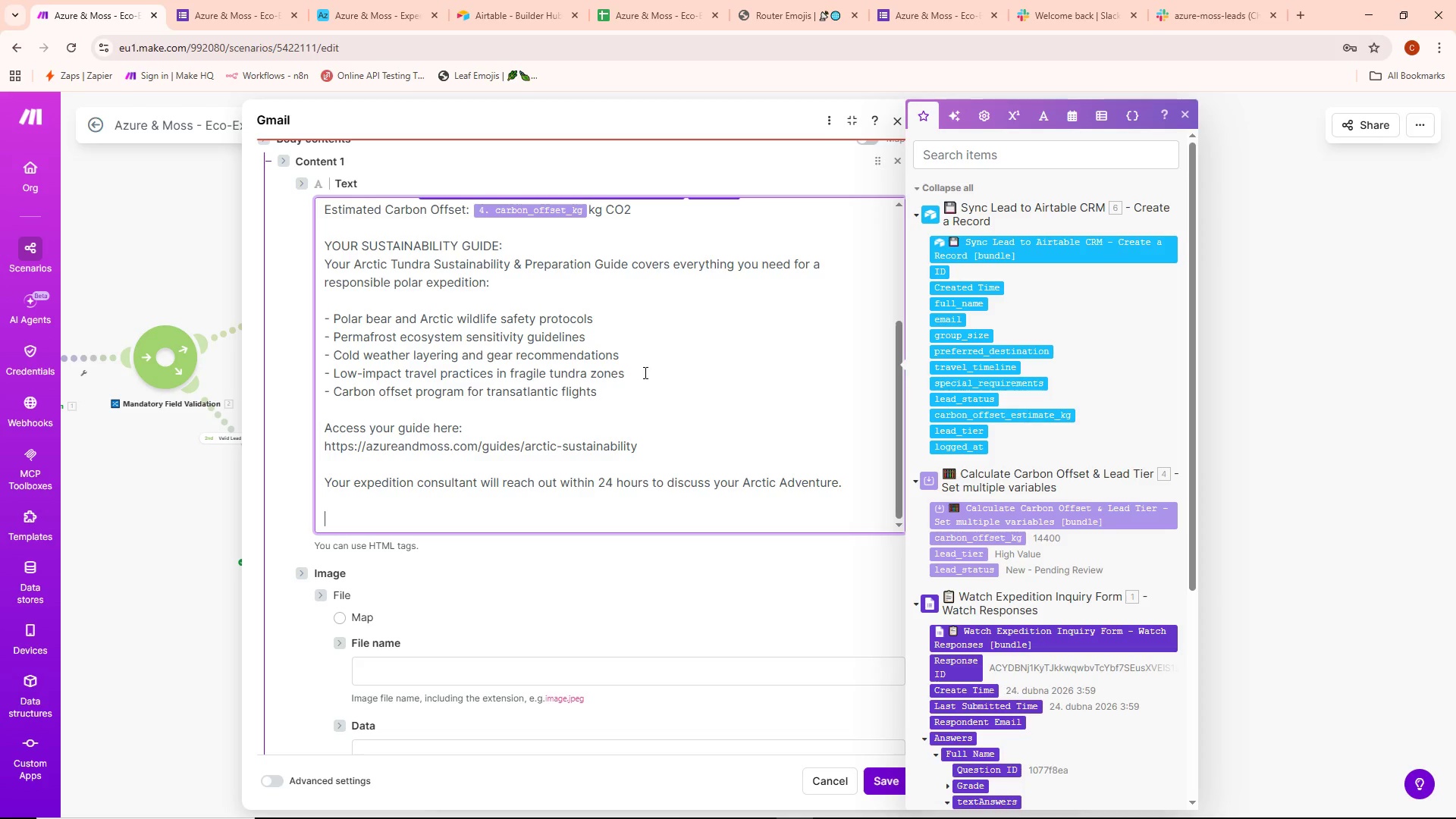 
wait(5.4)
 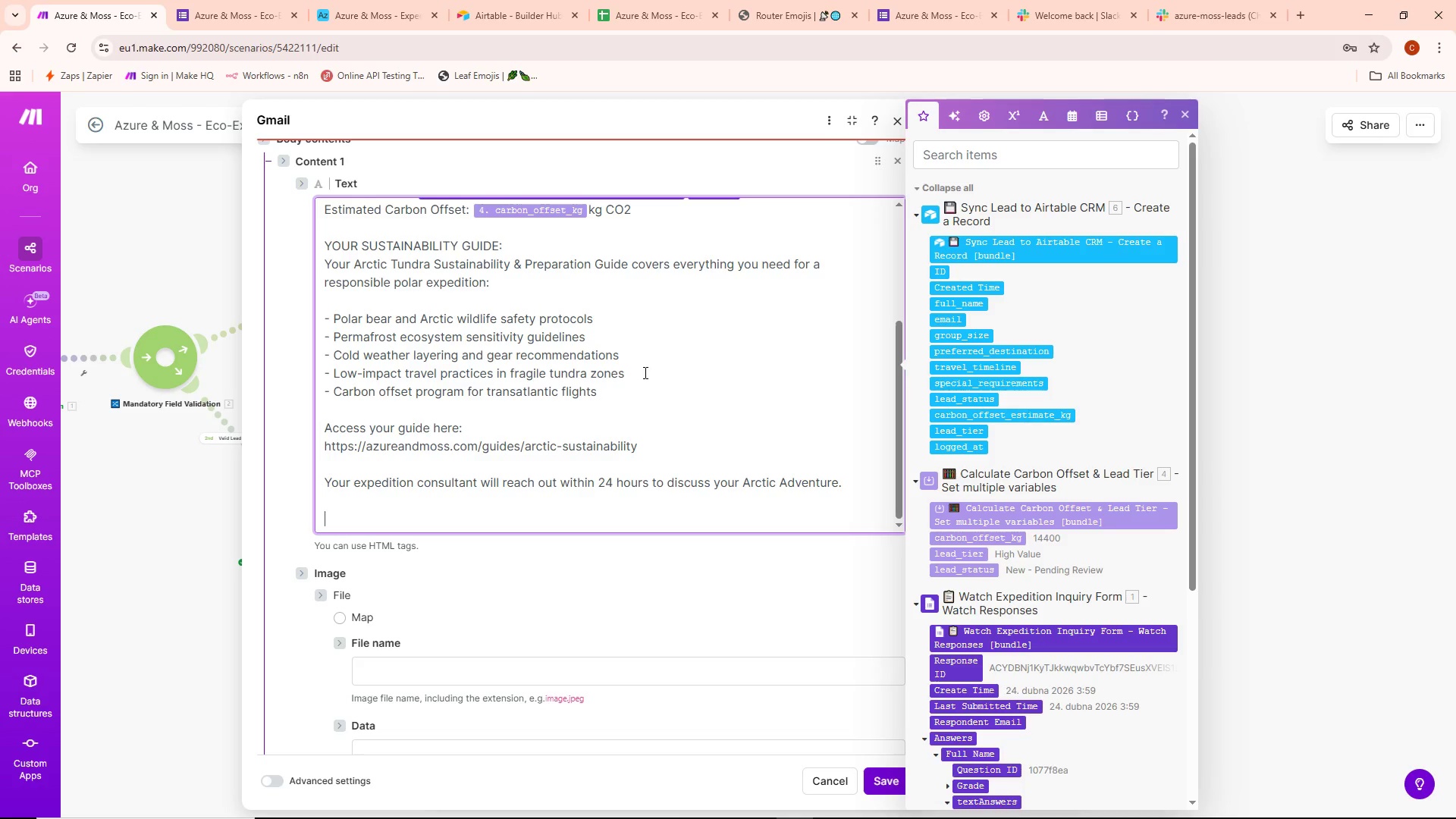 
type(With Wa)
key(Backspace)
key(Backspace)
type(warmth,.)
 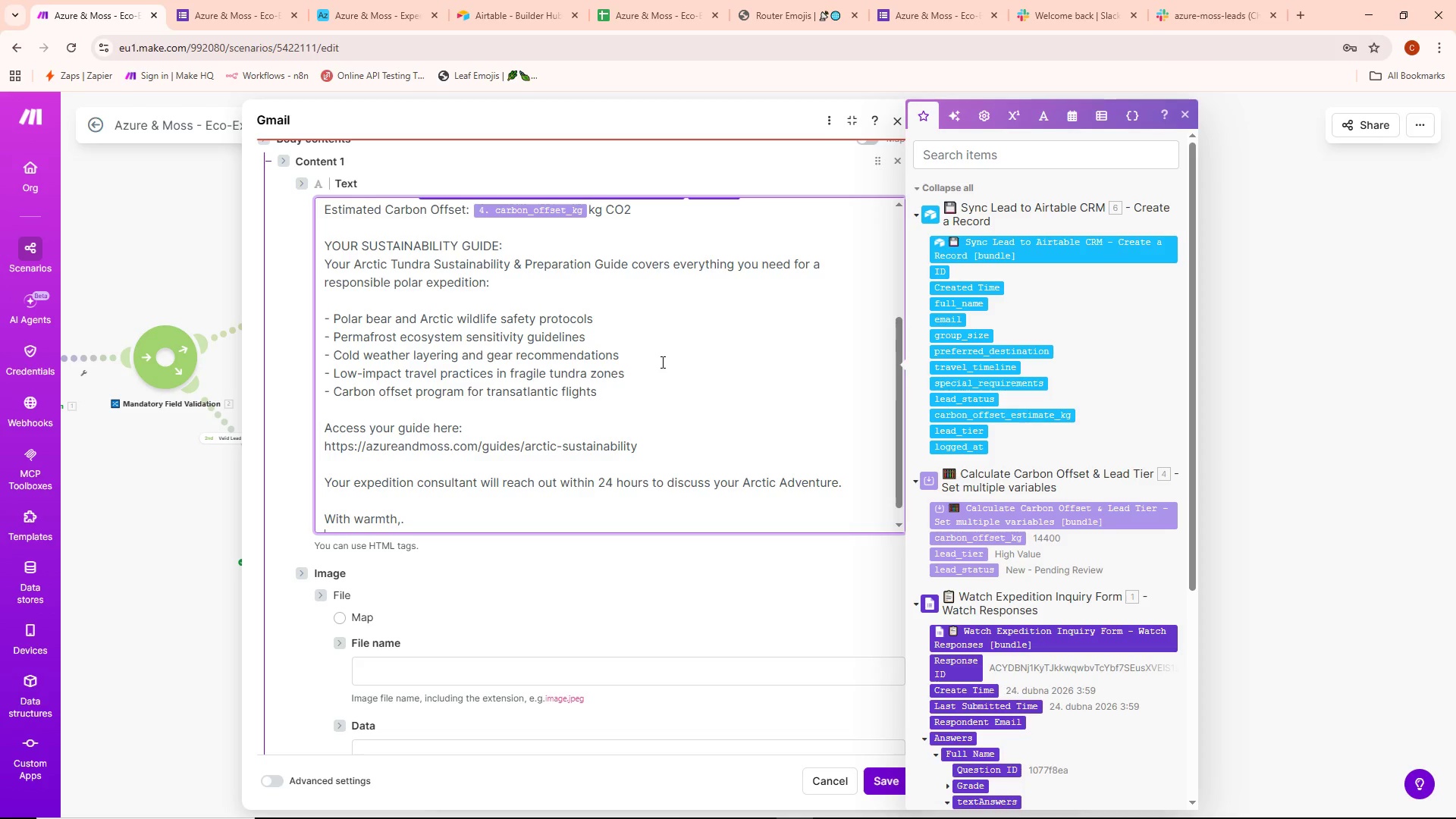 
key(Enter)
 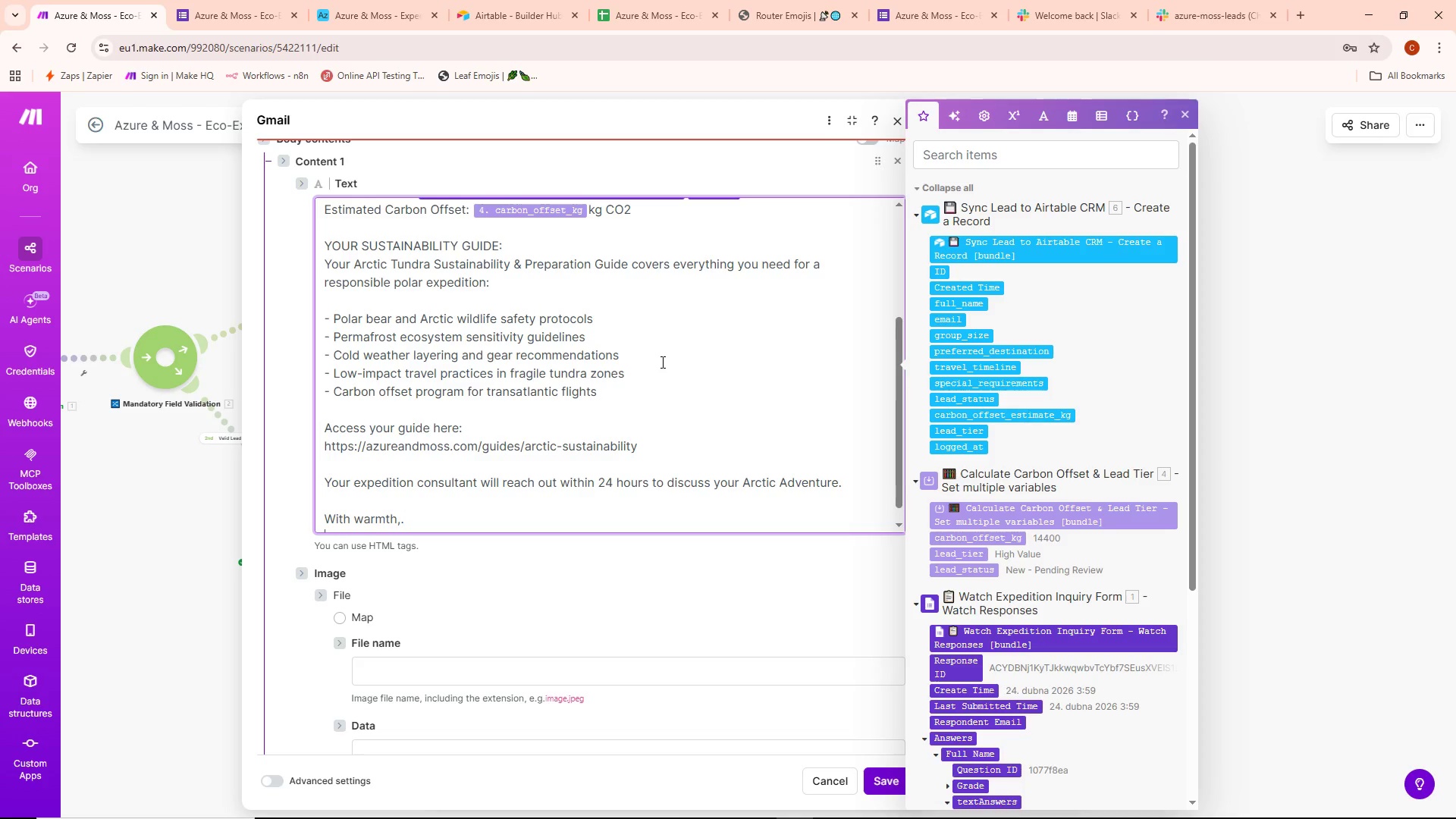 
key(Backspace)
 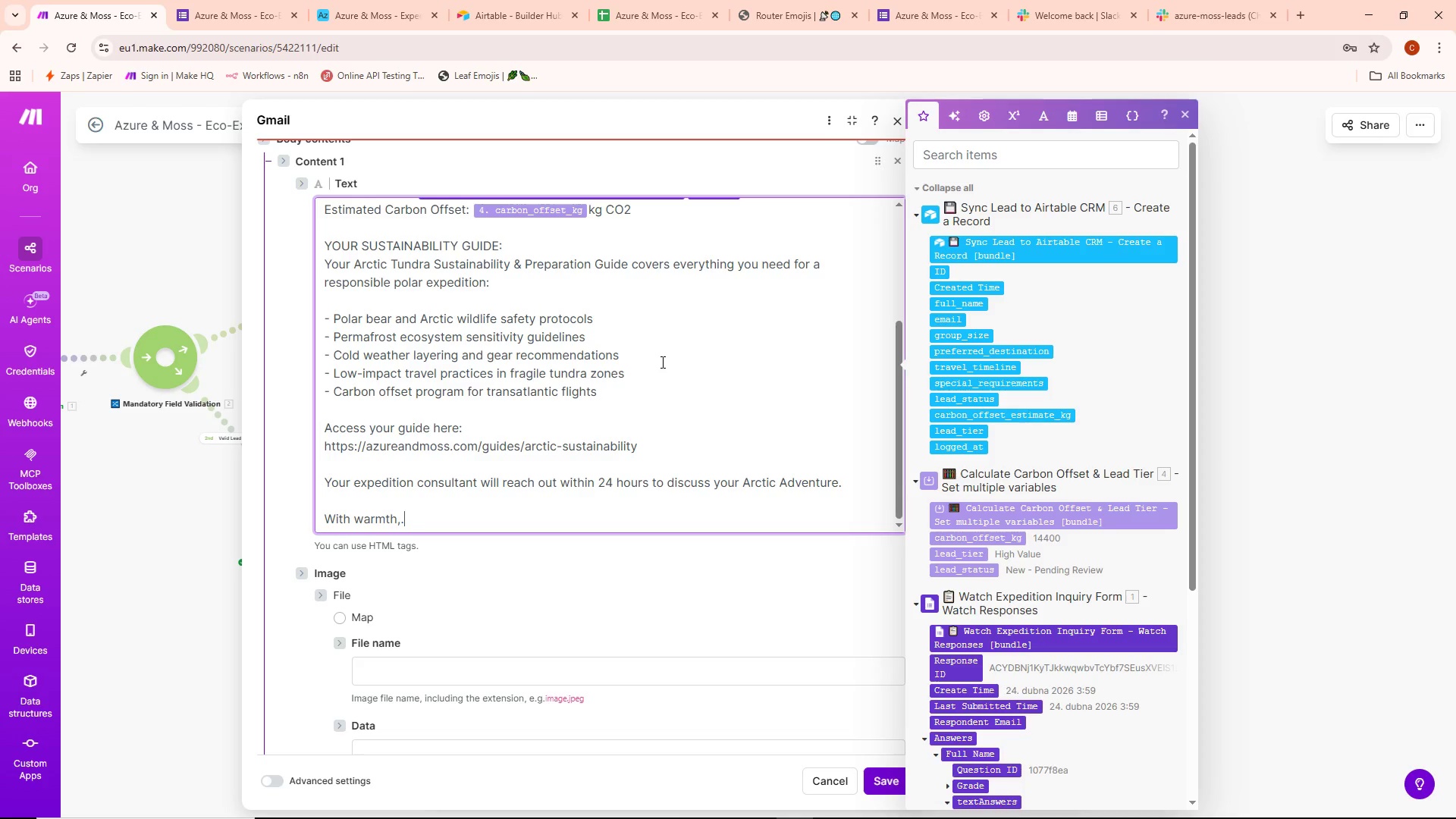 
key(Backspace)
 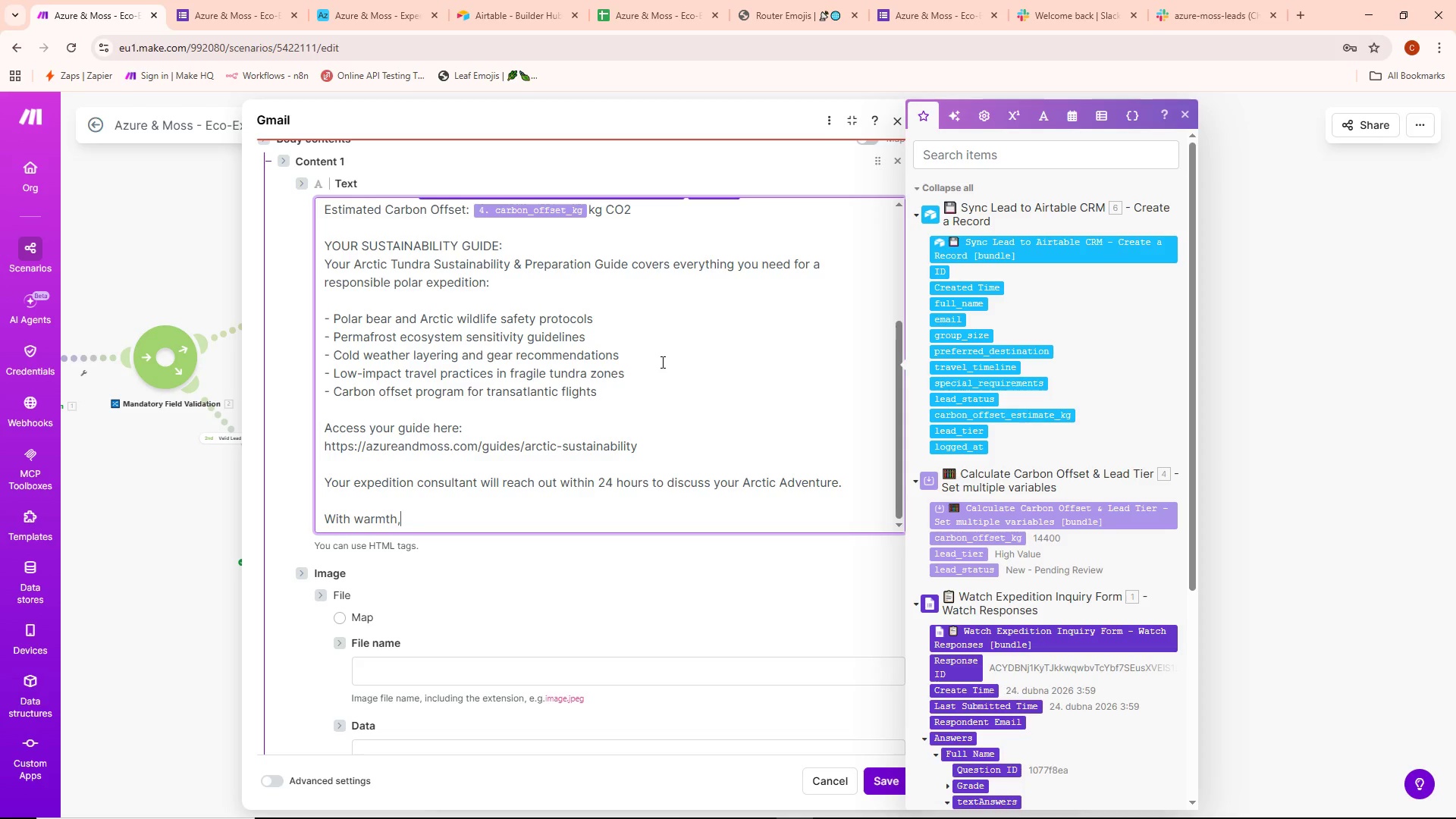 
key(Enter)
 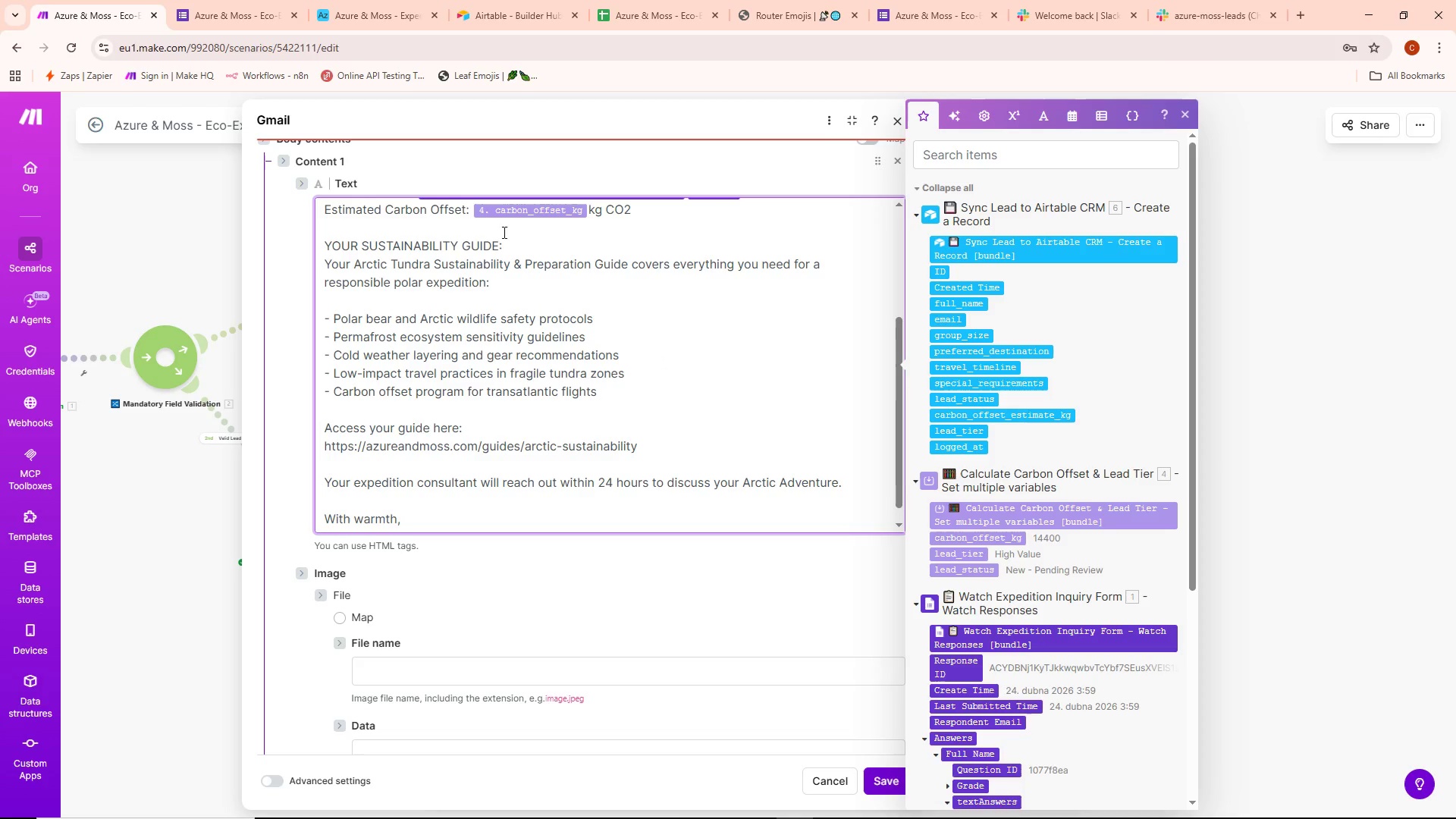 
scroll: coordinate [633, 412], scroll_direction: down, amount: 4.0
 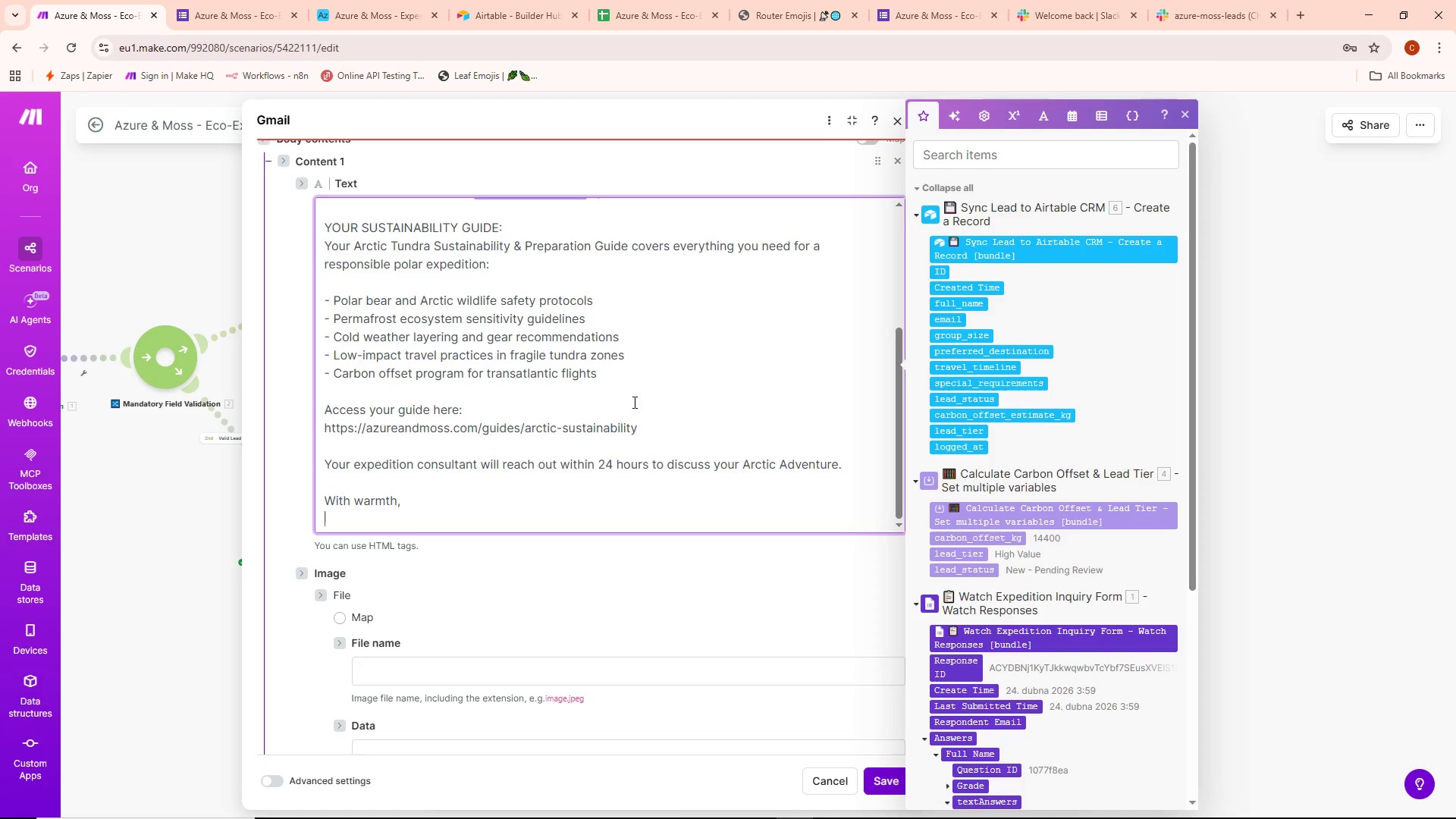 
type(The Azure & Moss Exoe)
key(Backspace)
key(Backspace)
type(epe)
key(Backspace)
key(Backspace)
key(Backspace)
type(pedition Team)
 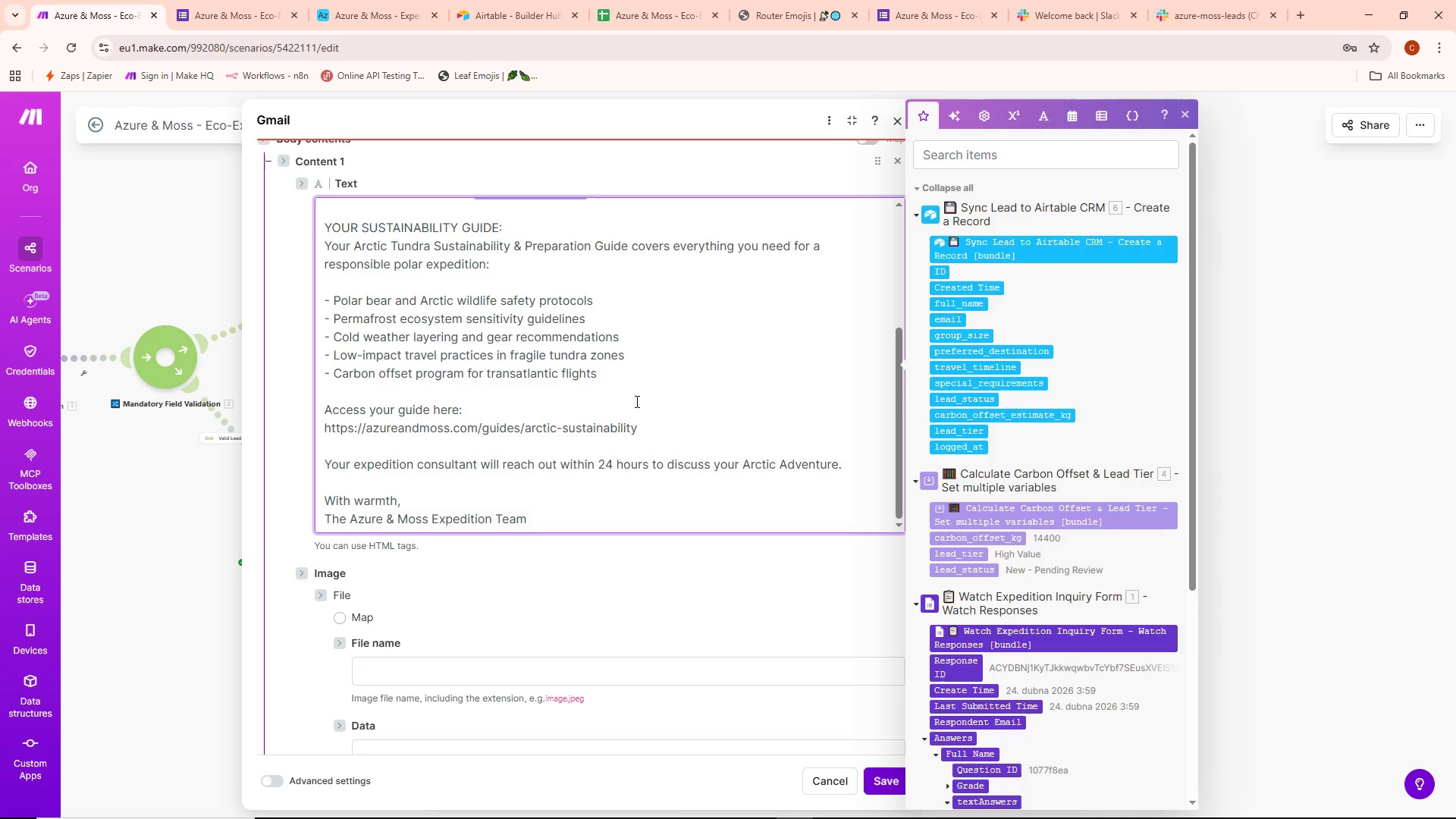 
left_click([542, 577])
 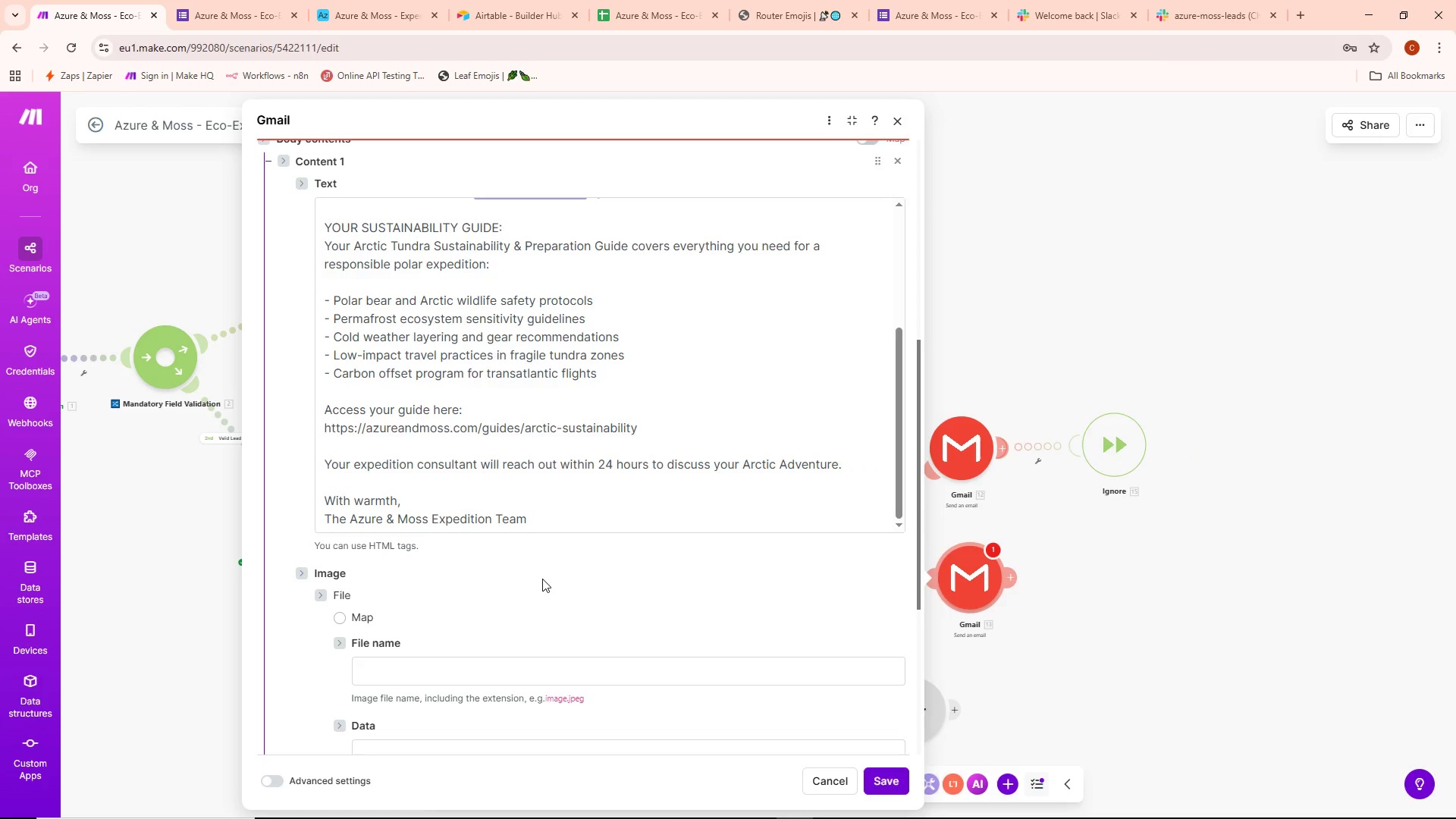 
scroll: coordinate [550, 569], scroll_direction: up, amount: 7.0
 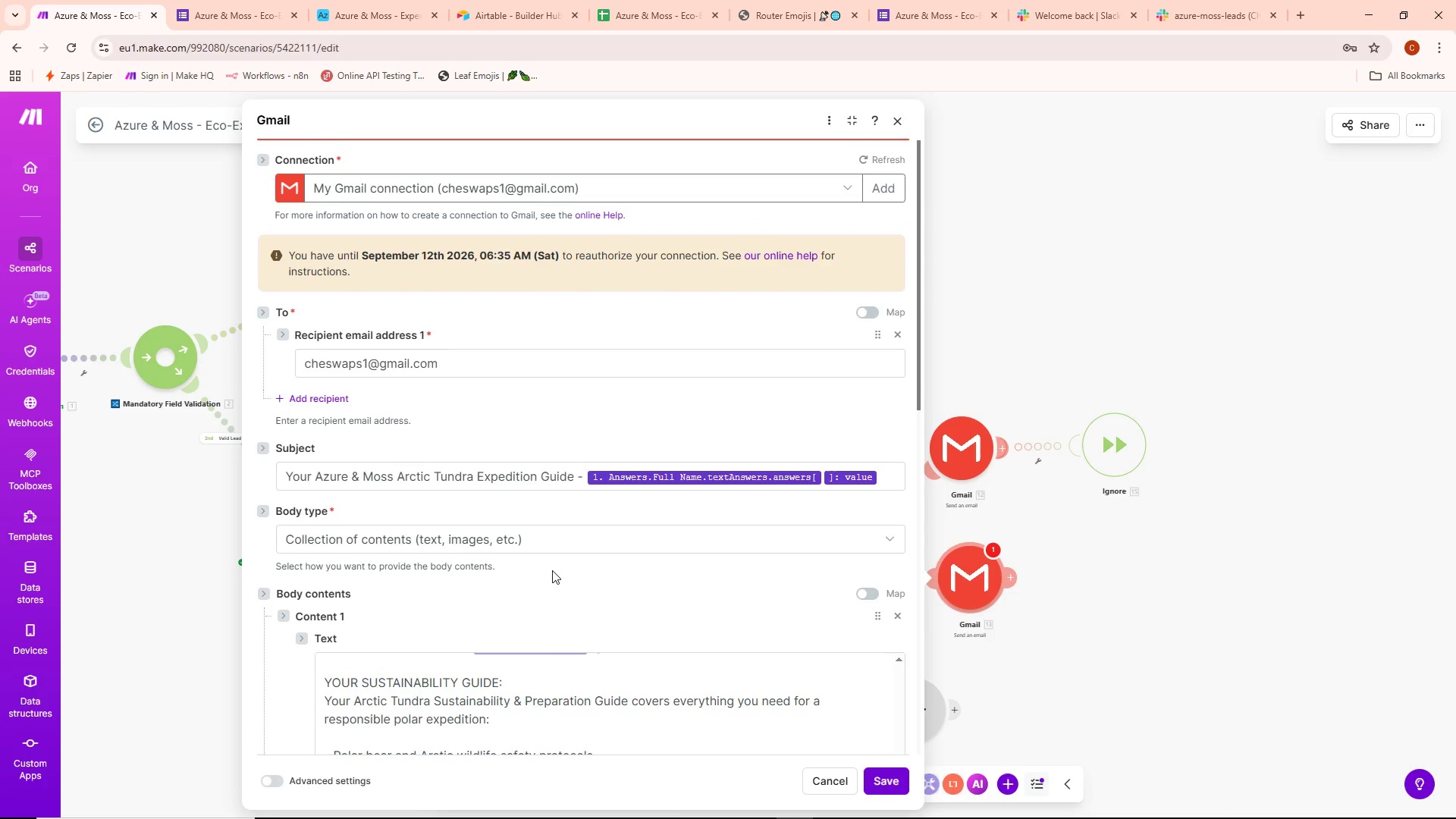 
scroll: coordinate [640, 623], scroll_direction: down, amount: 5.0
 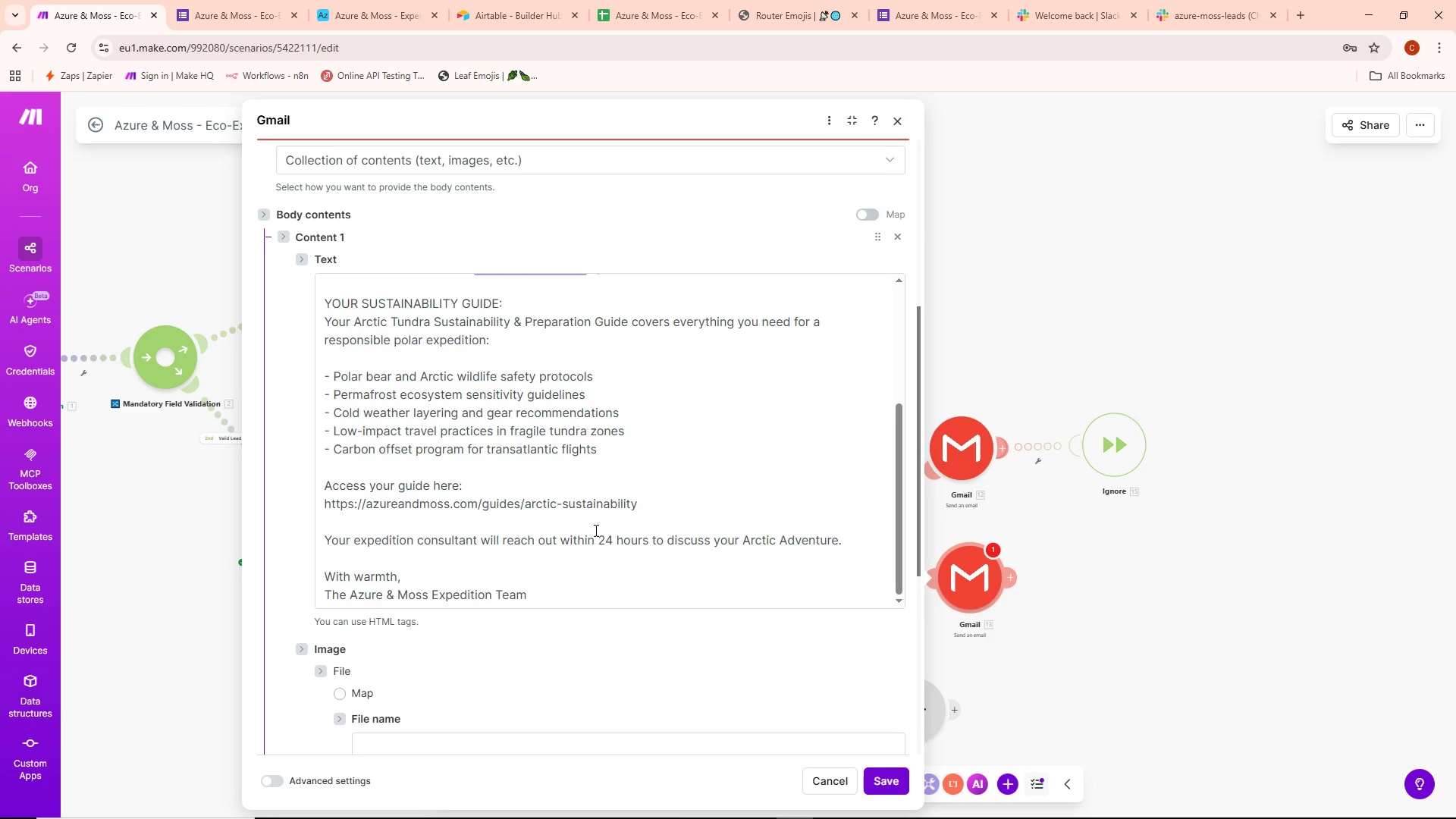 
scroll: coordinate [593, 527], scroll_direction: up, amount: 2.0
 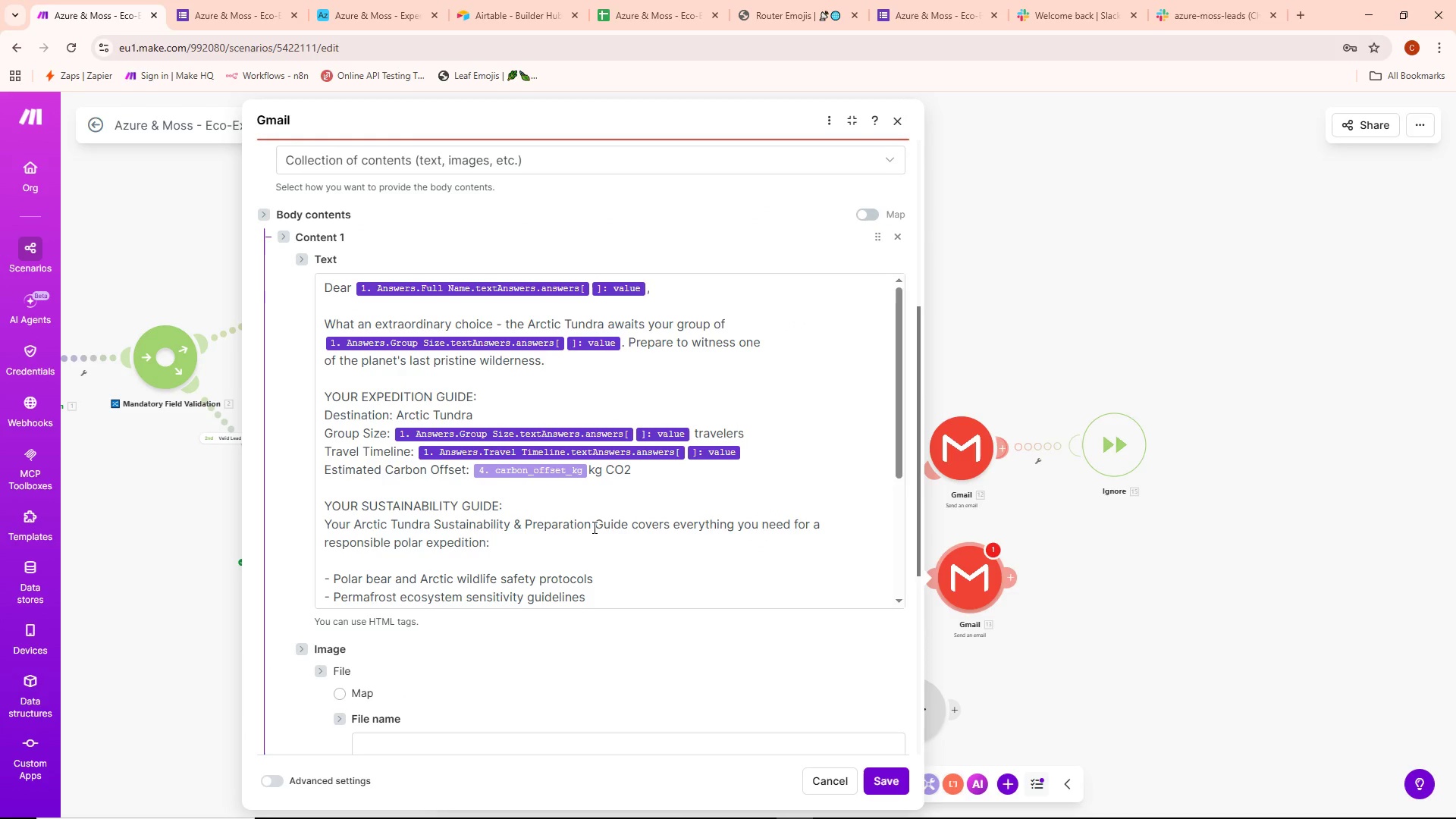 
scroll: coordinate [593, 526], scroll_direction: none, amount: 0.0
 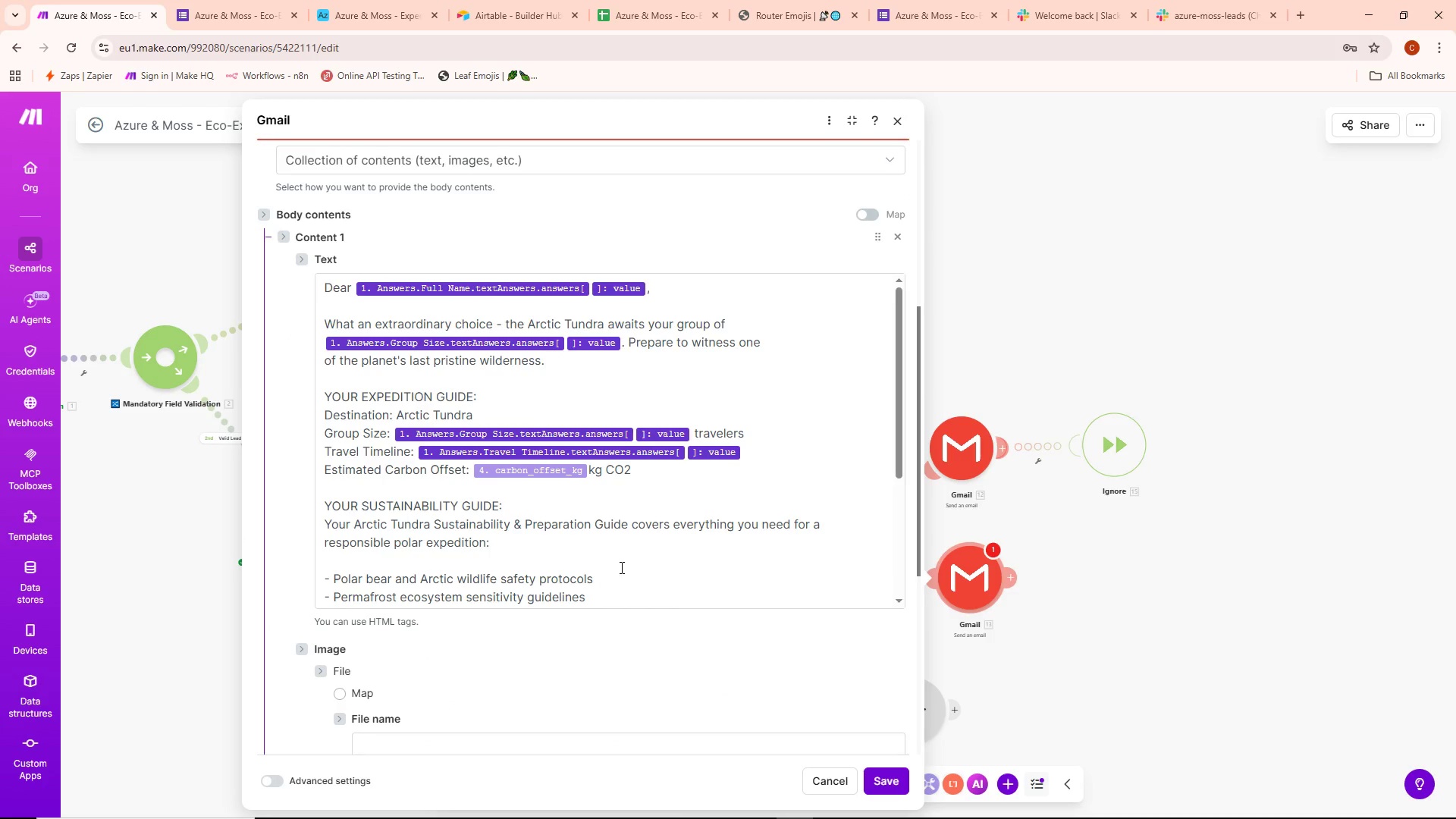 
scroll: coordinate [456, 641], scroll_direction: down, amount: 13.0
 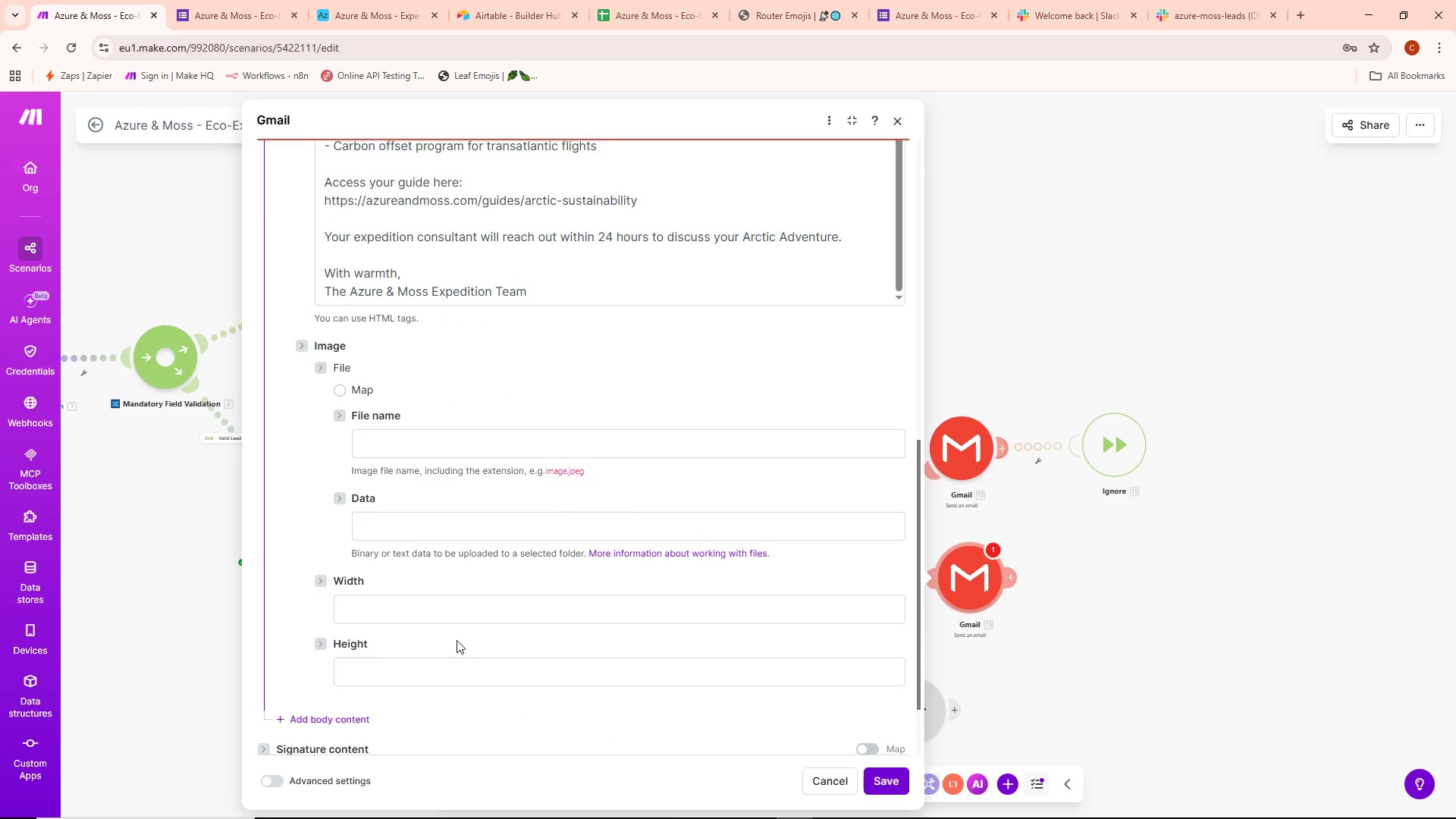 
scroll: coordinate [463, 631], scroll_direction: none, amount: 0.0
 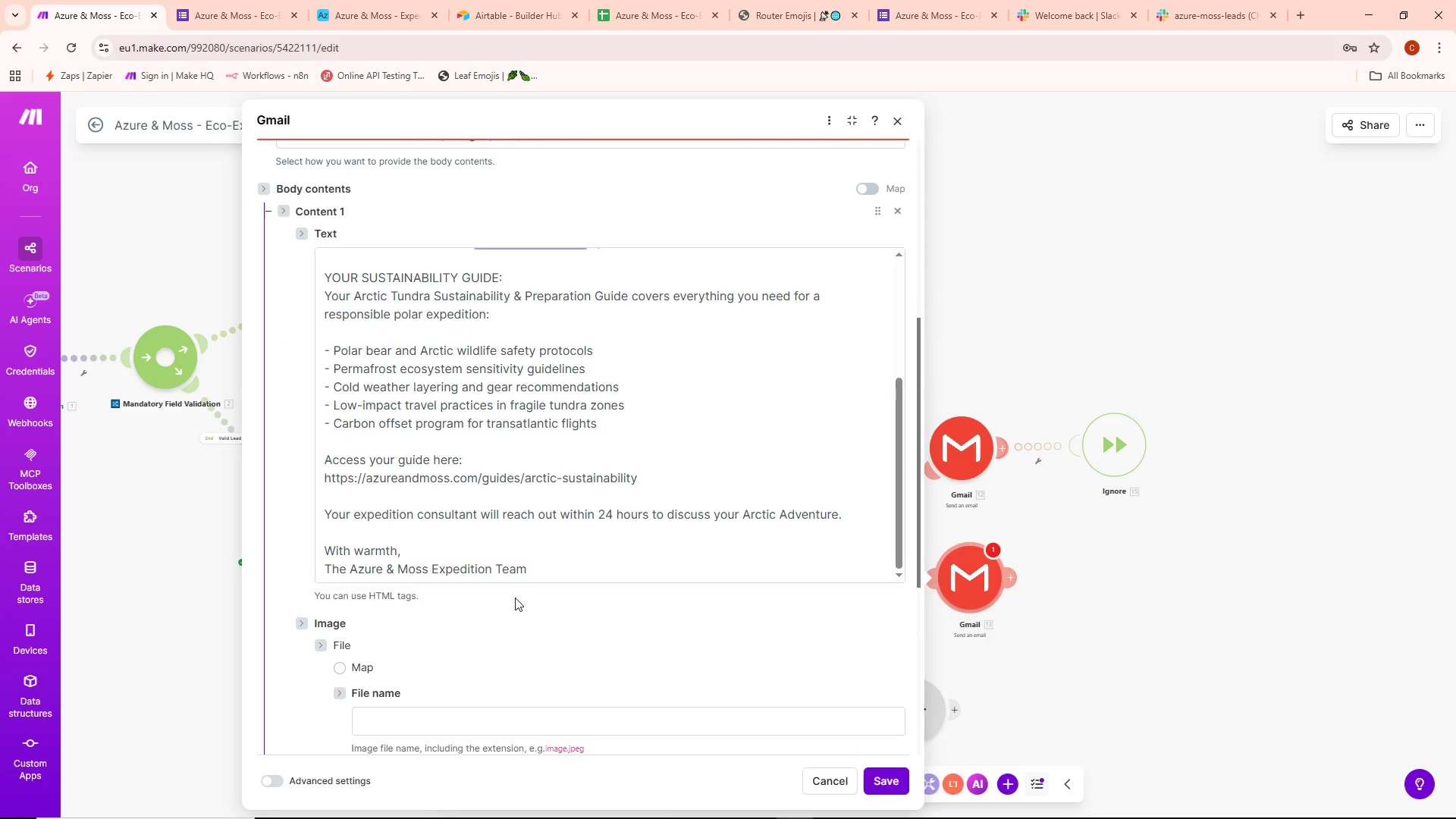 
scroll: coordinate [573, 551], scroll_direction: up, amount: 4.0
 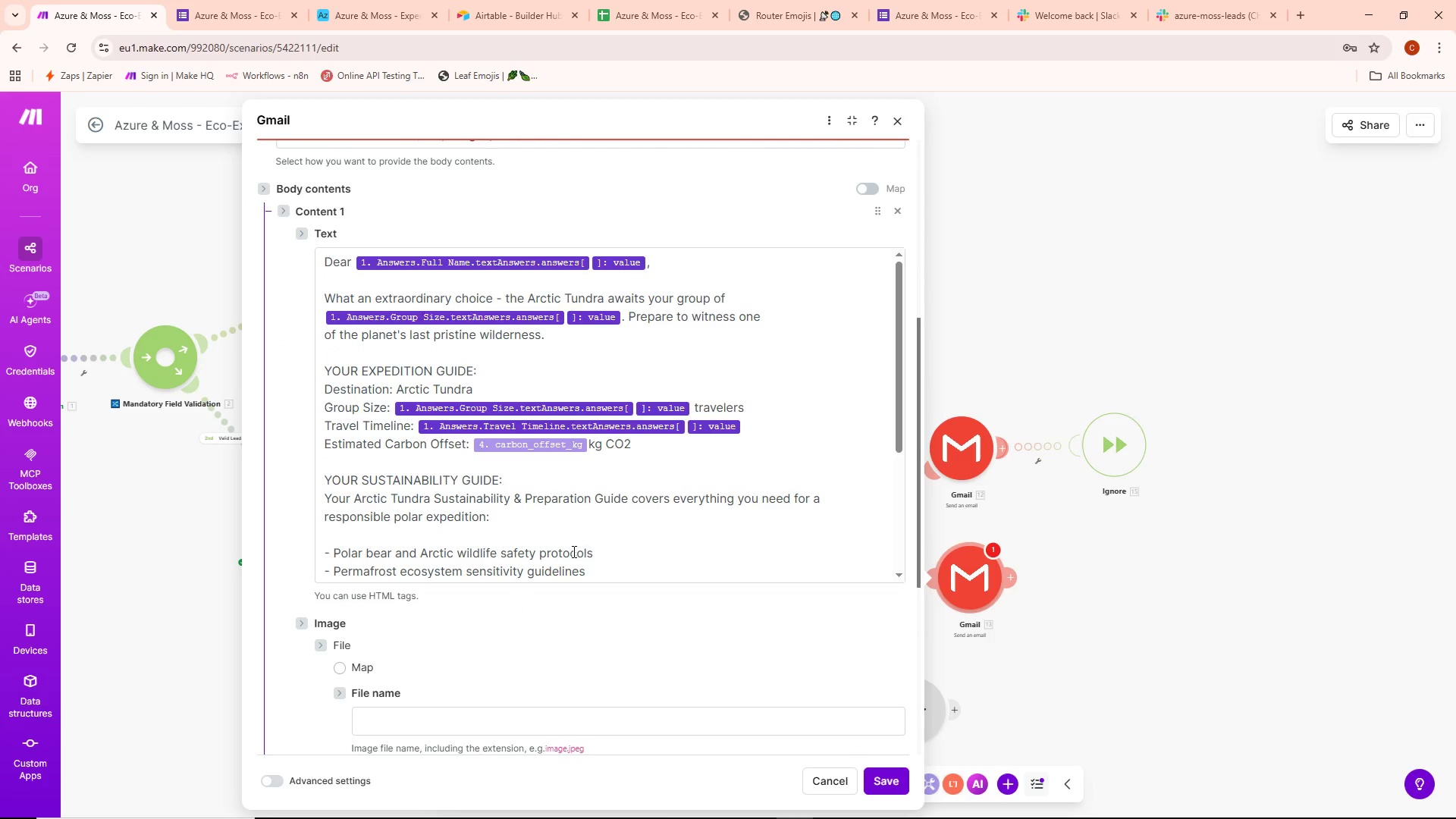 
scroll: coordinate [573, 551], scroll_direction: down, amount: 5.0
 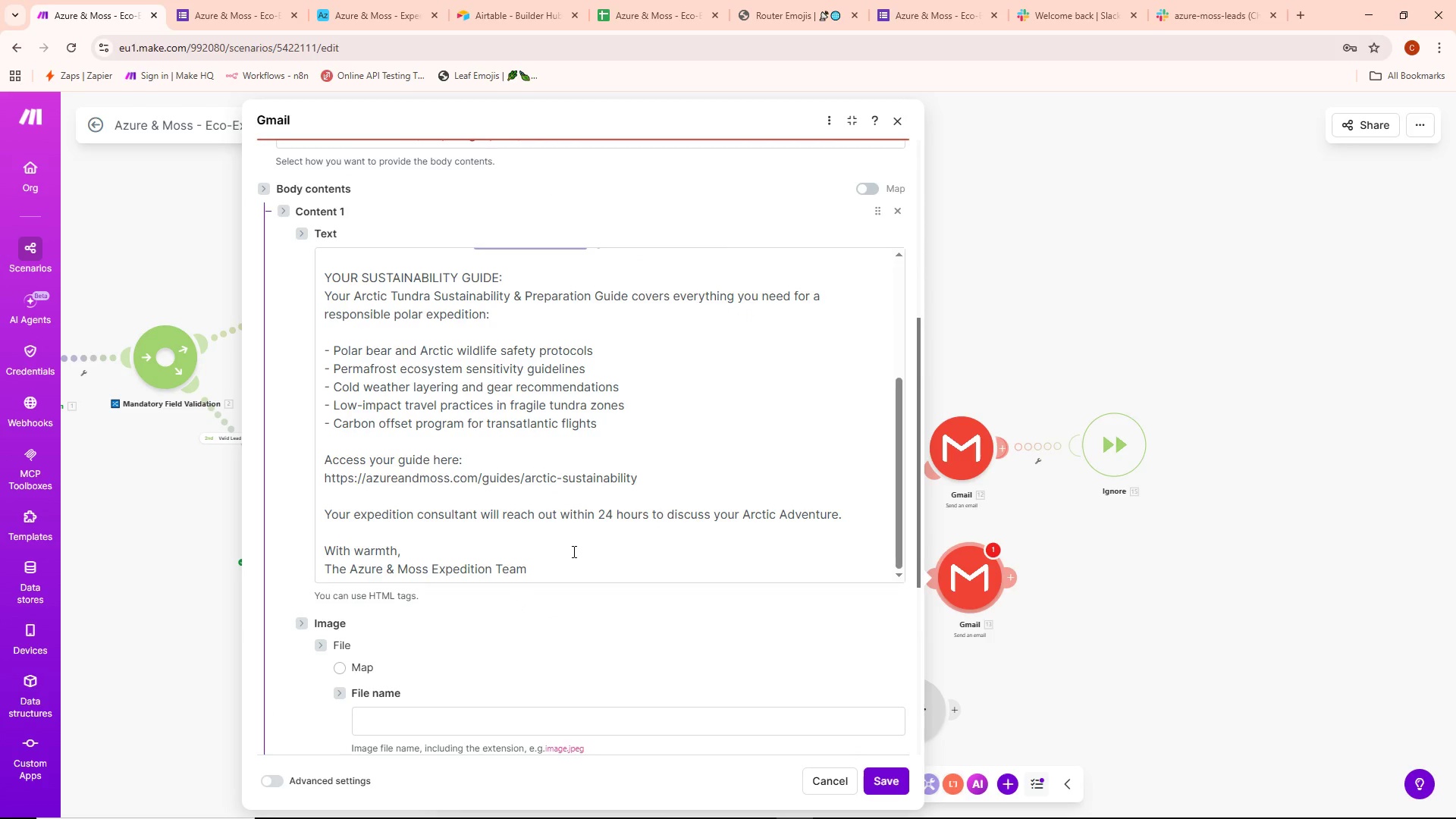 
scroll: coordinate [573, 551], scroll_direction: up, amount: 2.0
 